 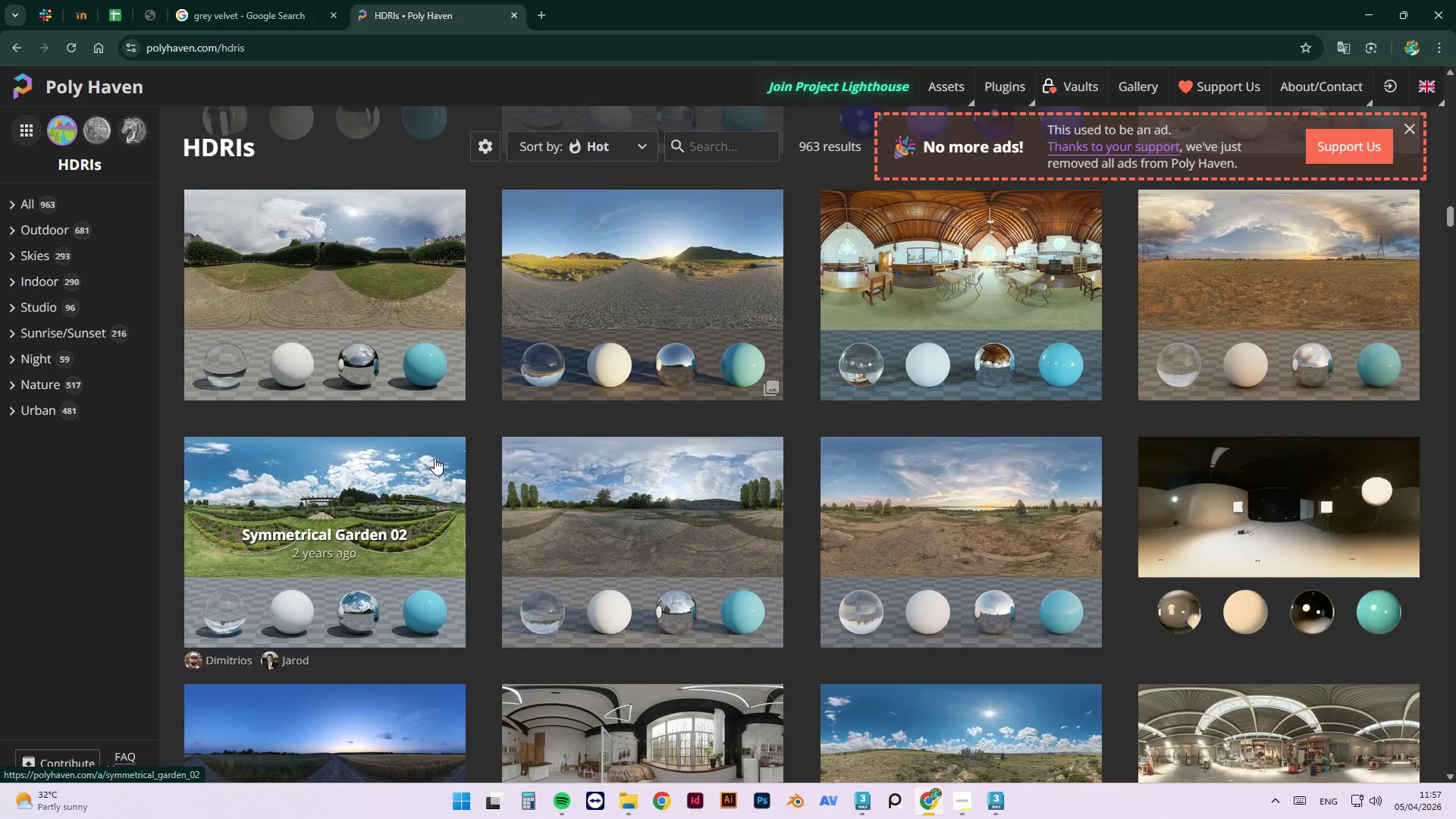 
scroll: coordinate [999, 463], scroll_direction: down, amount: 24.0
 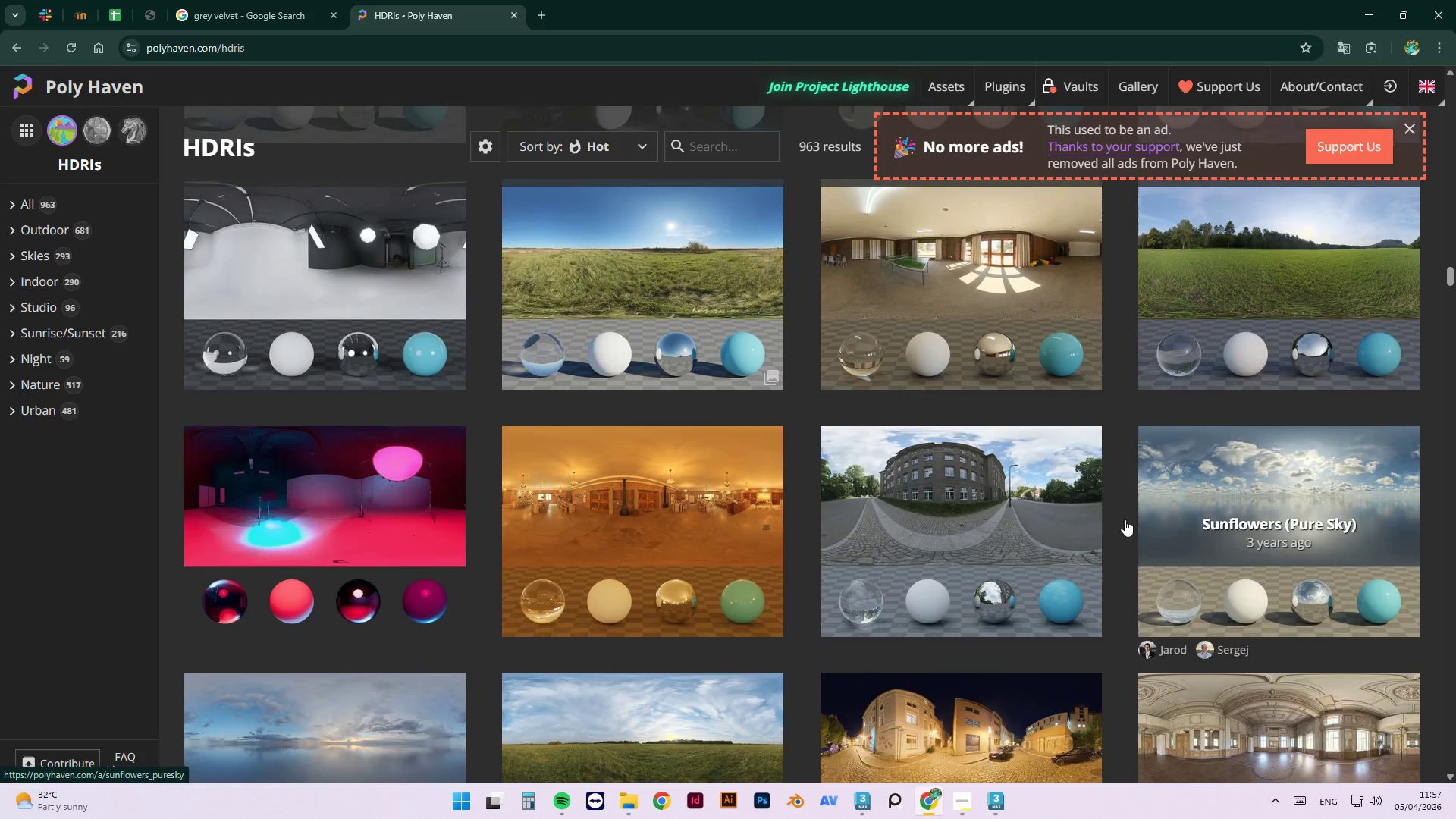 
scroll: coordinate [1134, 518], scroll_direction: down, amount: 105.0
 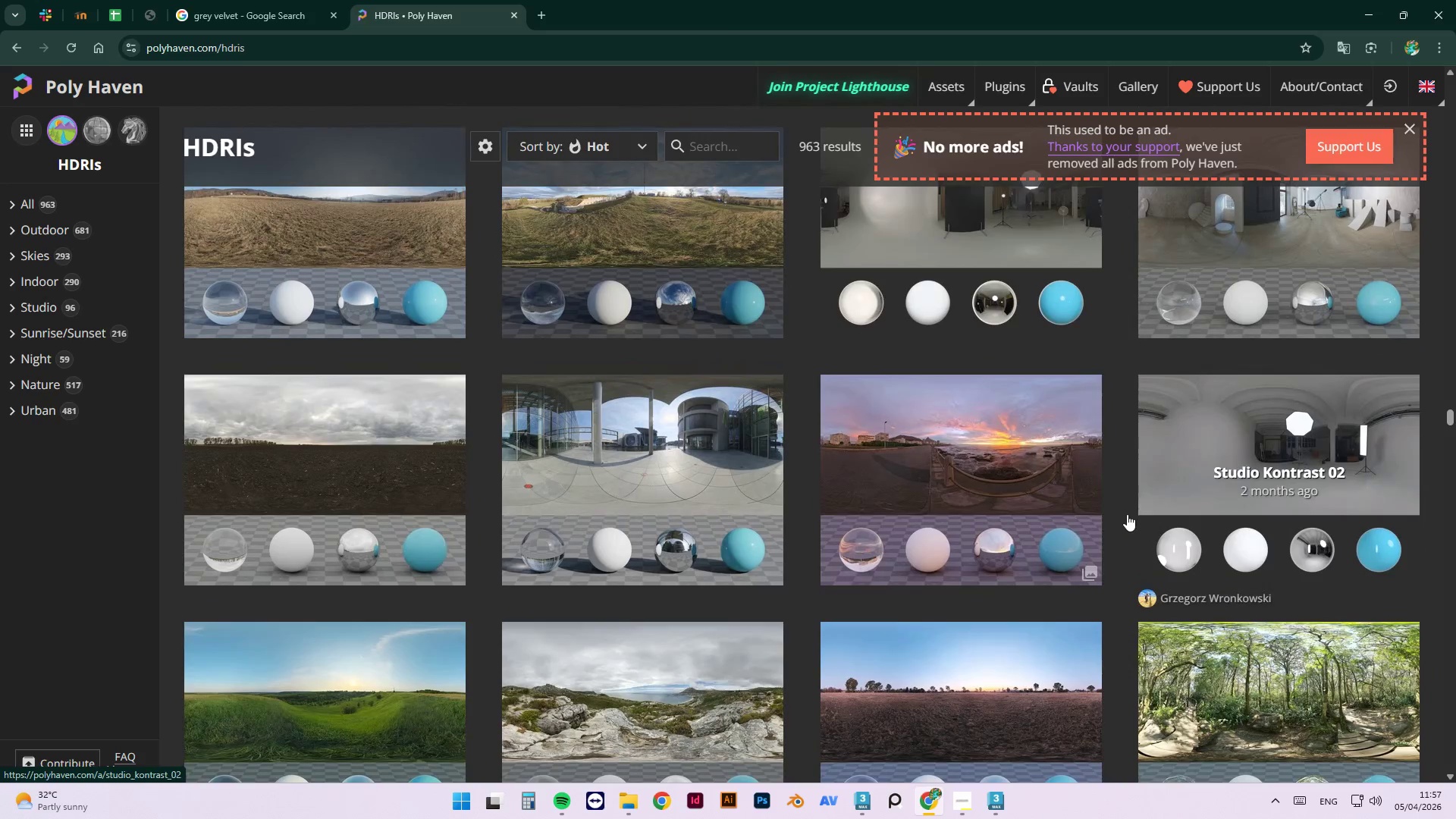 
scroll: coordinate [977, 560], scroll_direction: down, amount: 37.0
 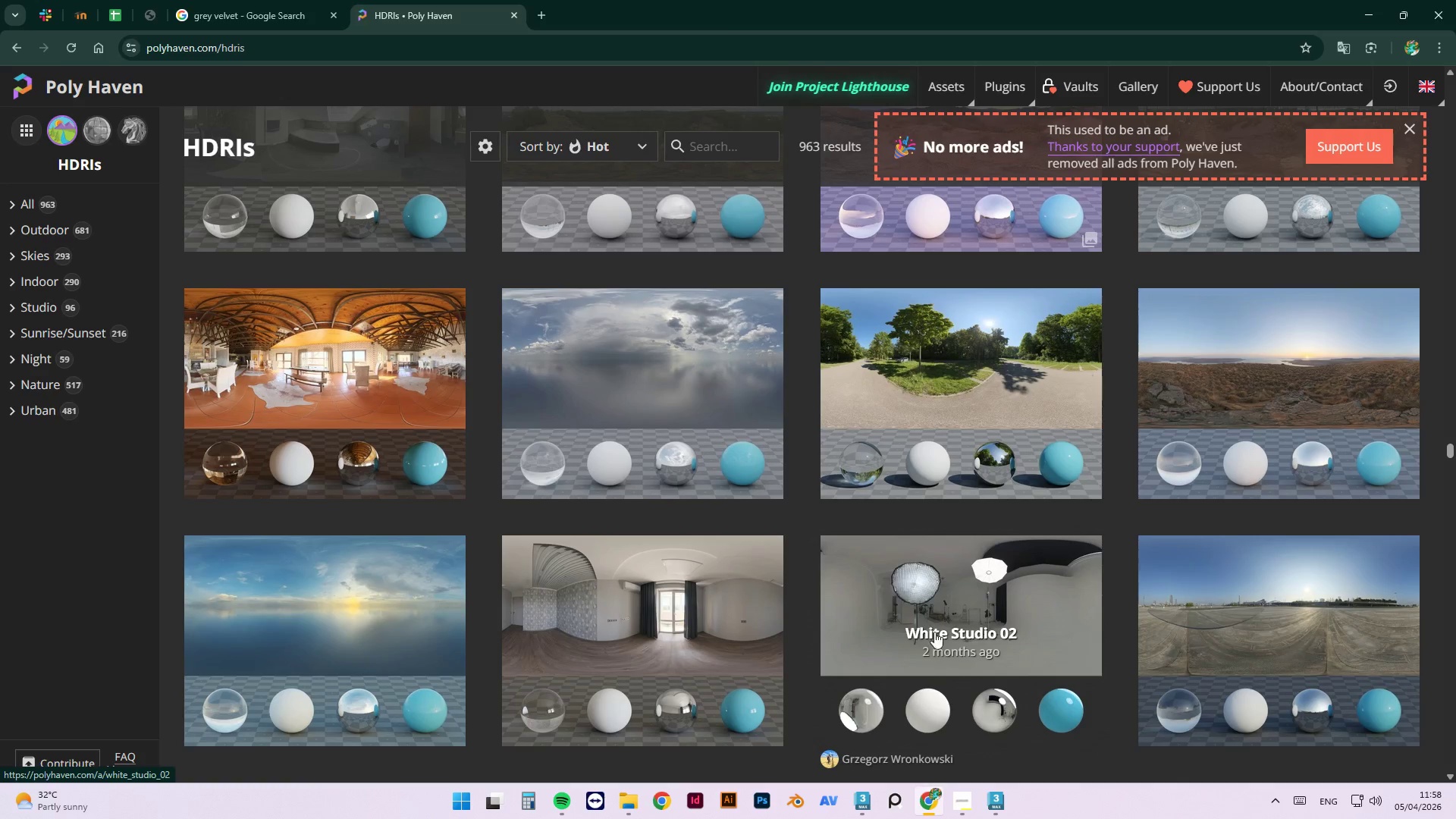 
scroll: coordinate [943, 620], scroll_direction: down, amount: 6.0
 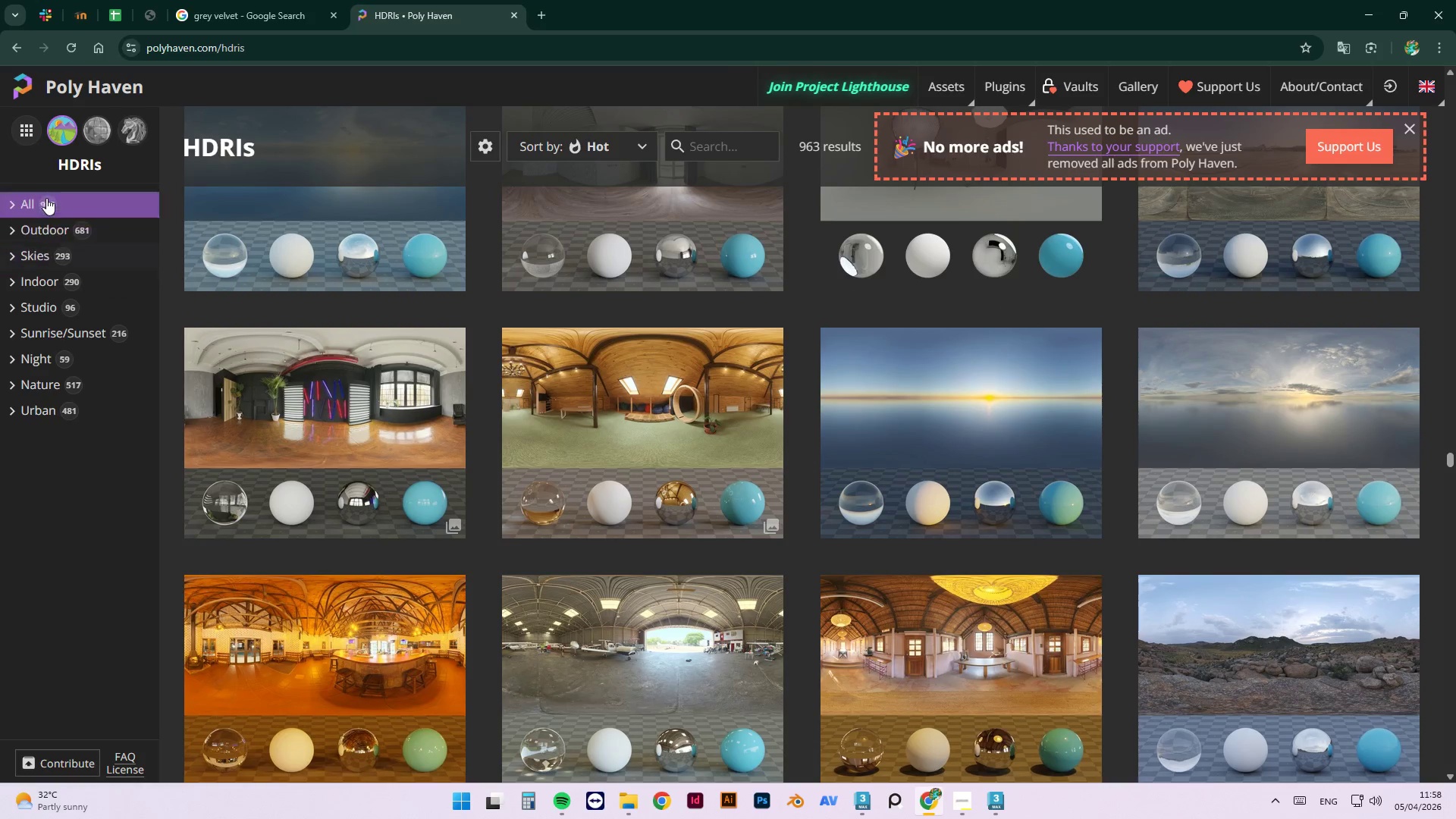 
left_click([54, 230])
 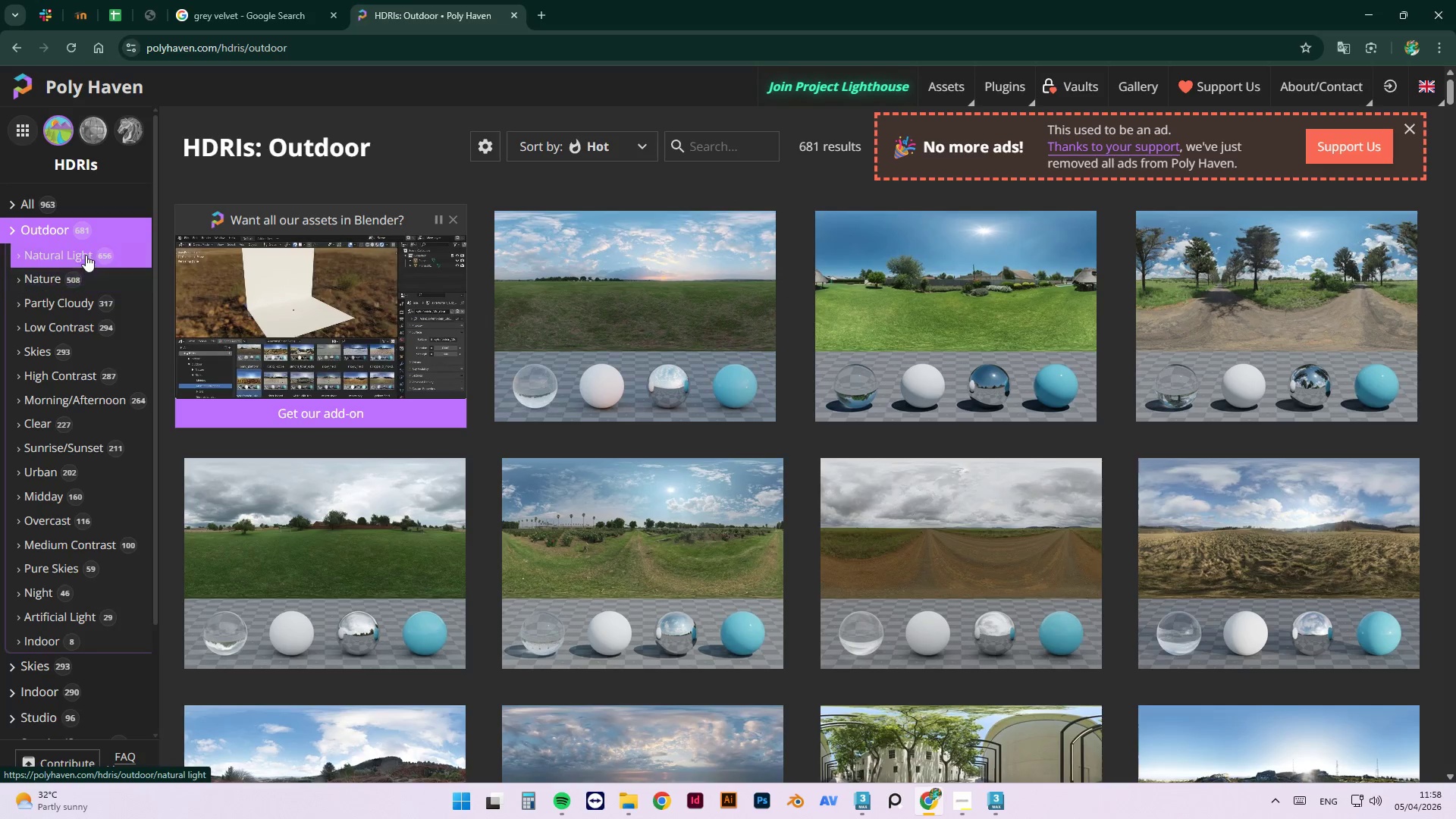 
left_click([82, 464])
 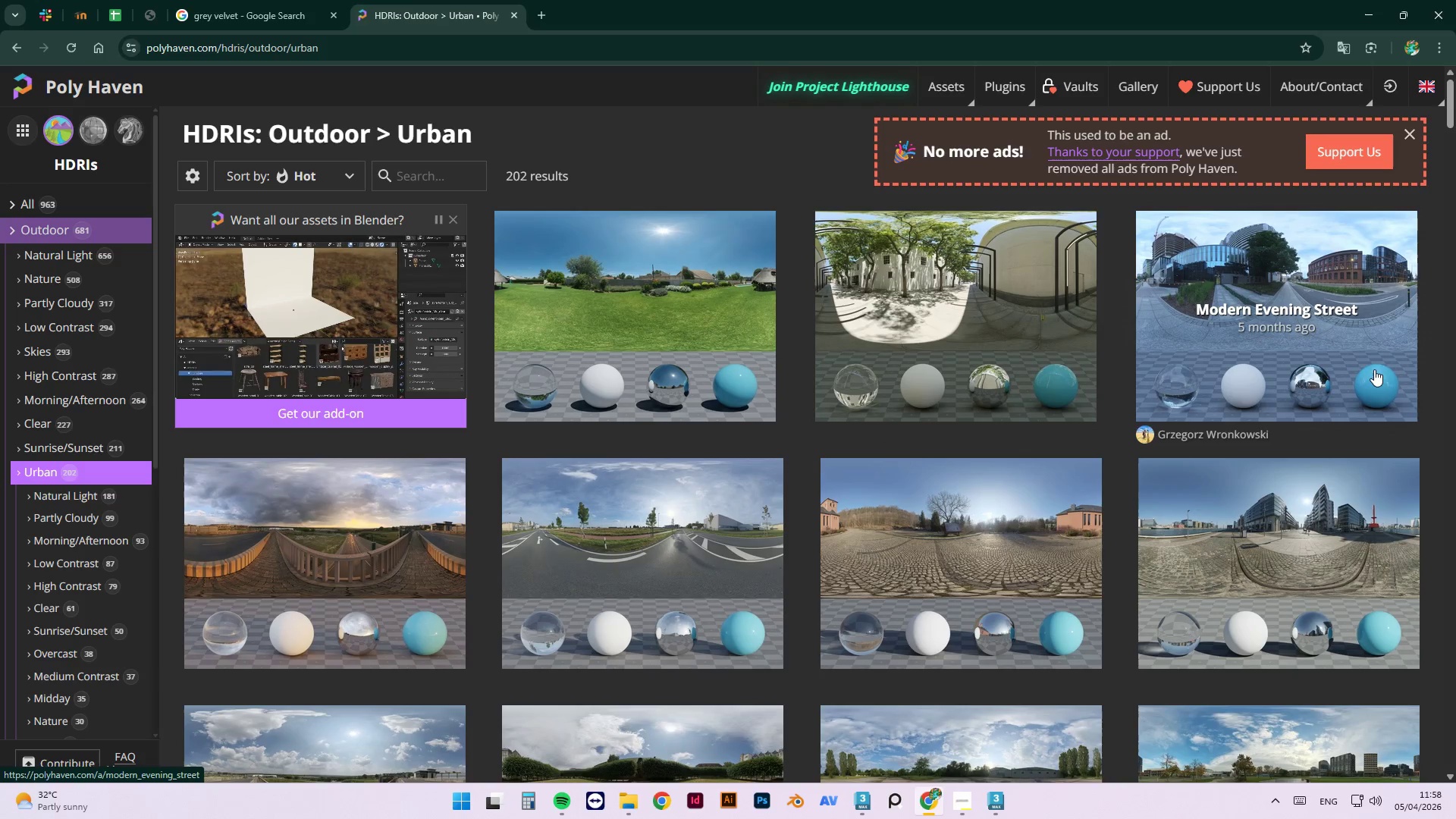 
wait(5.47)
 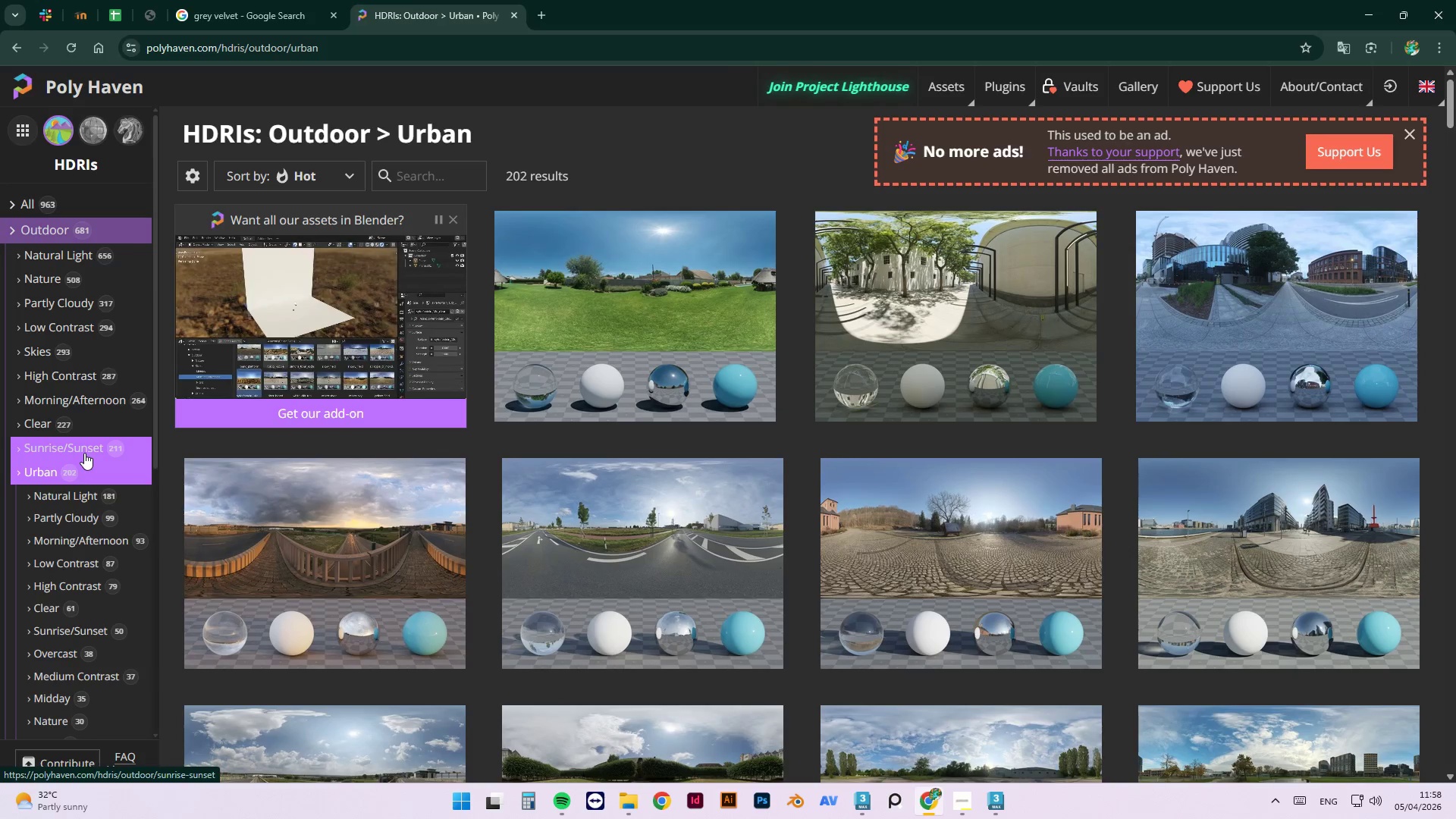 
scroll: coordinate [1269, 551], scroll_direction: down, amount: 7.0
 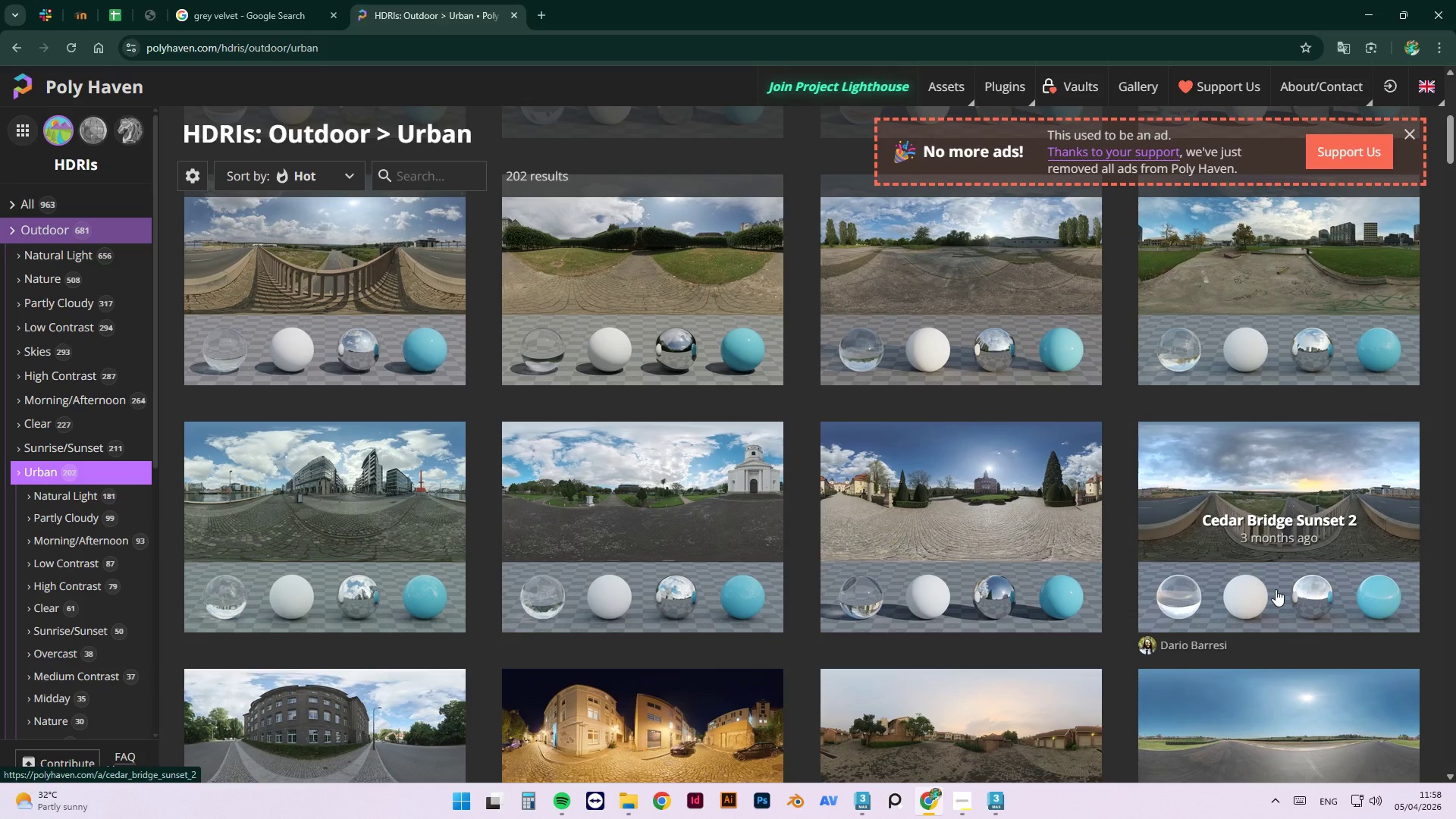 
wait(27.18)
 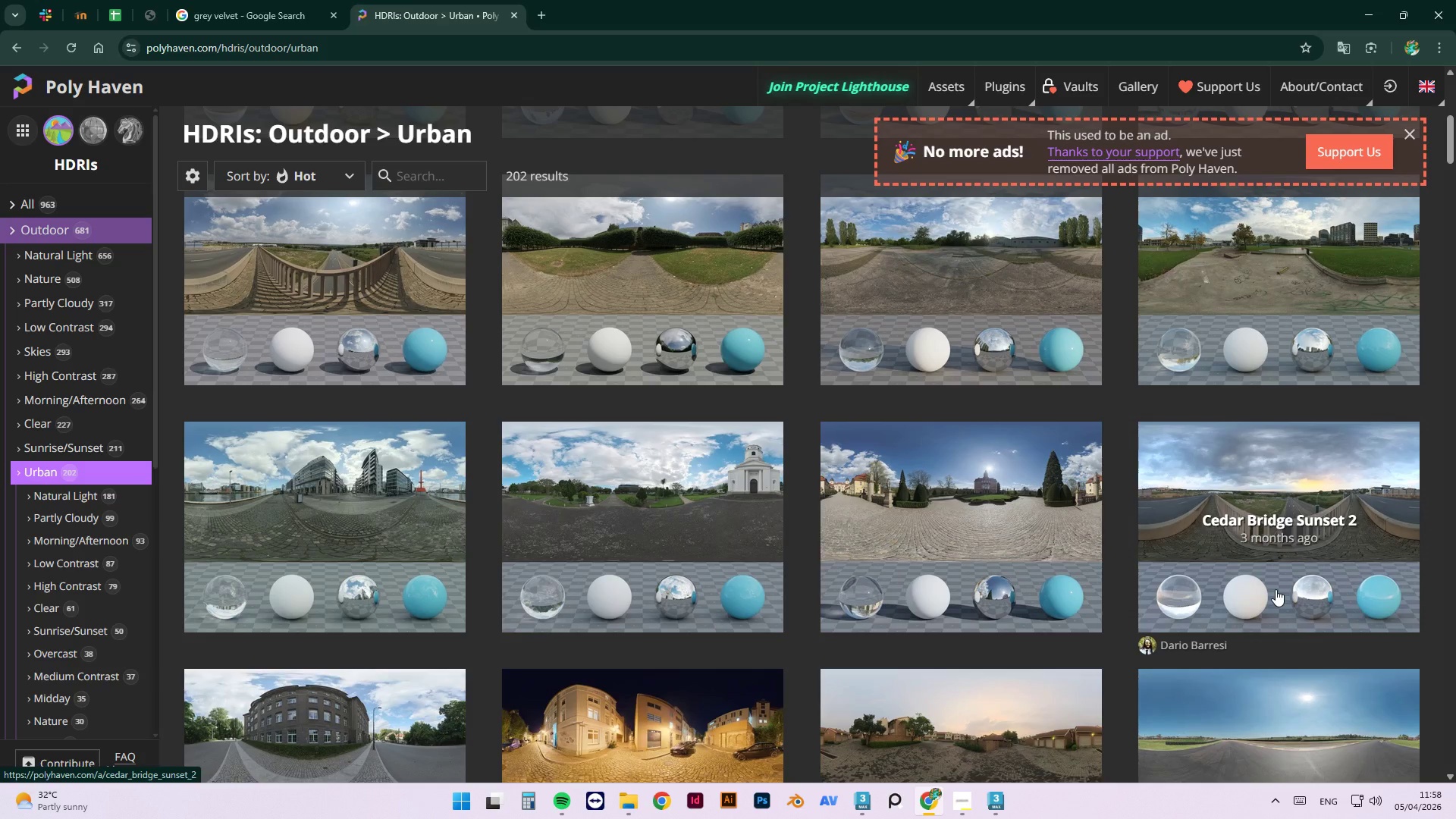 
scroll: coordinate [1222, 454], scroll_direction: down, amount: 19.0
 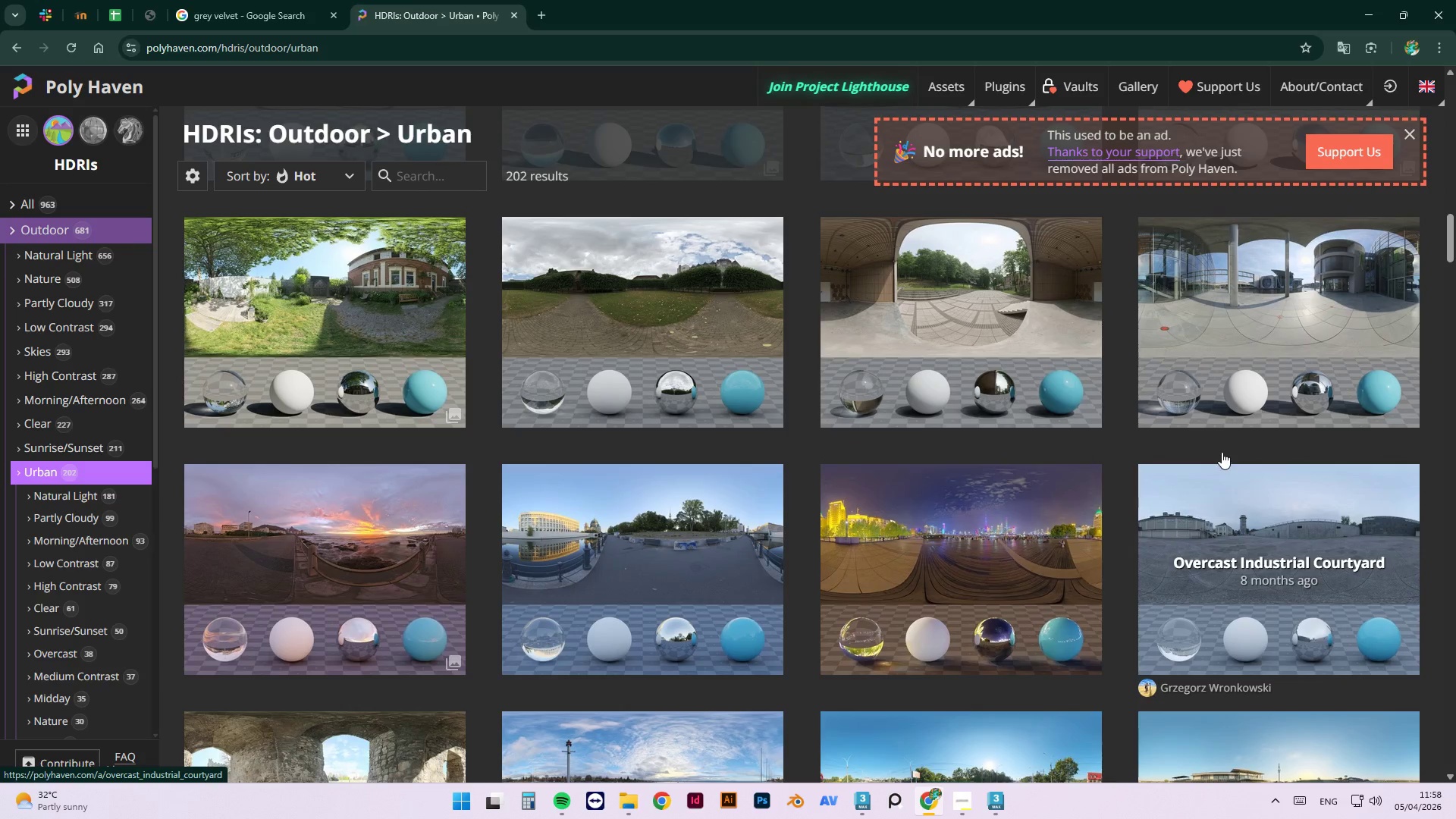 
scroll: coordinate [1129, 435], scroll_direction: down, amount: 19.0
 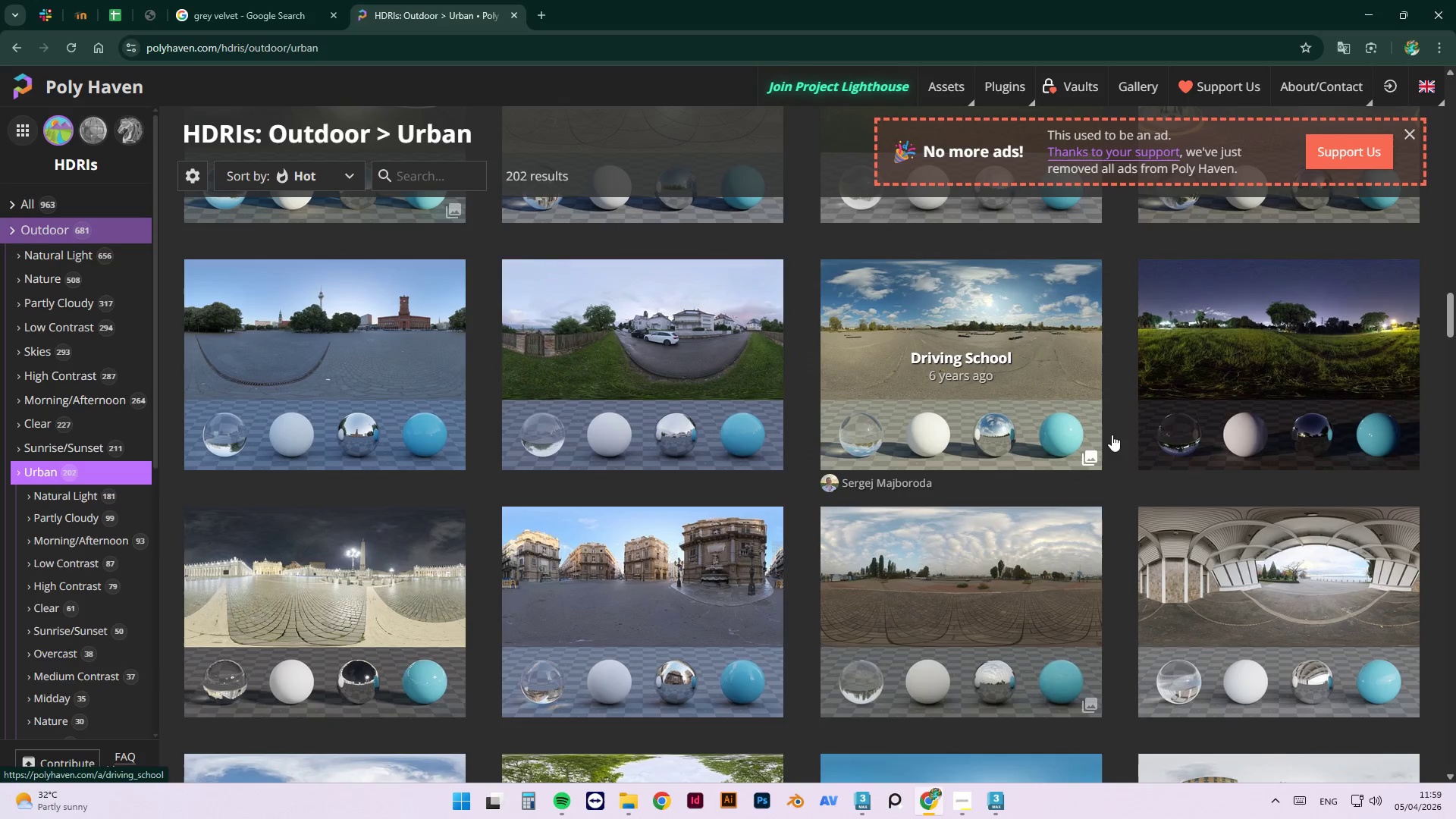 
scroll: coordinate [1205, 510], scroll_direction: down, amount: 22.0
 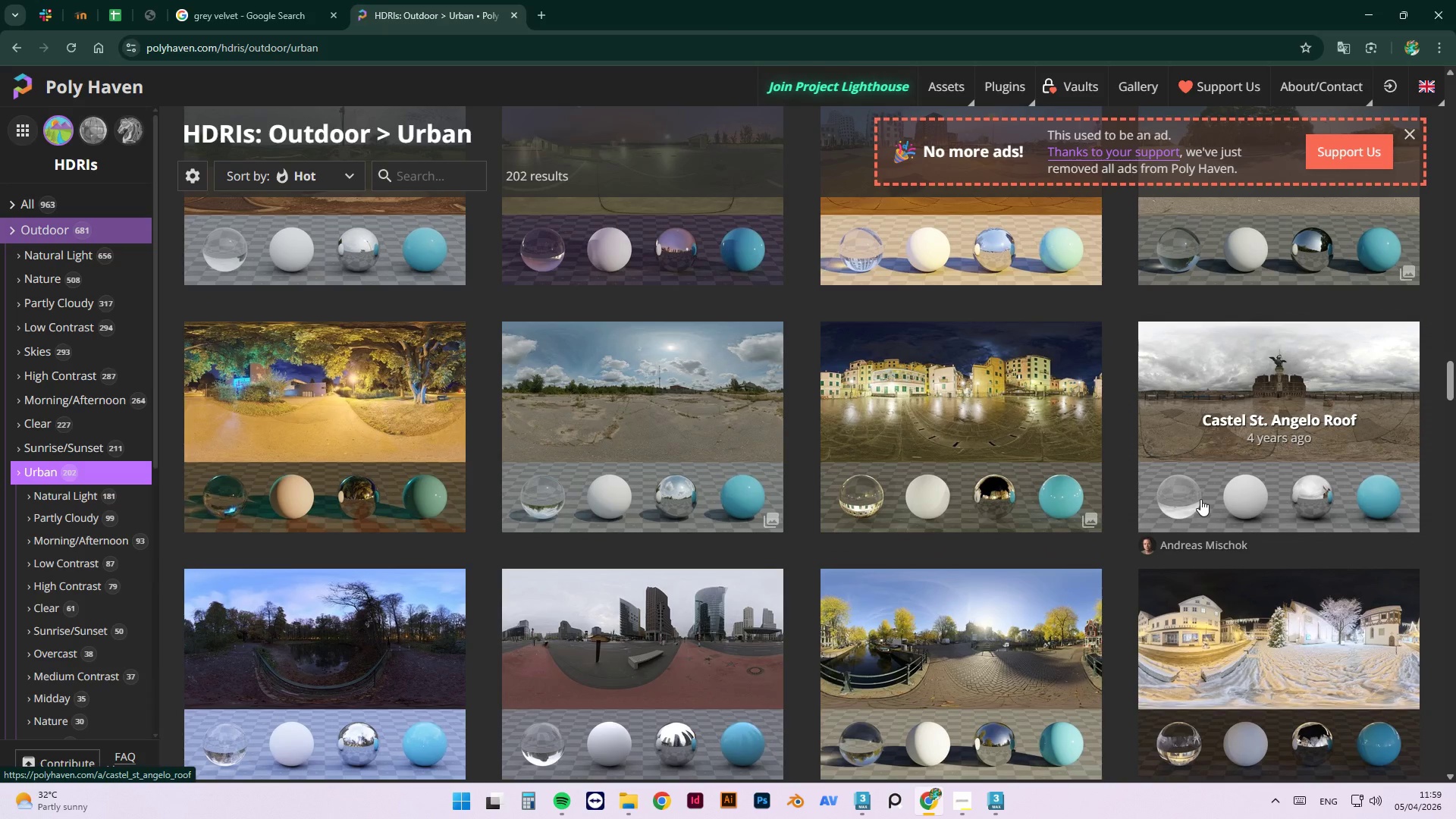 
scroll: coordinate [1181, 496], scroll_direction: down, amount: 21.0
 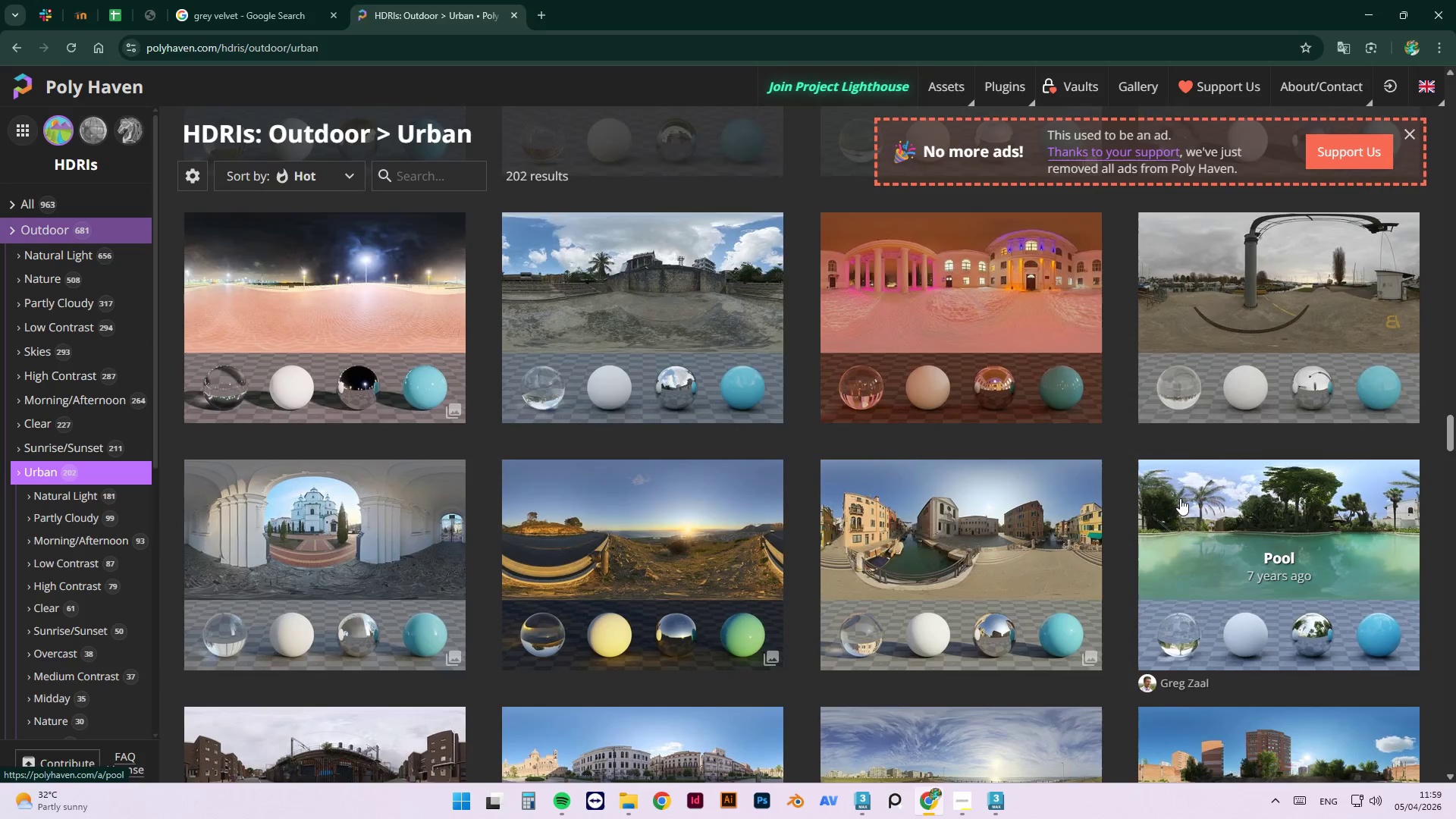 
scroll: coordinate [1122, 511], scroll_direction: down, amount: 27.0
 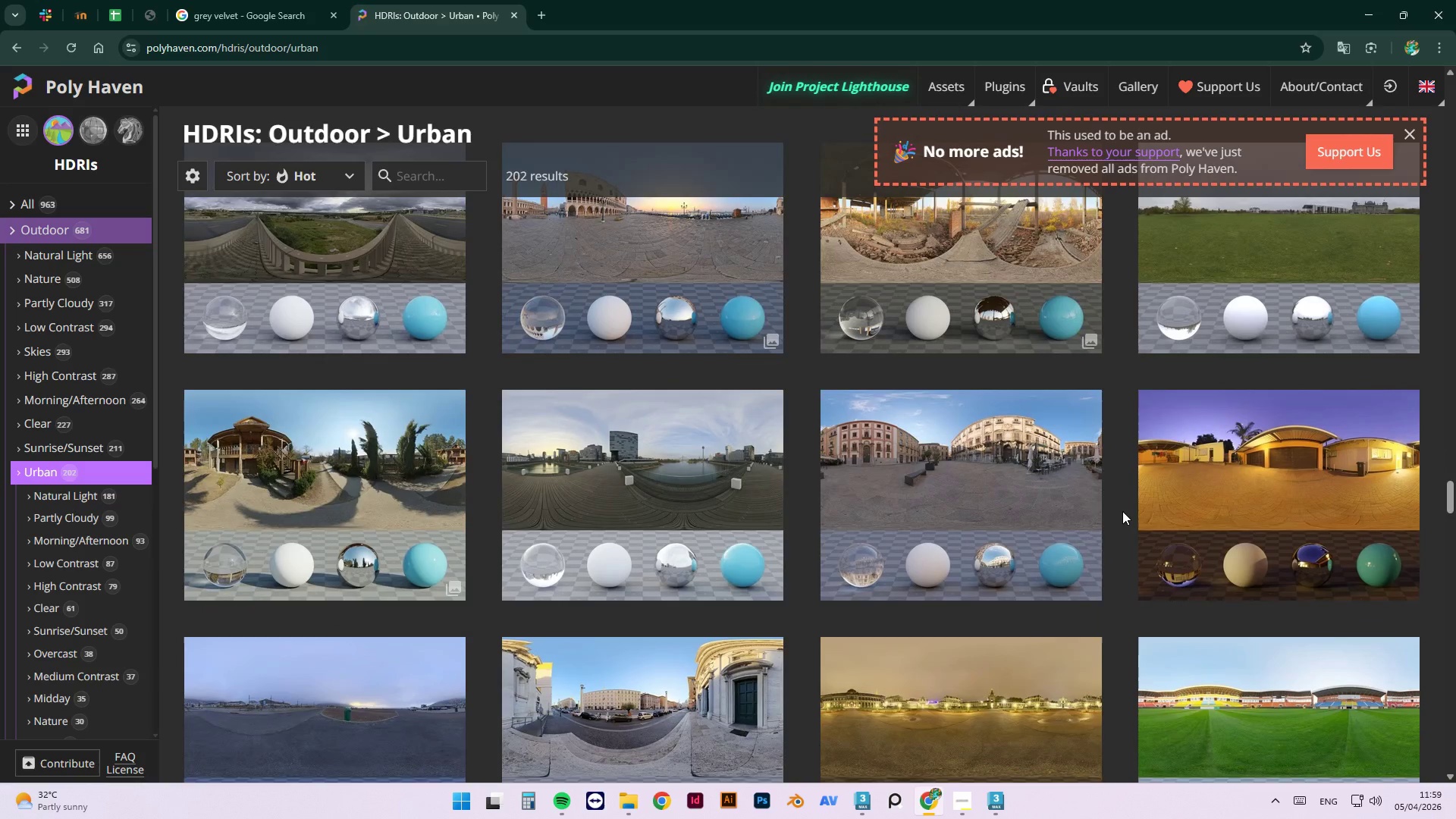 
scroll: coordinate [1116, 503], scroll_direction: down, amount: 13.0
 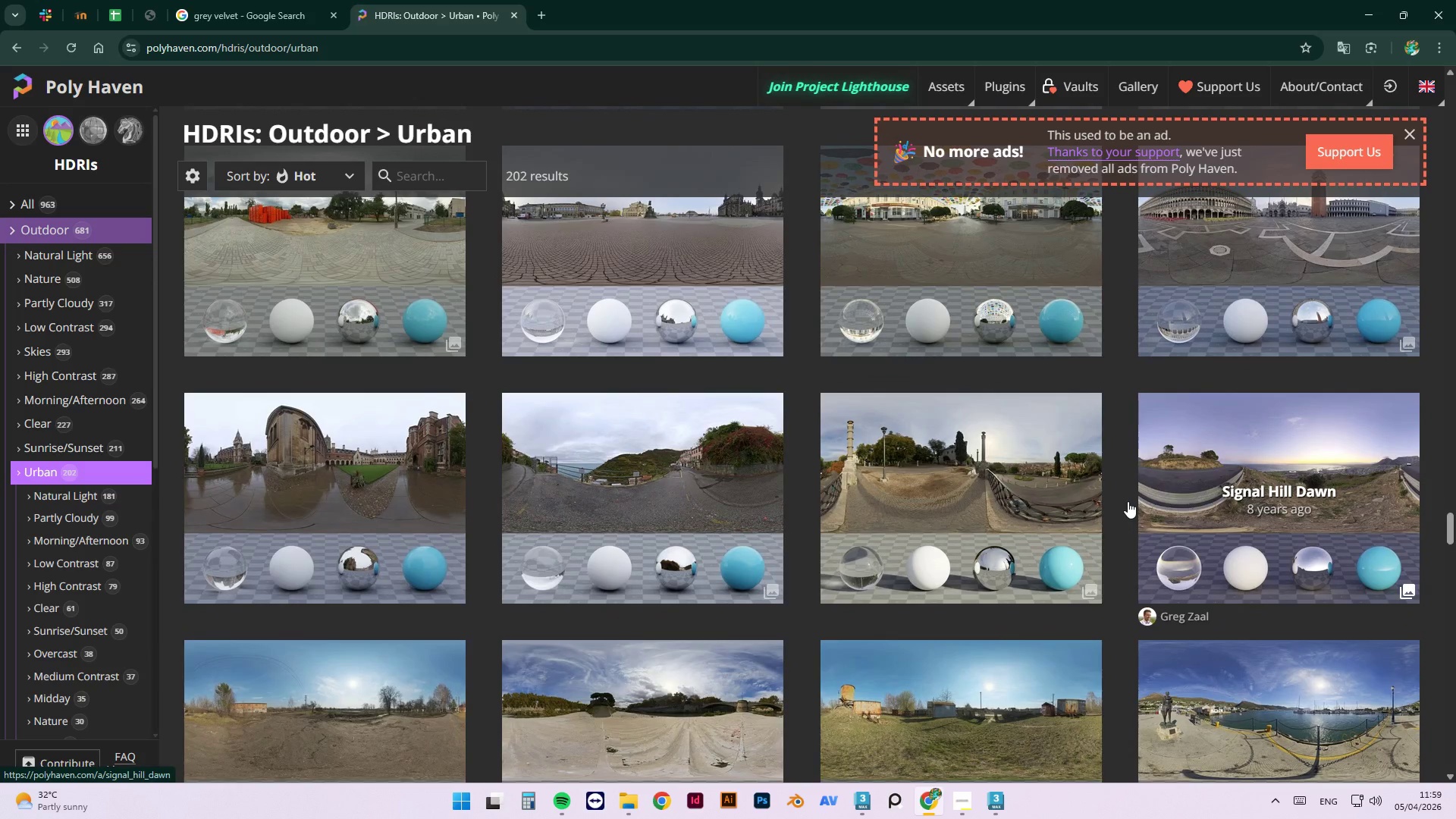 
wait(20.14)
 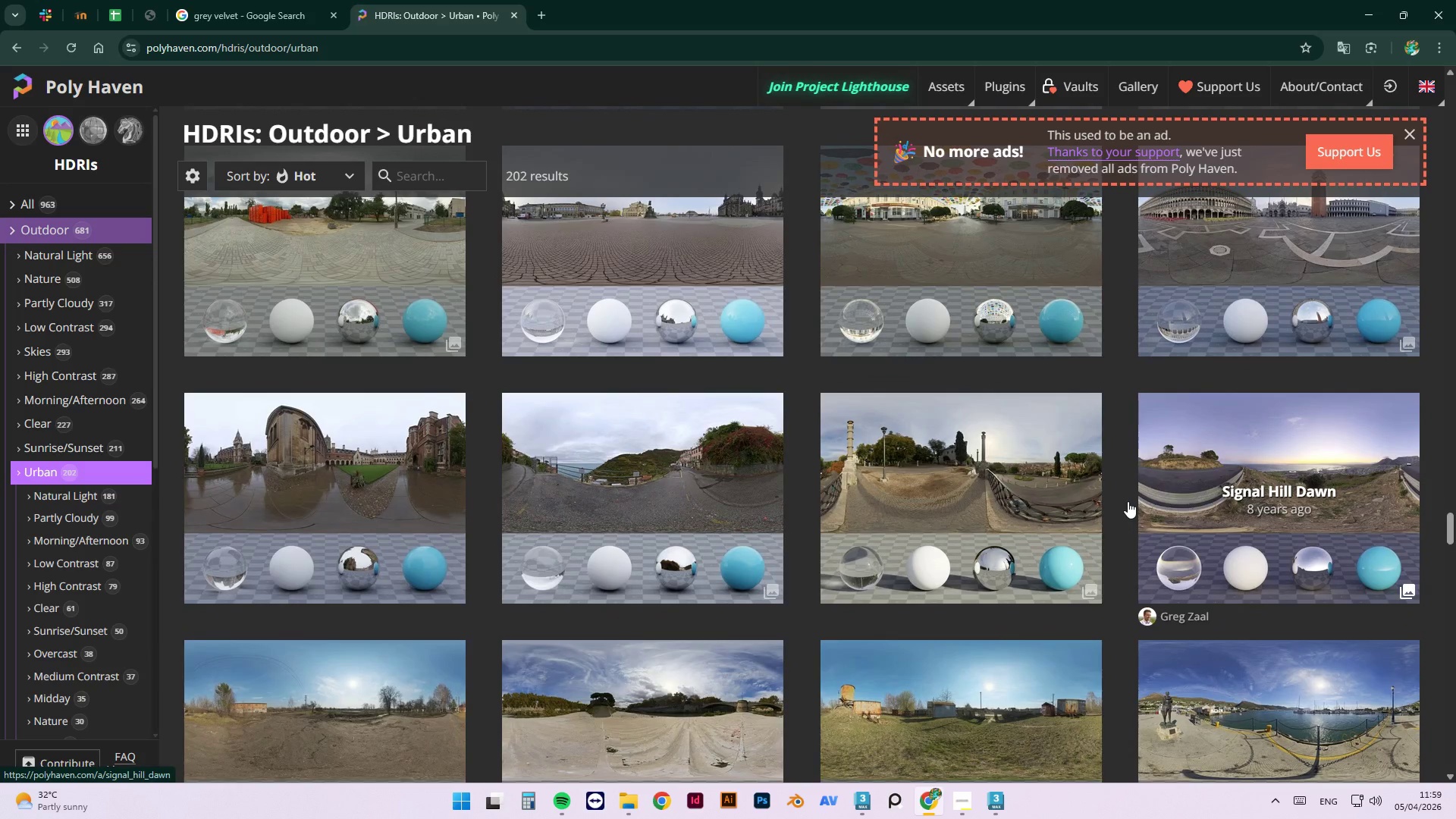 
scroll: coordinate [592, 554], scroll_direction: down, amount: 16.0
 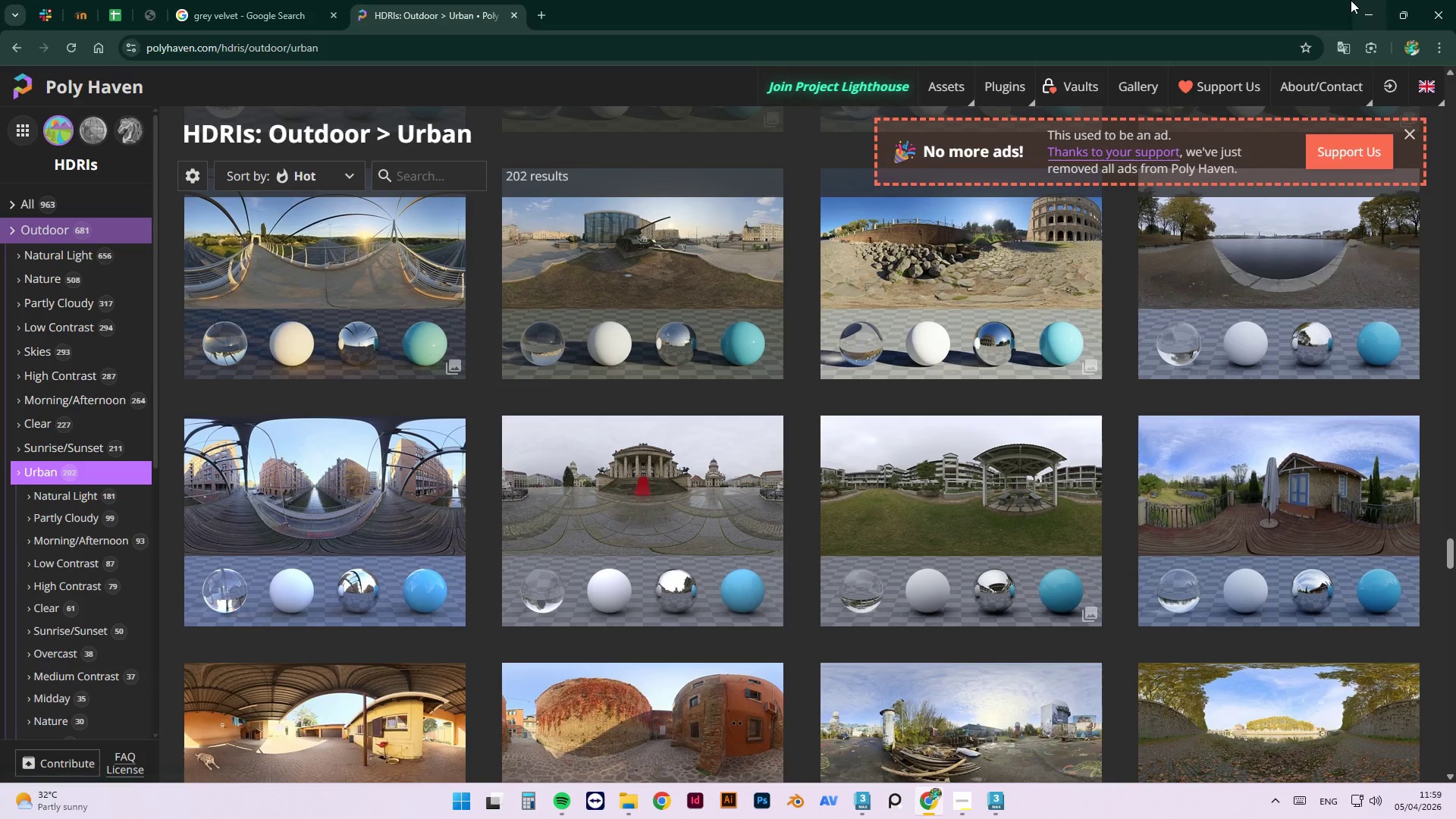 
left_click([1361, 11])
 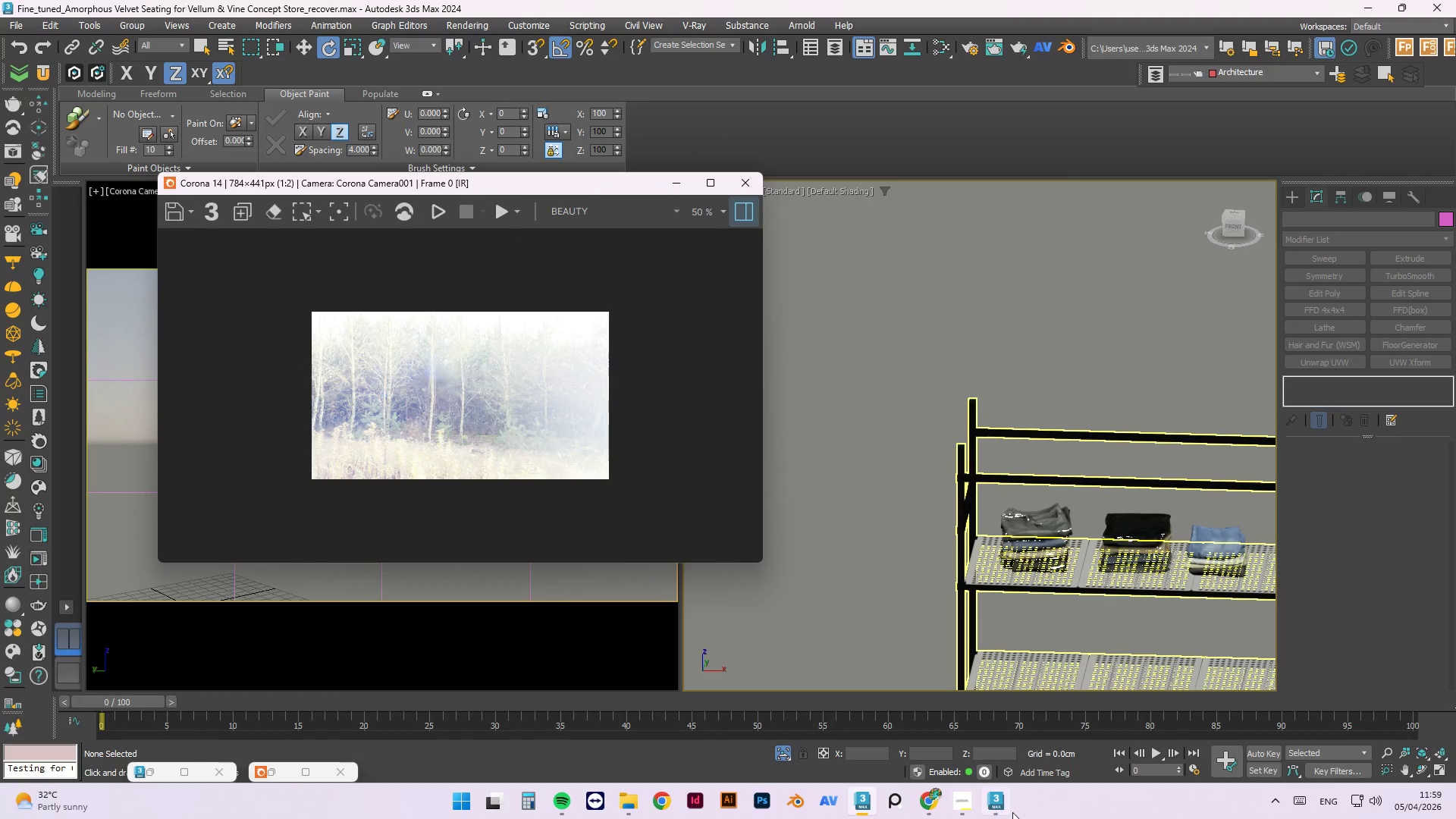 
left_click([937, 800])
 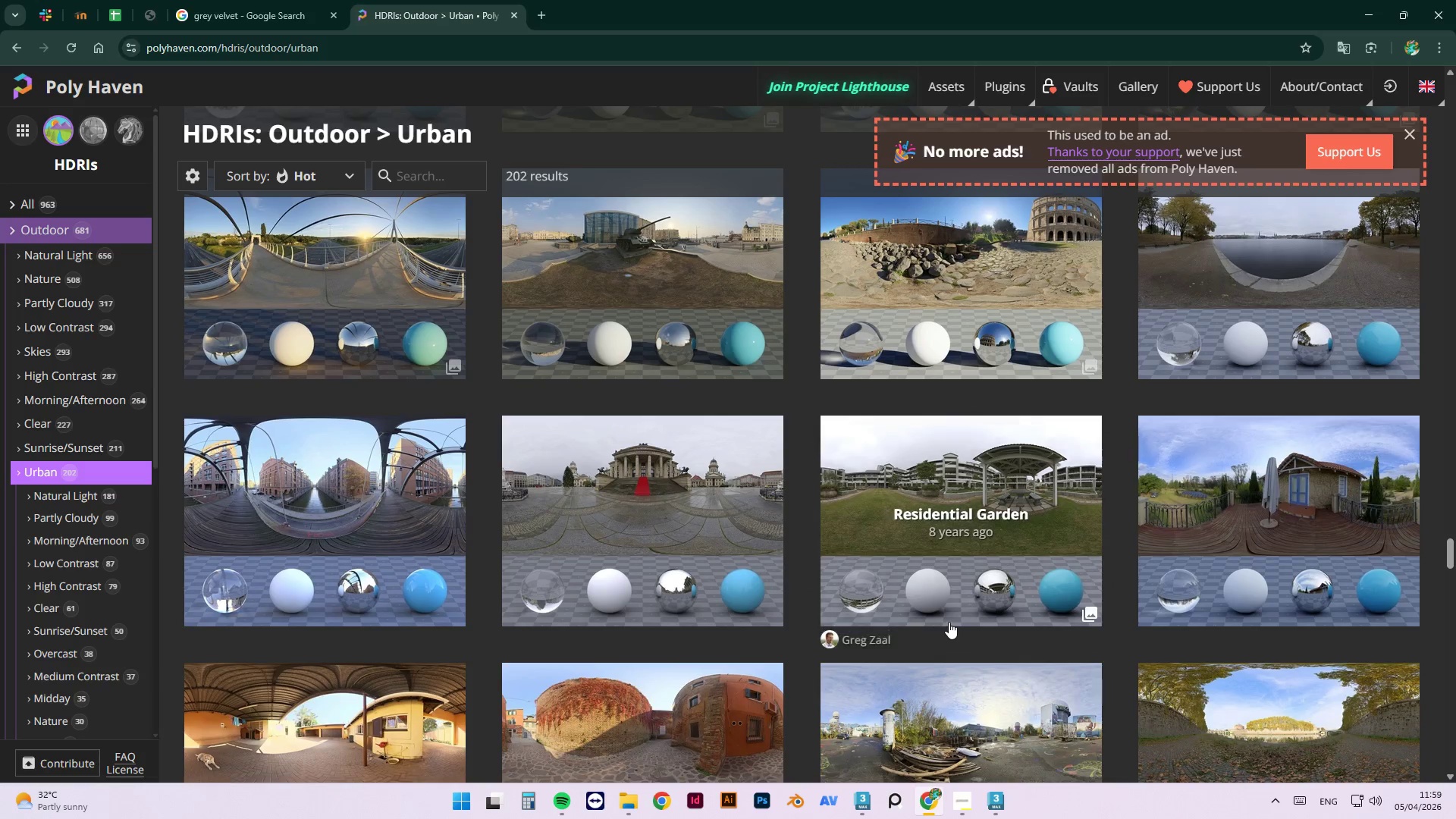 
scroll: coordinate [907, 581], scroll_direction: down, amount: 20.0
 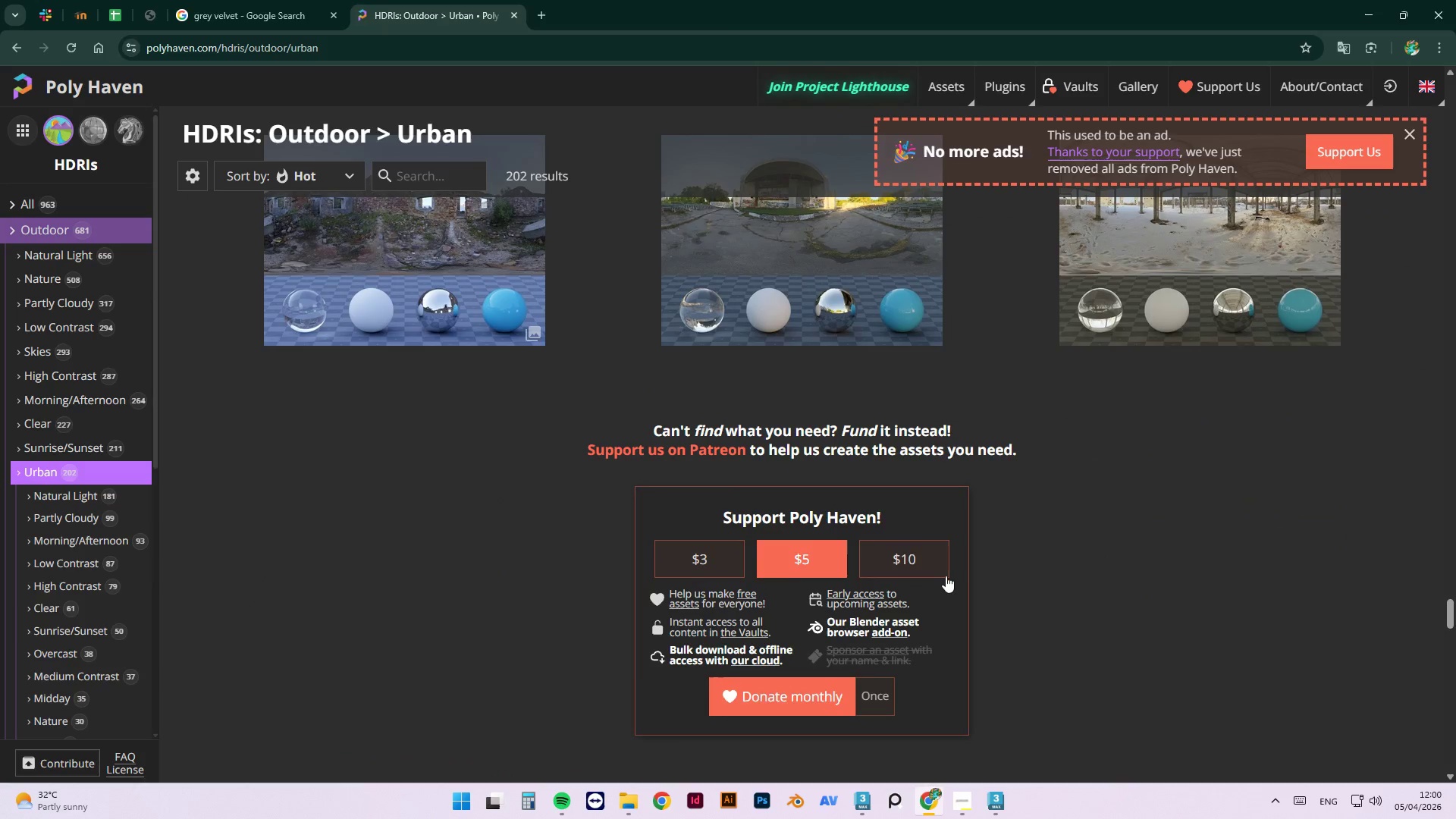 
scroll: coordinate [893, 458], scroll_direction: up, amount: 40.0
 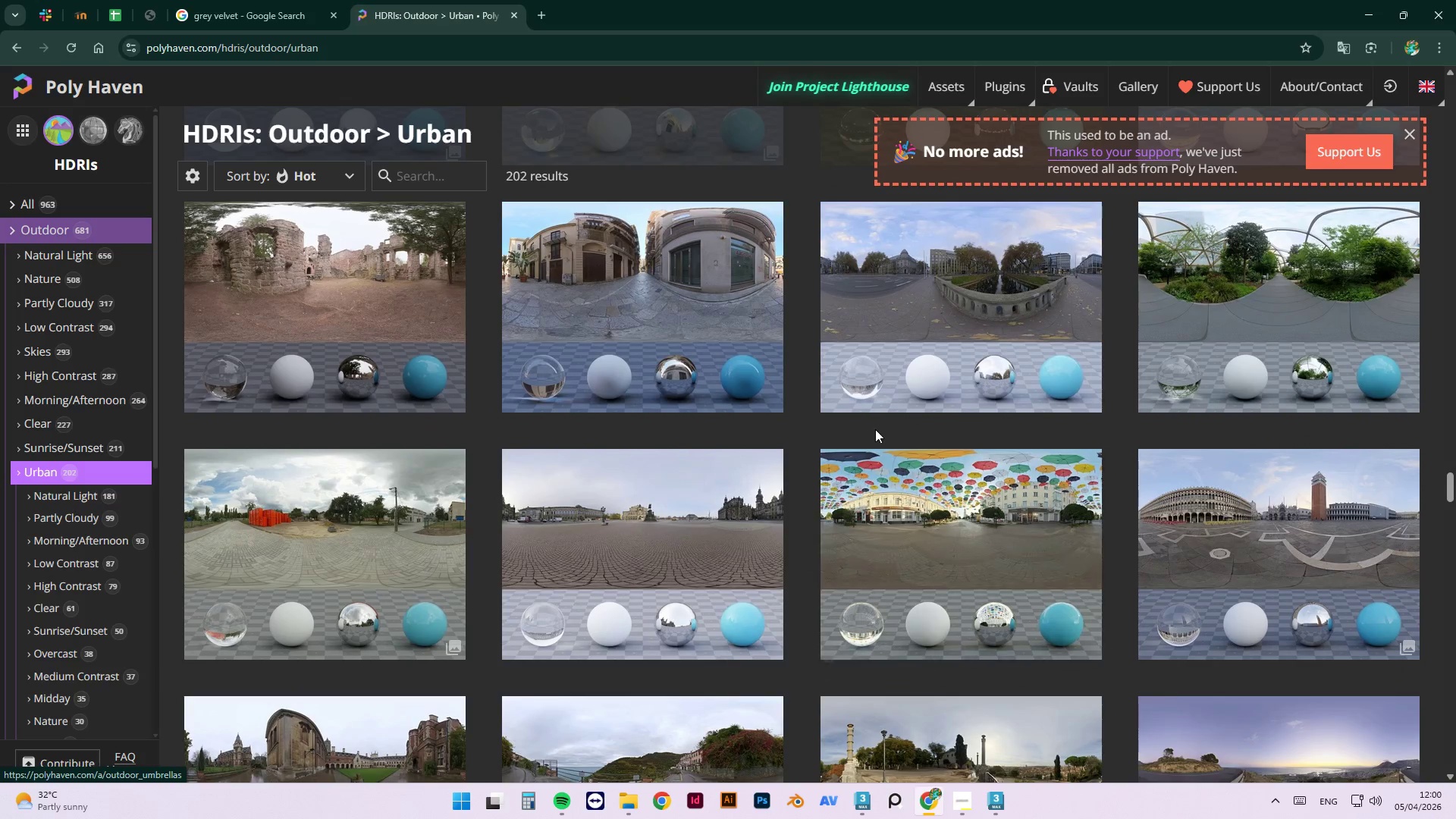 
scroll: coordinate [1200, 482], scroll_direction: up, amount: 21.0
 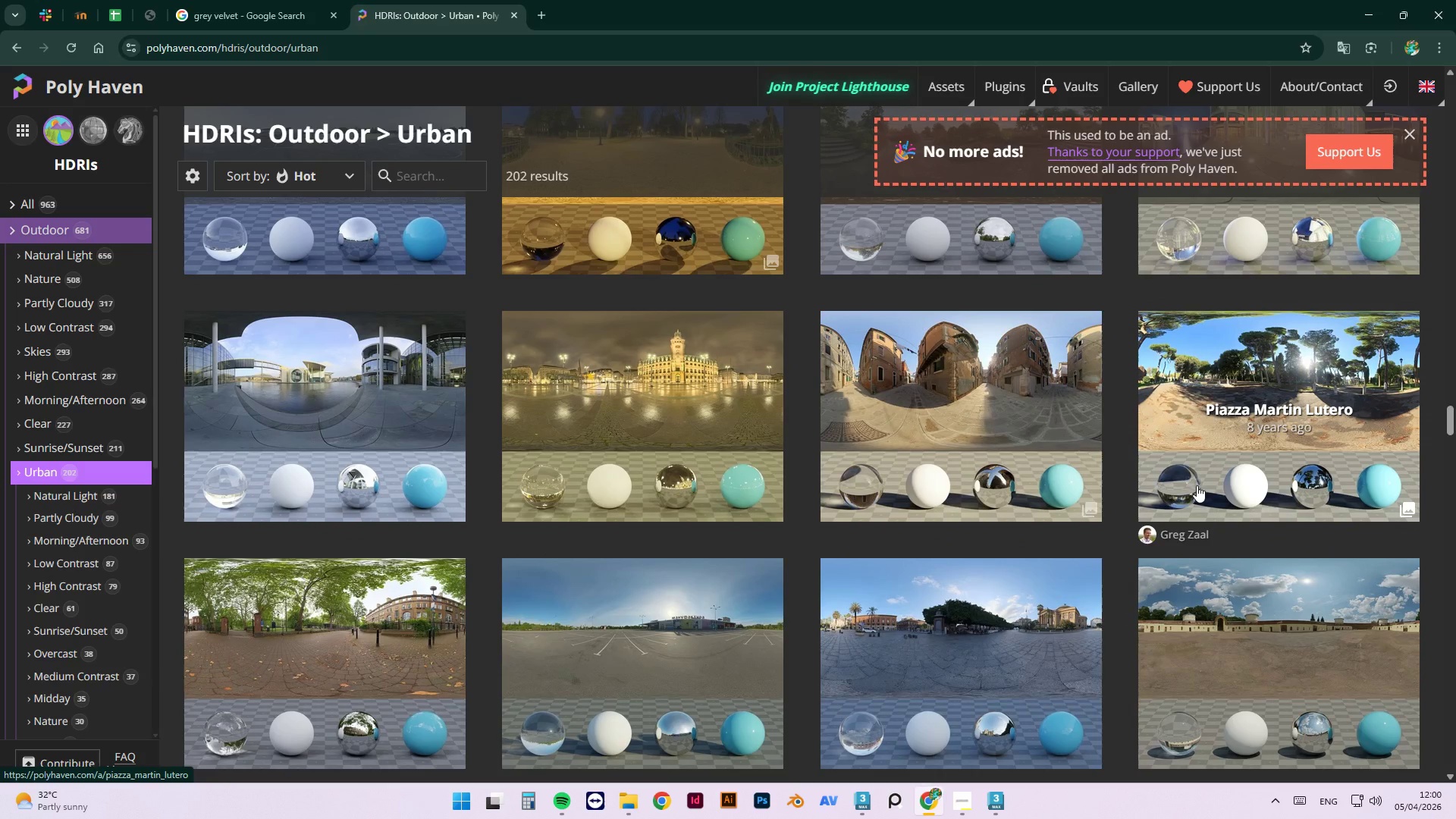 
wait(6.76)
 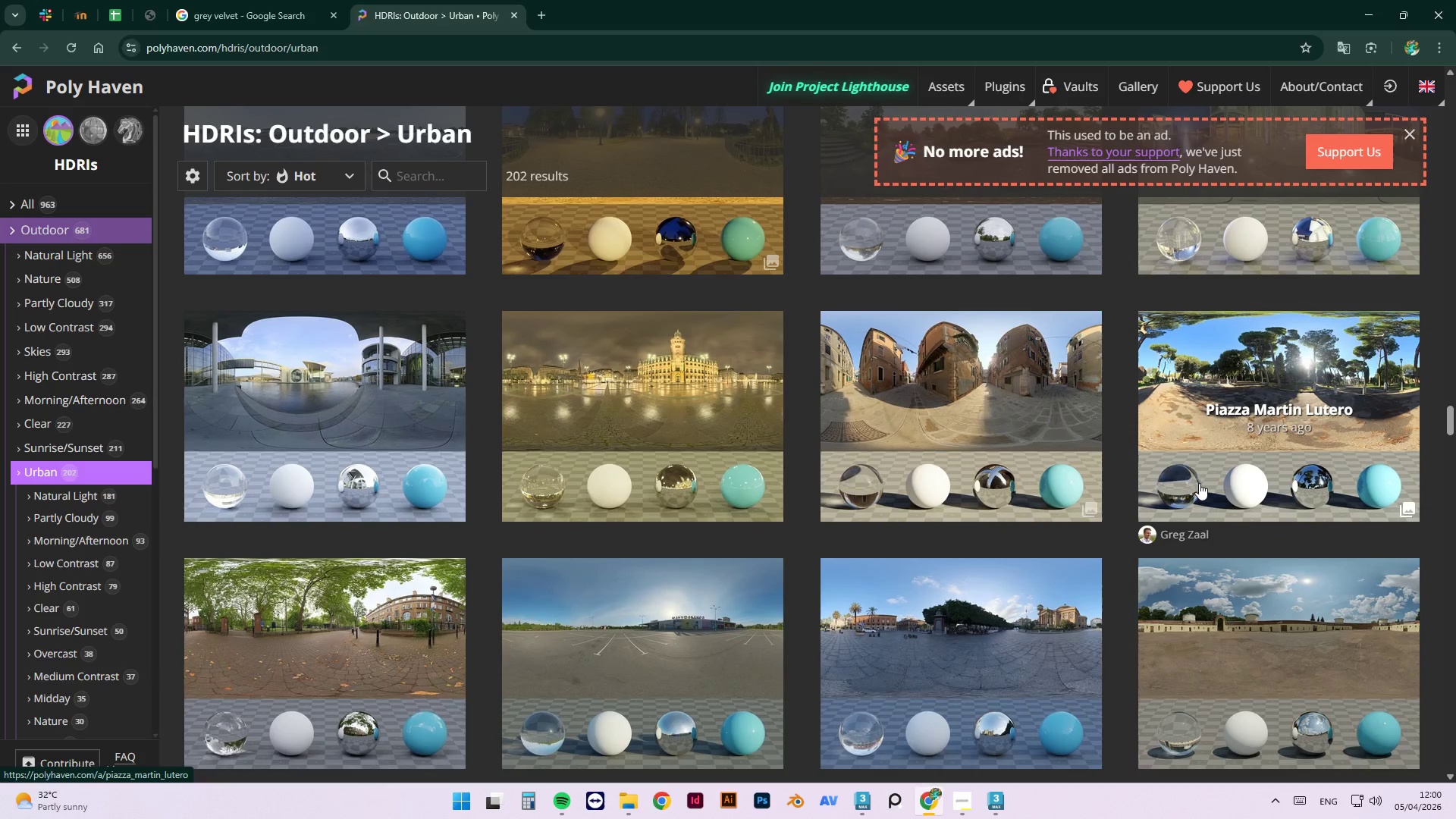 
scroll: coordinate [988, 494], scroll_direction: up, amount: 14.0
 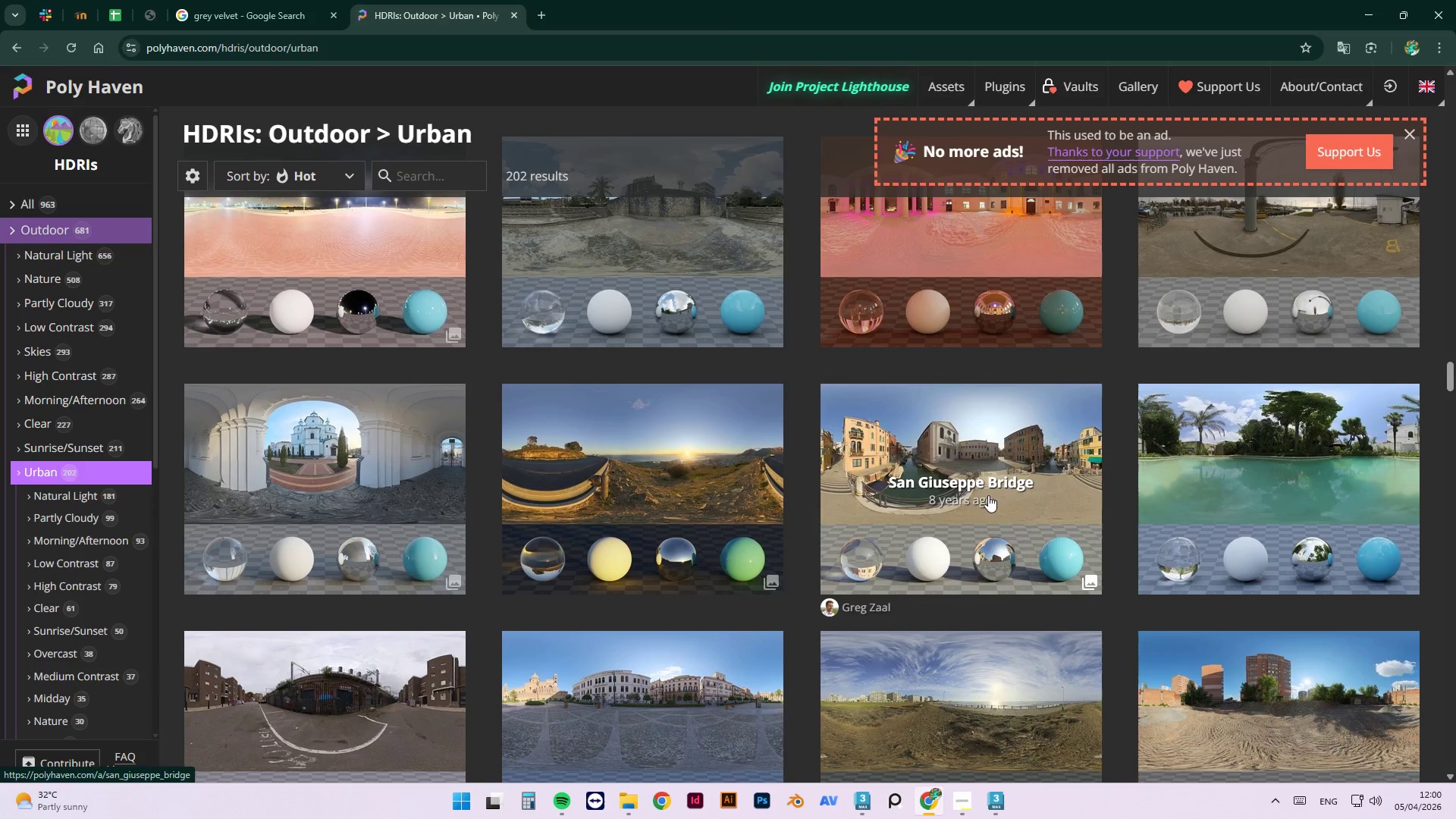 
left_click([1001, 468])
 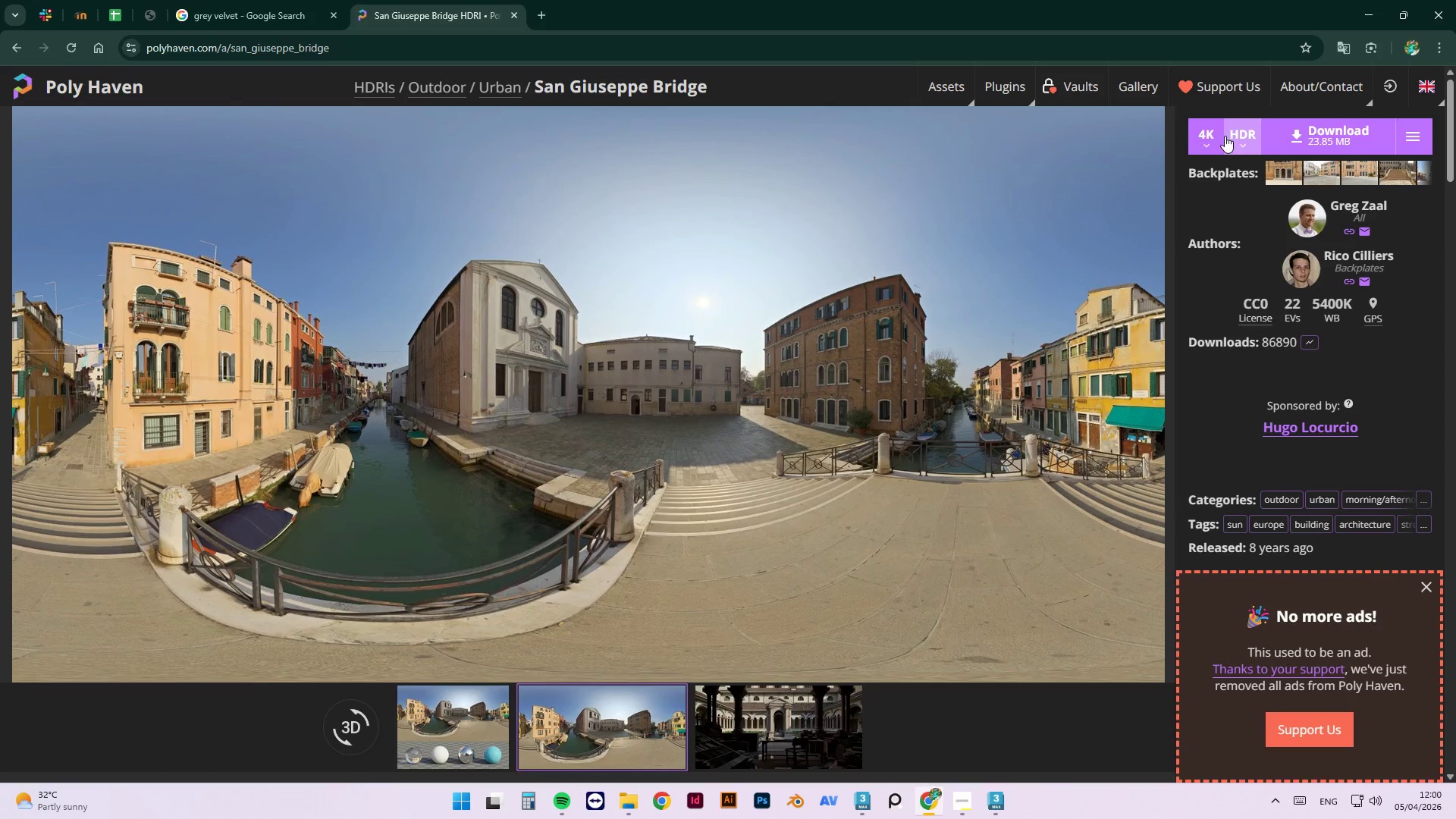 
left_click([1248, 138])
 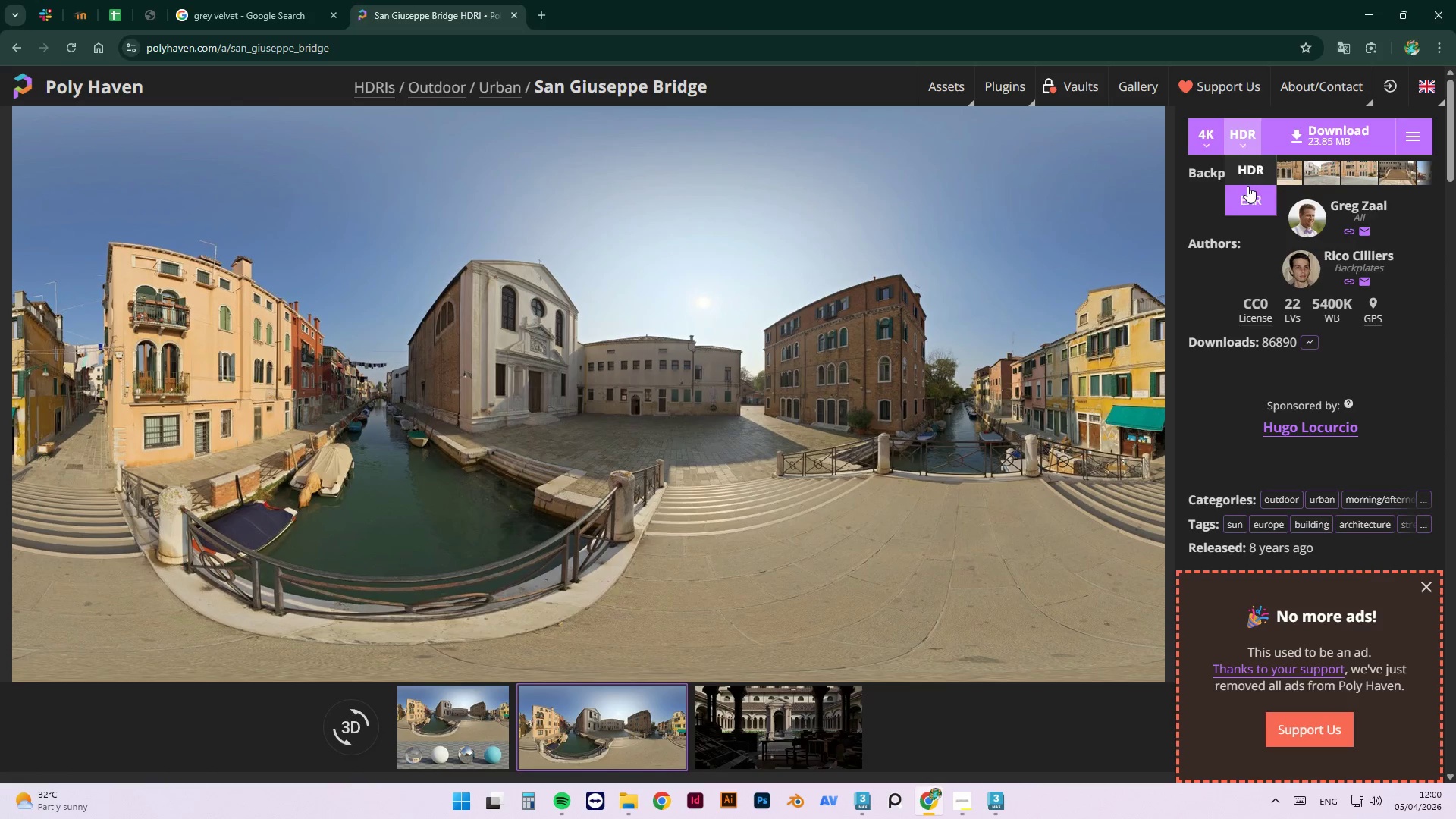 
left_click([1249, 168])
 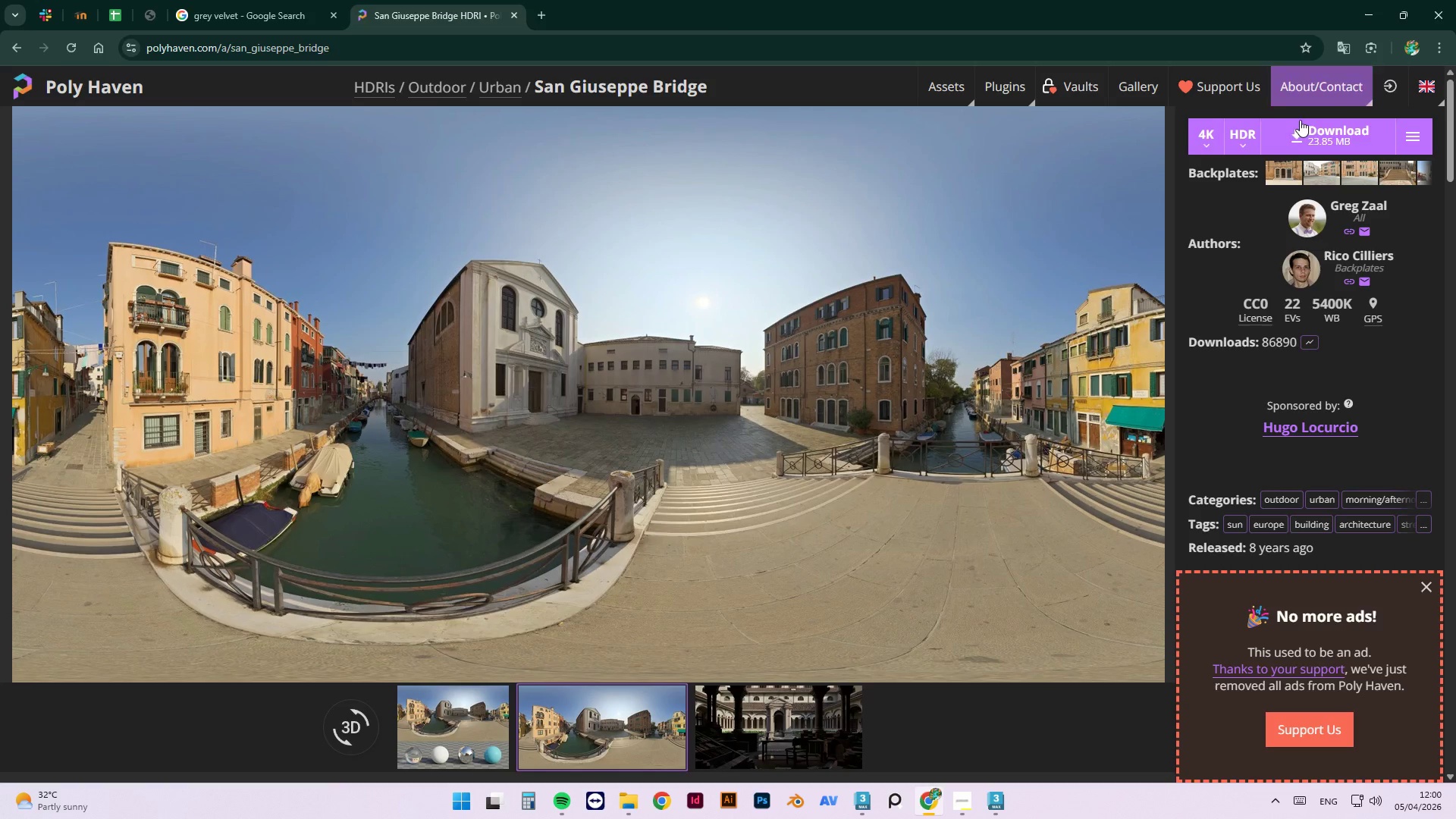 
wait(6.66)
 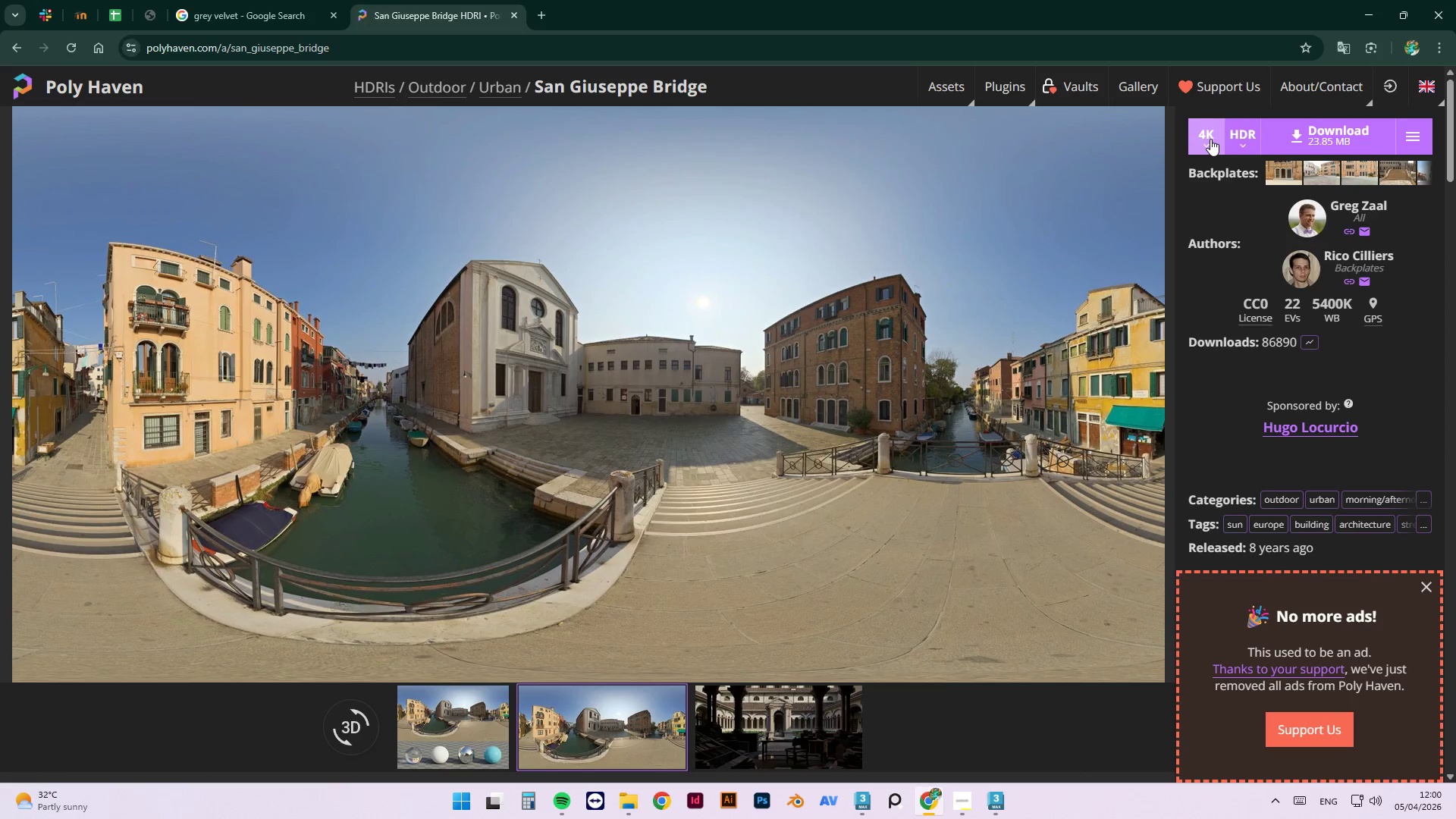 
left_click([1302, 135])
 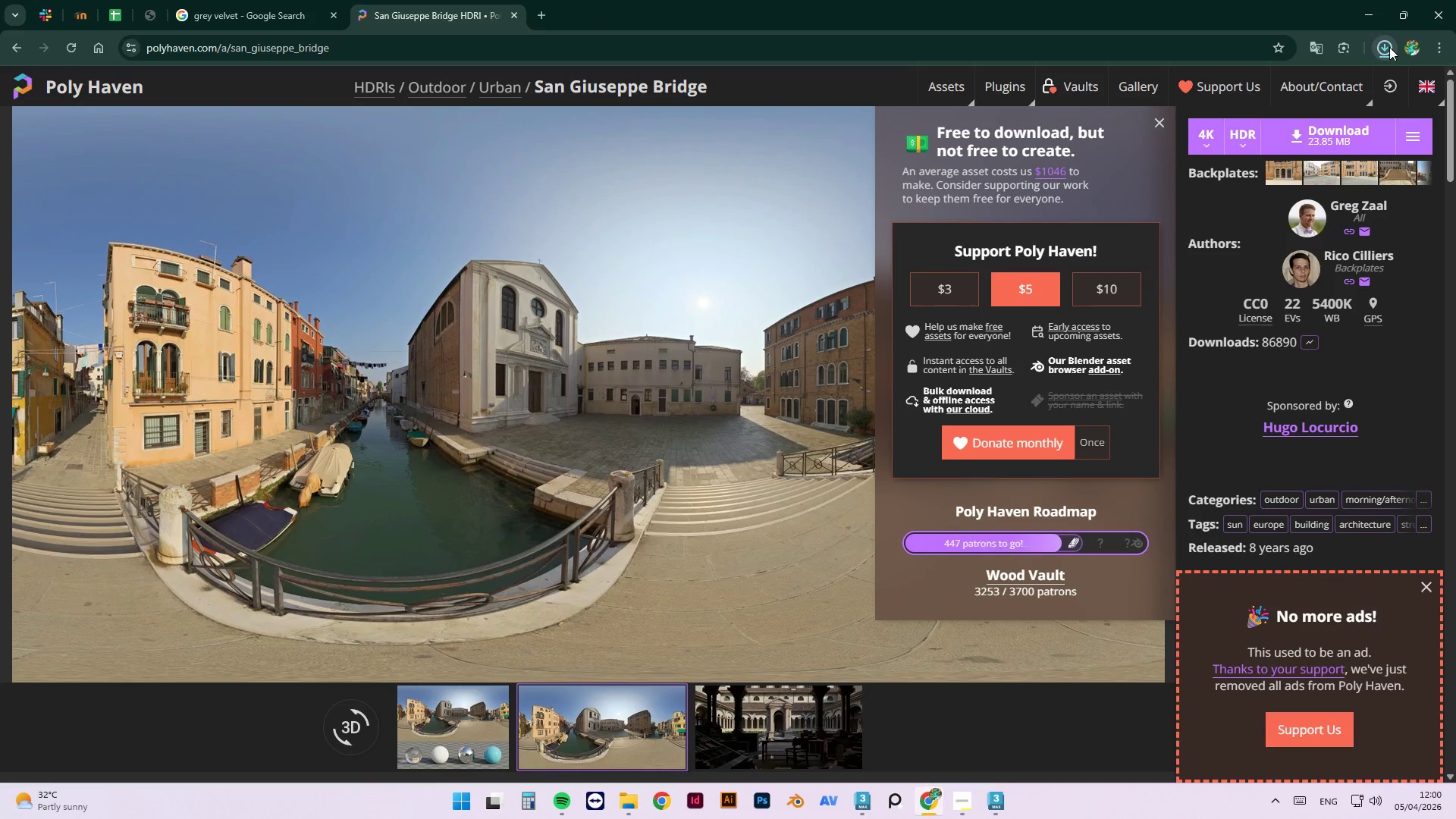 
left_click([1389, 47])
 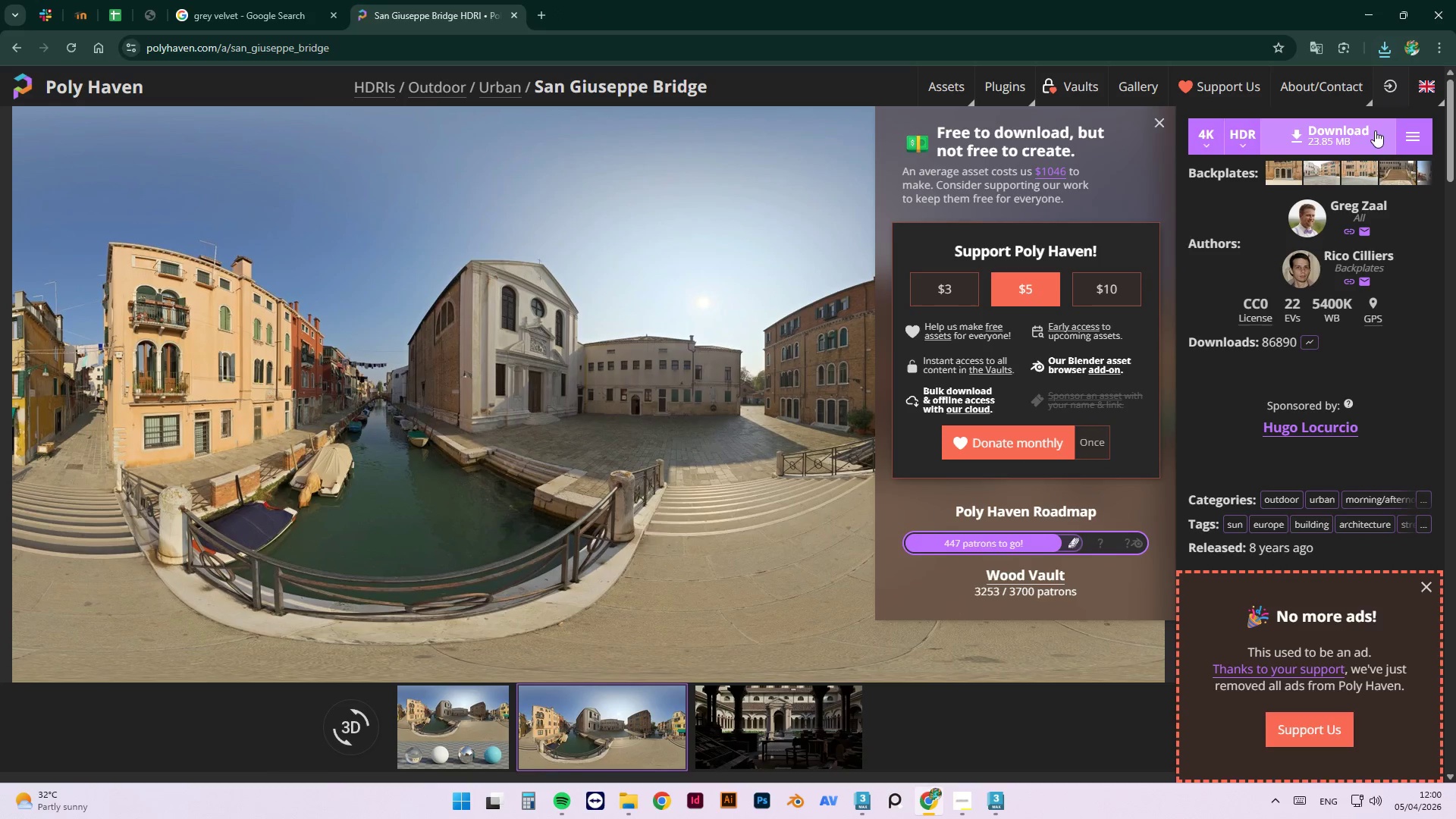 
left_click([1380, 42])
 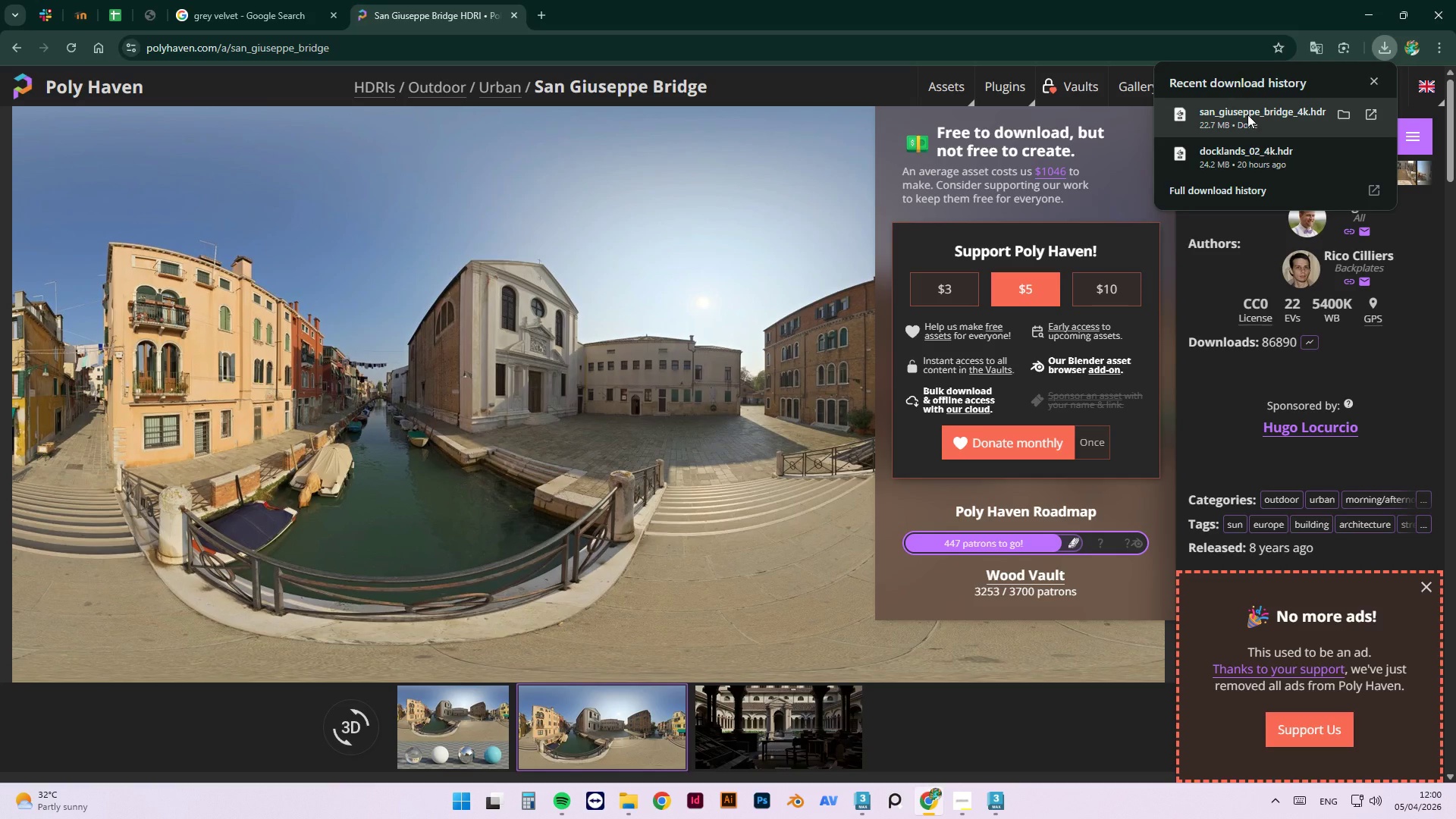 
wait(5.92)
 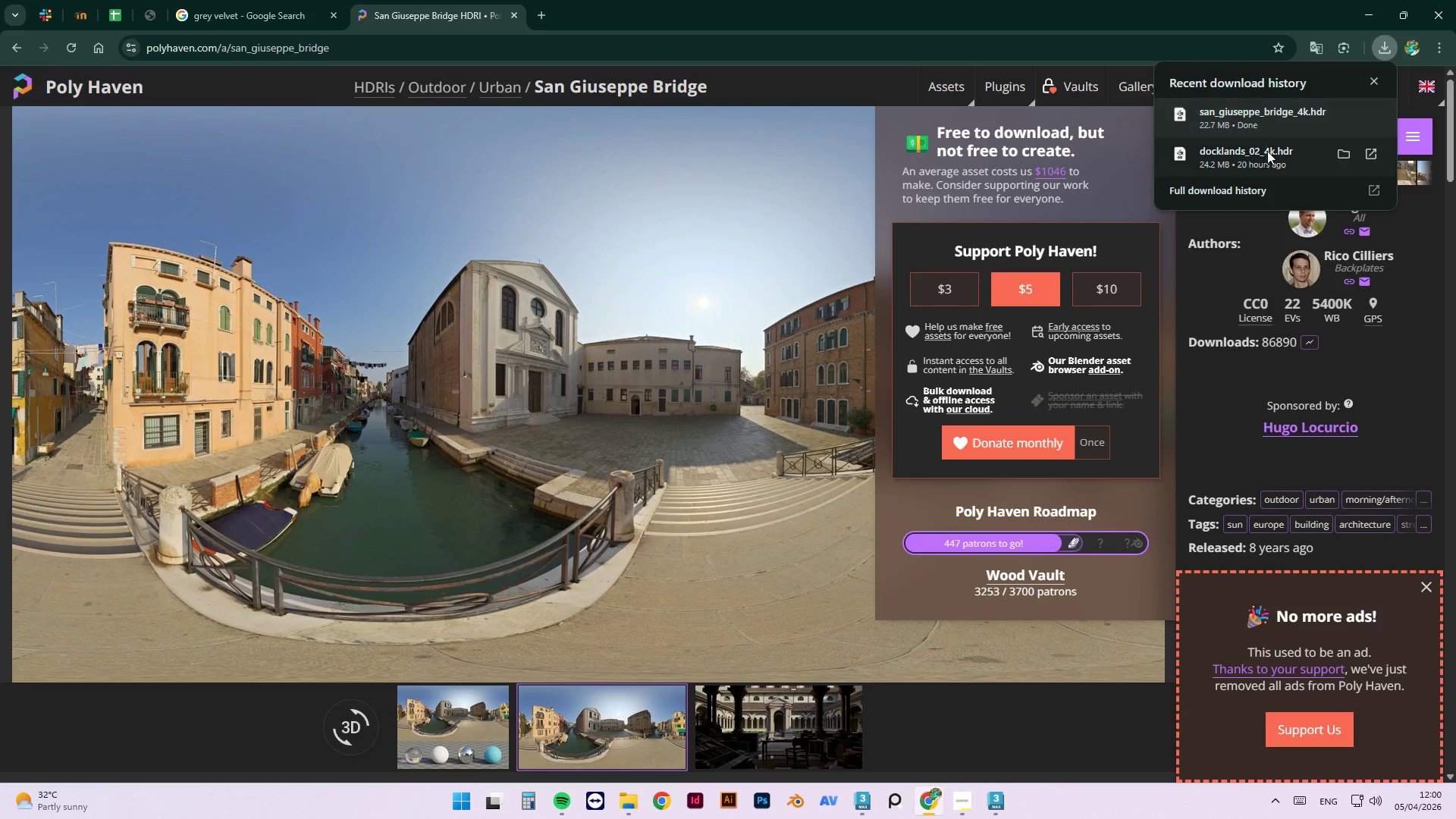 
double_click([1342, 115])
 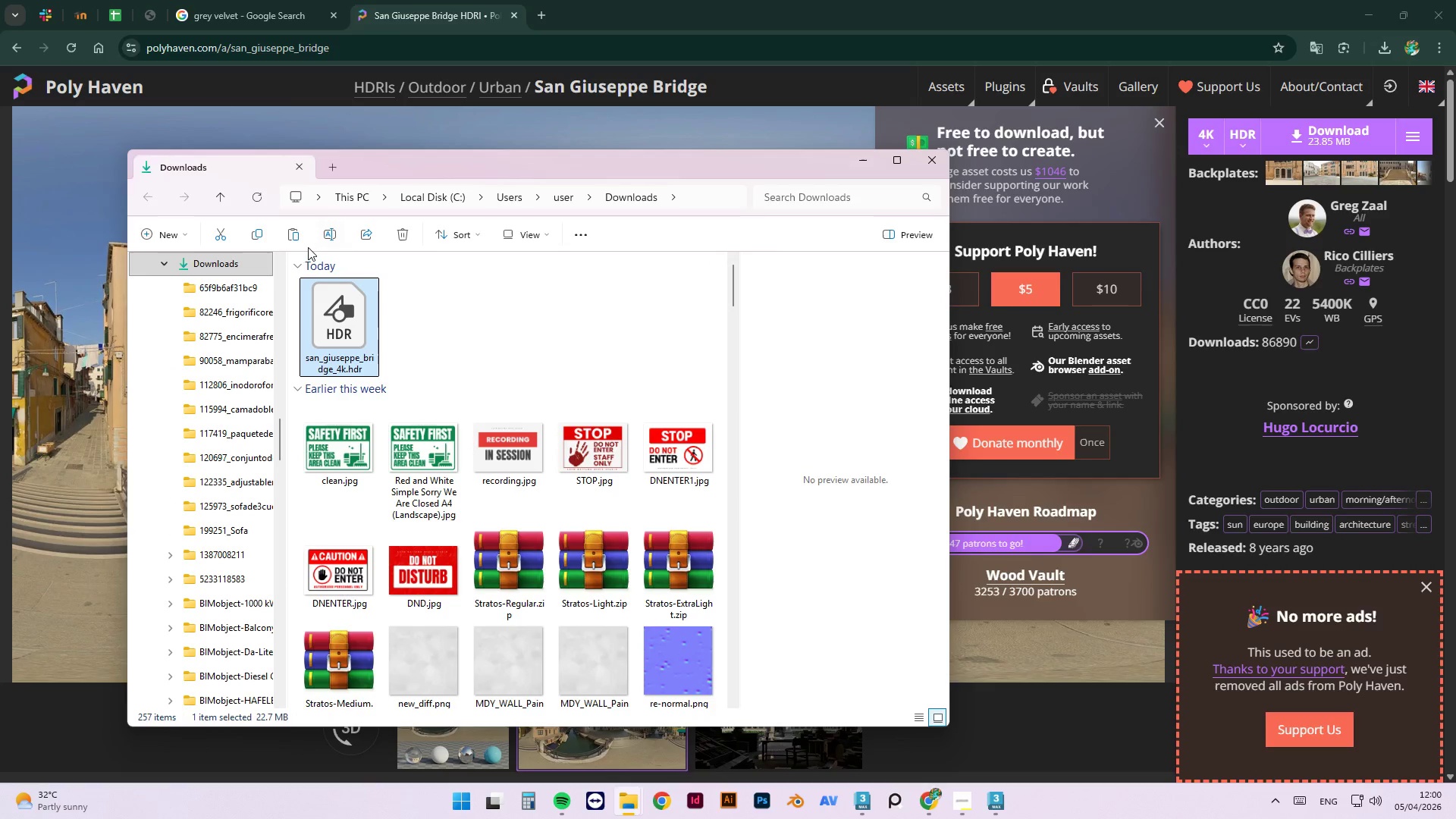 
left_click([265, 237])
 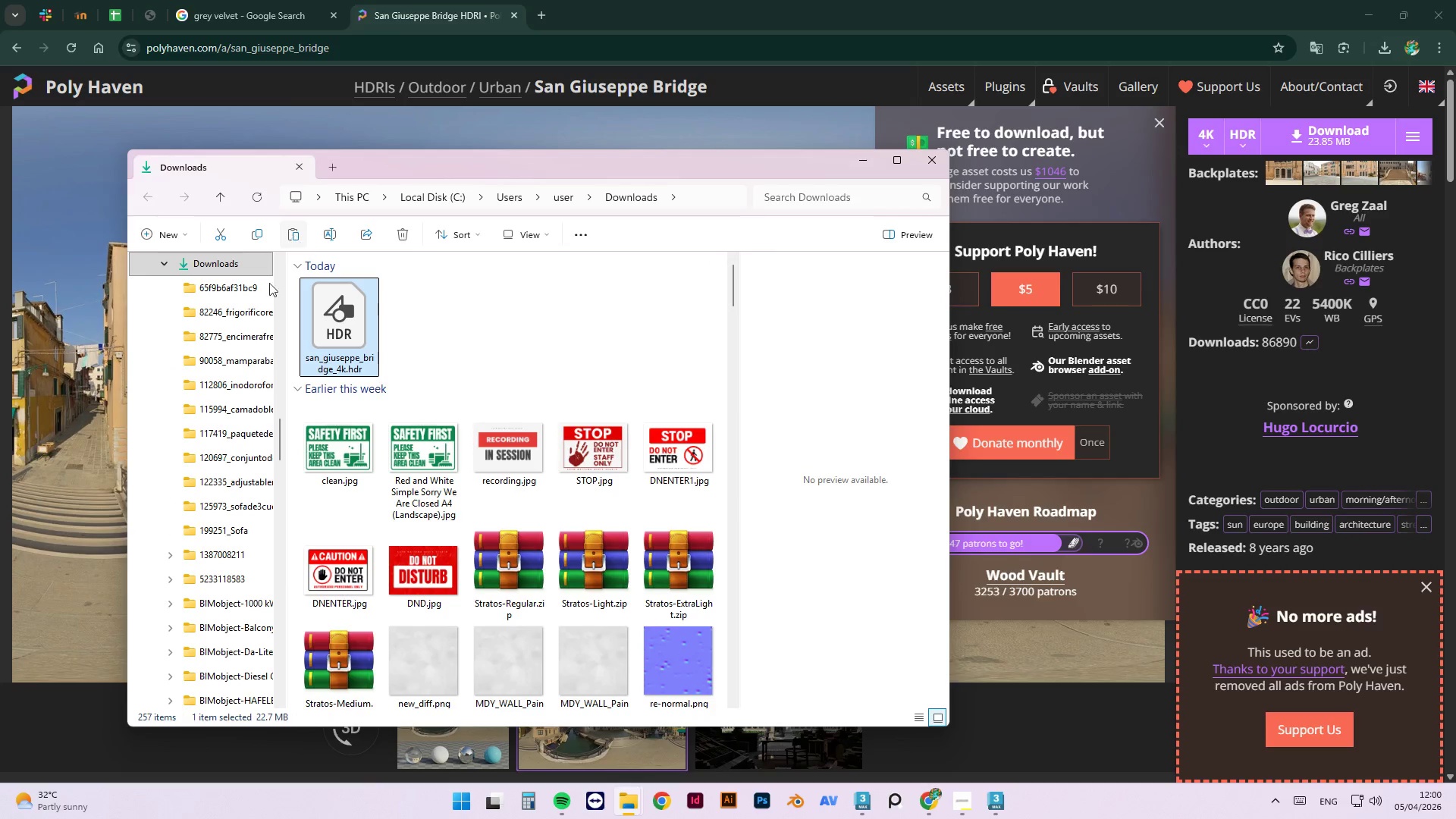 
scroll: coordinate [223, 406], scroll_direction: up, amount: 4.0
 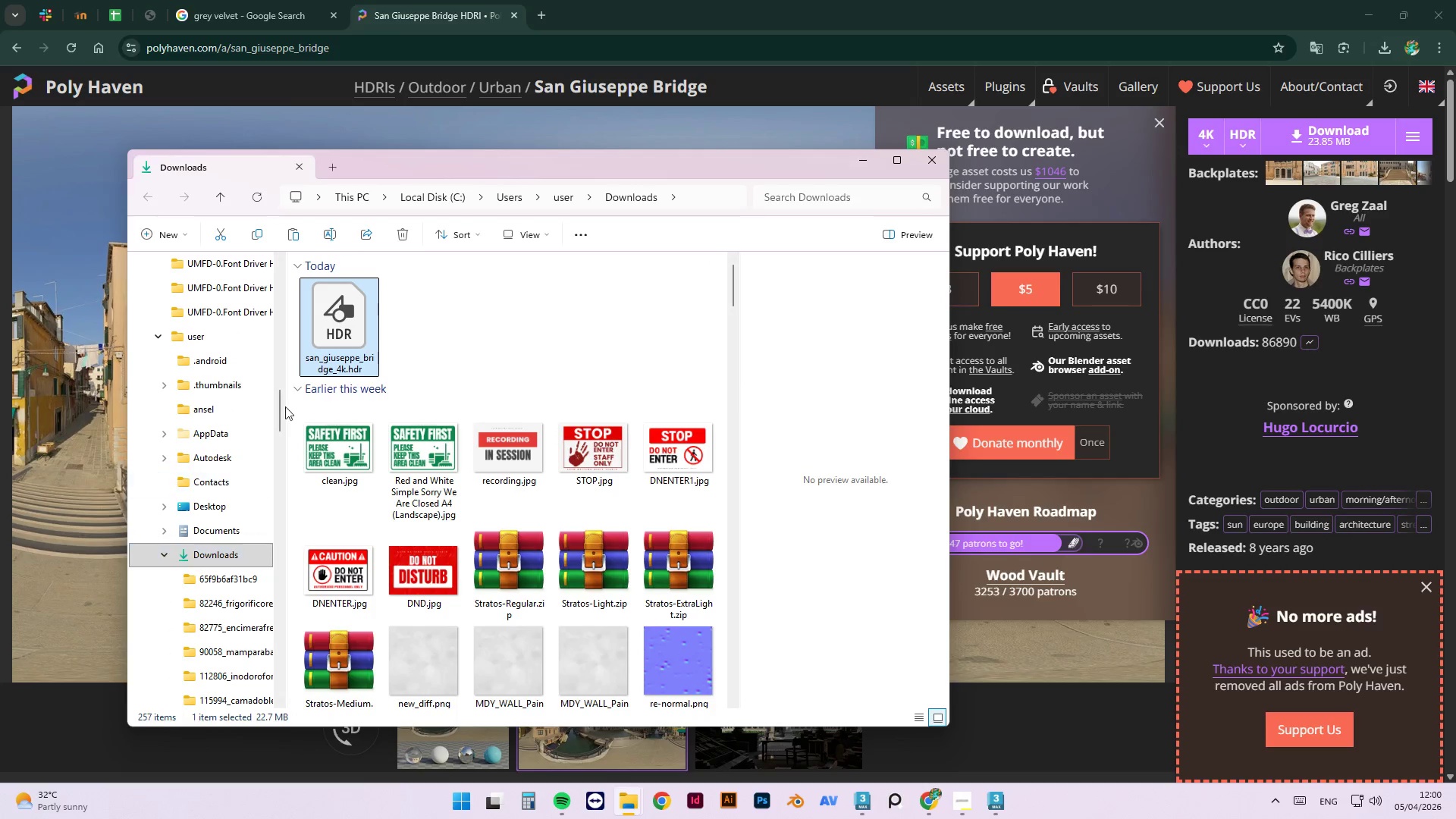 
left_click([350, 351])
 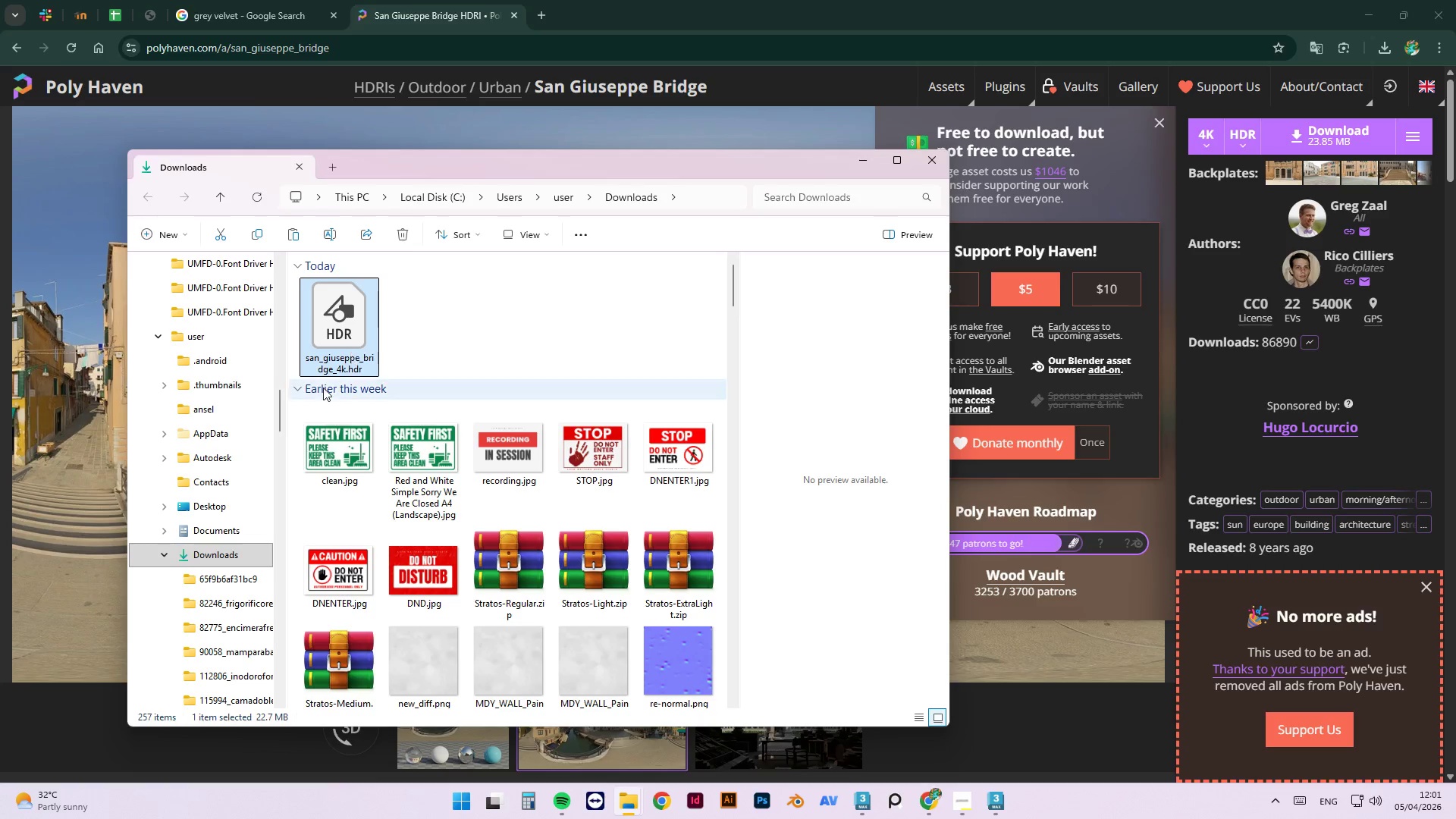 
key(Control+C)
 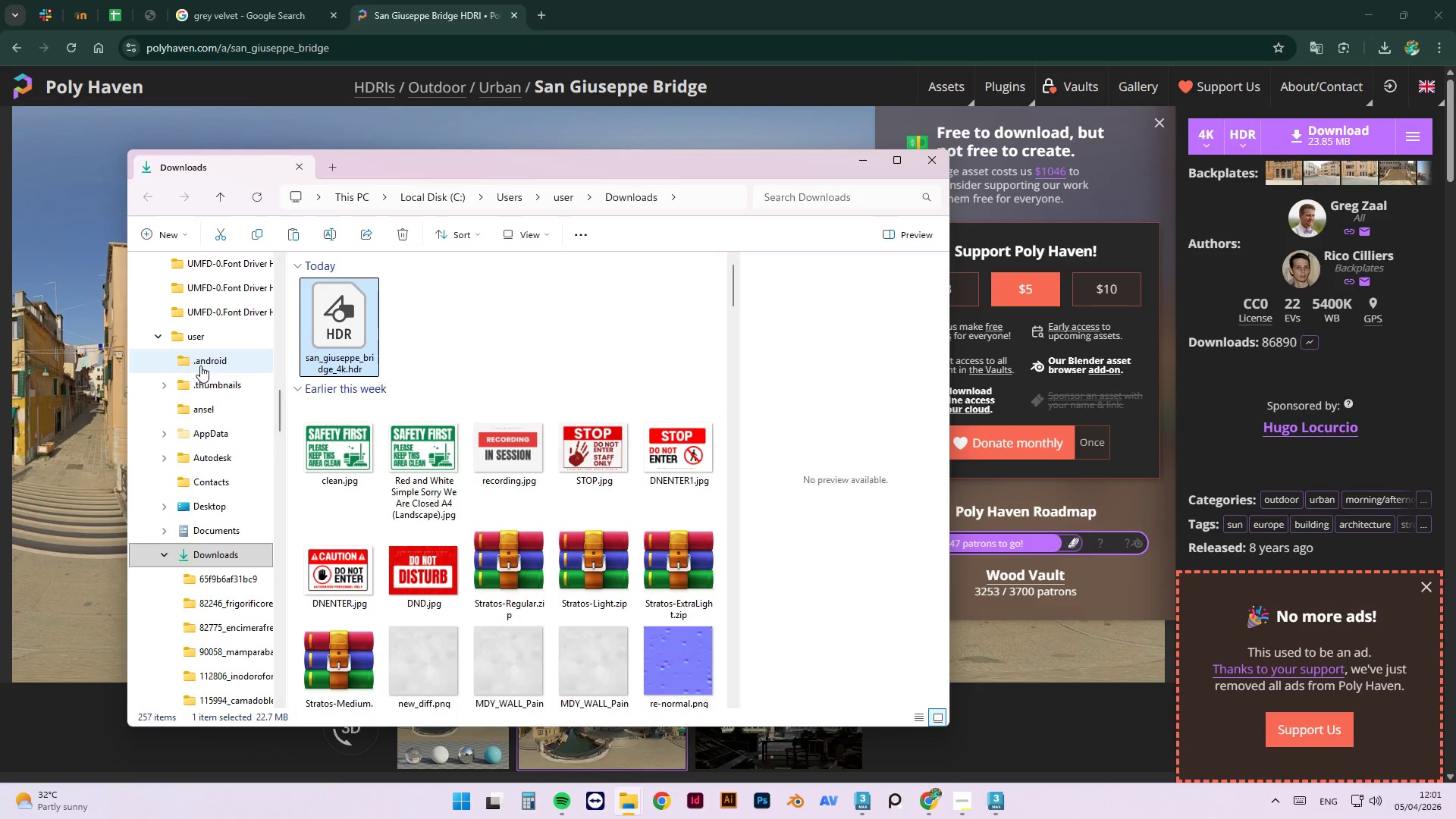 
scroll: coordinate [190, 430], scroll_direction: up, amount: 16.0
 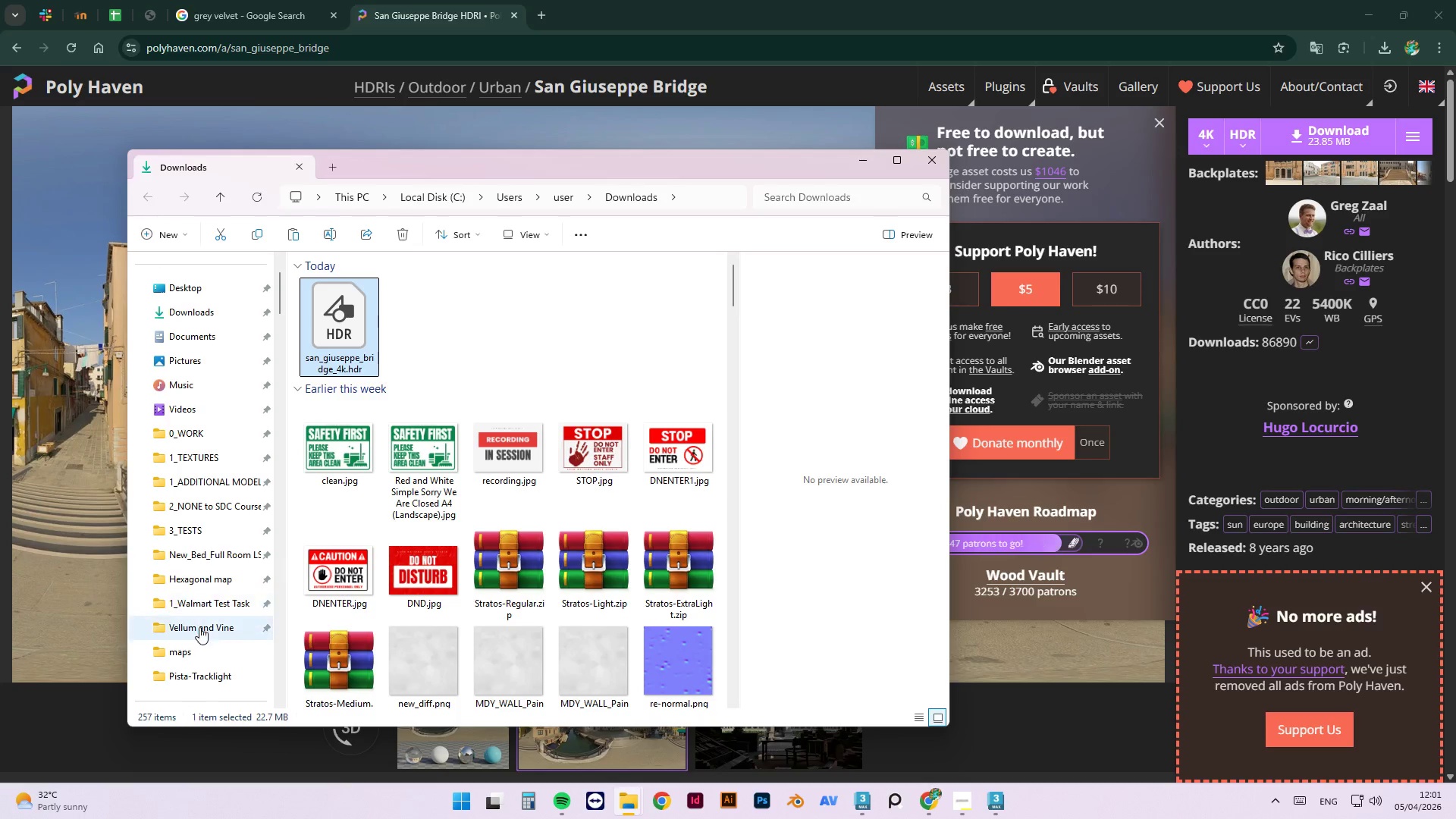 
left_click([204, 637])
 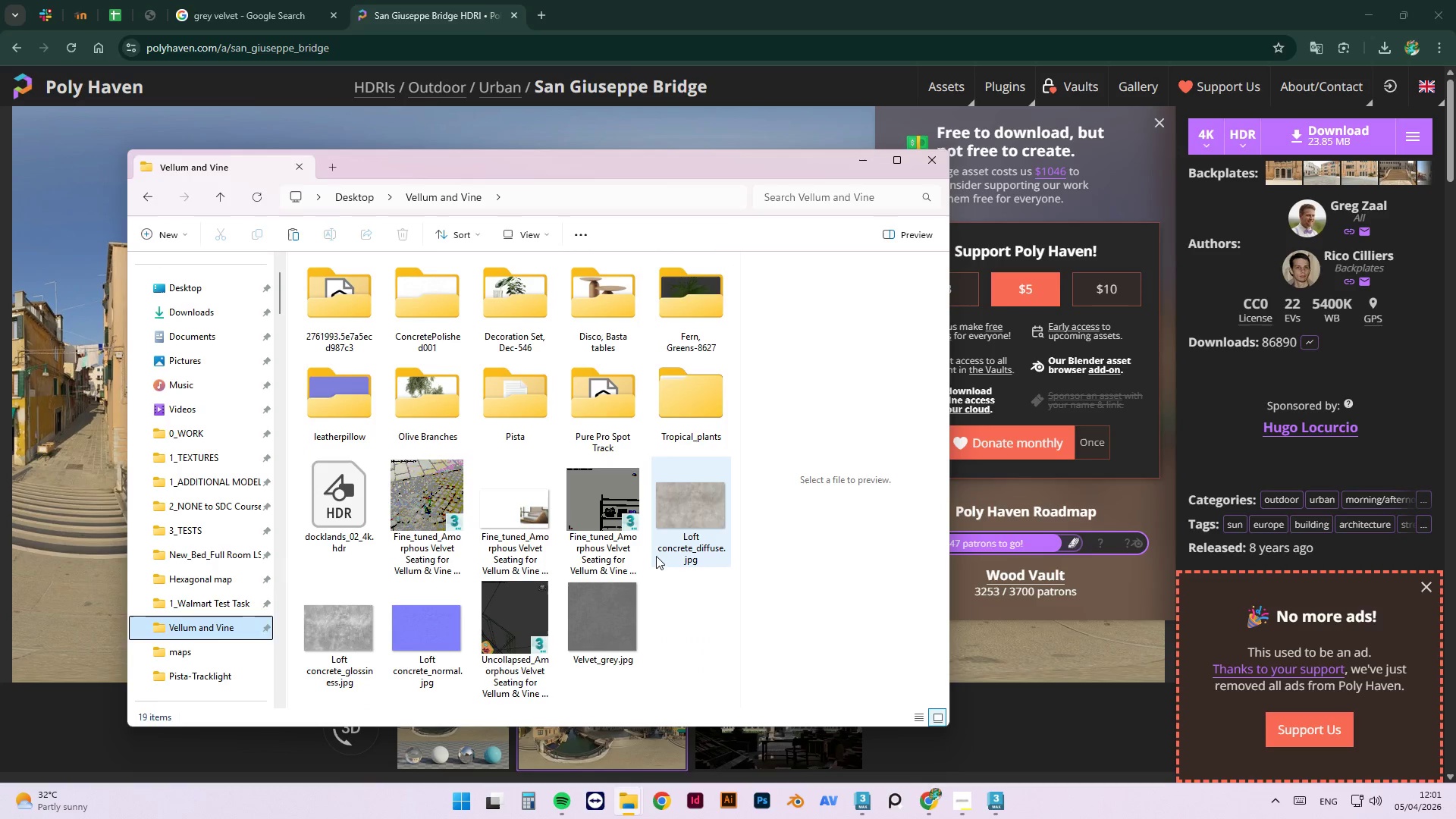 
key(Control+V)
 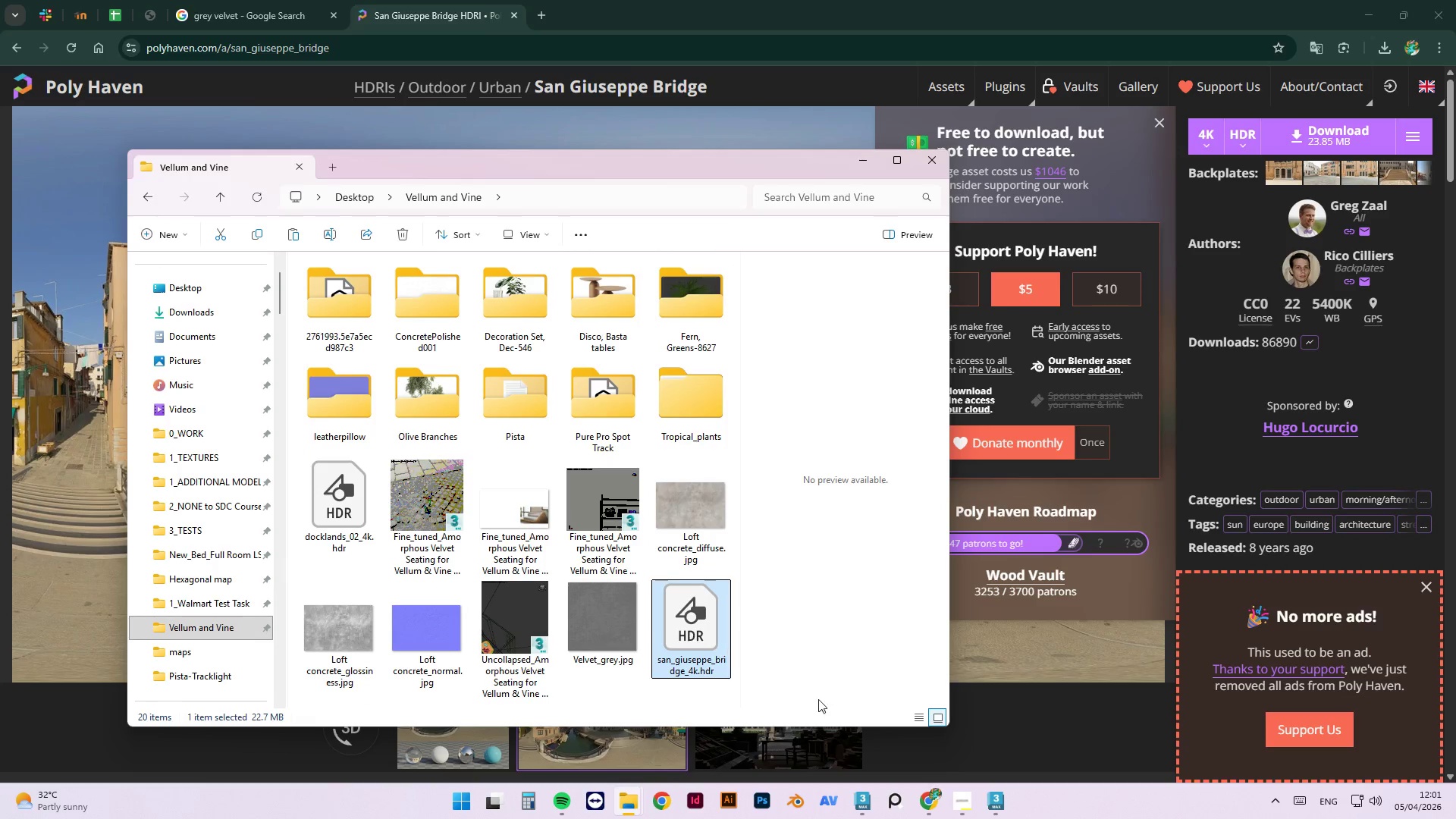 
left_click([868, 799])
 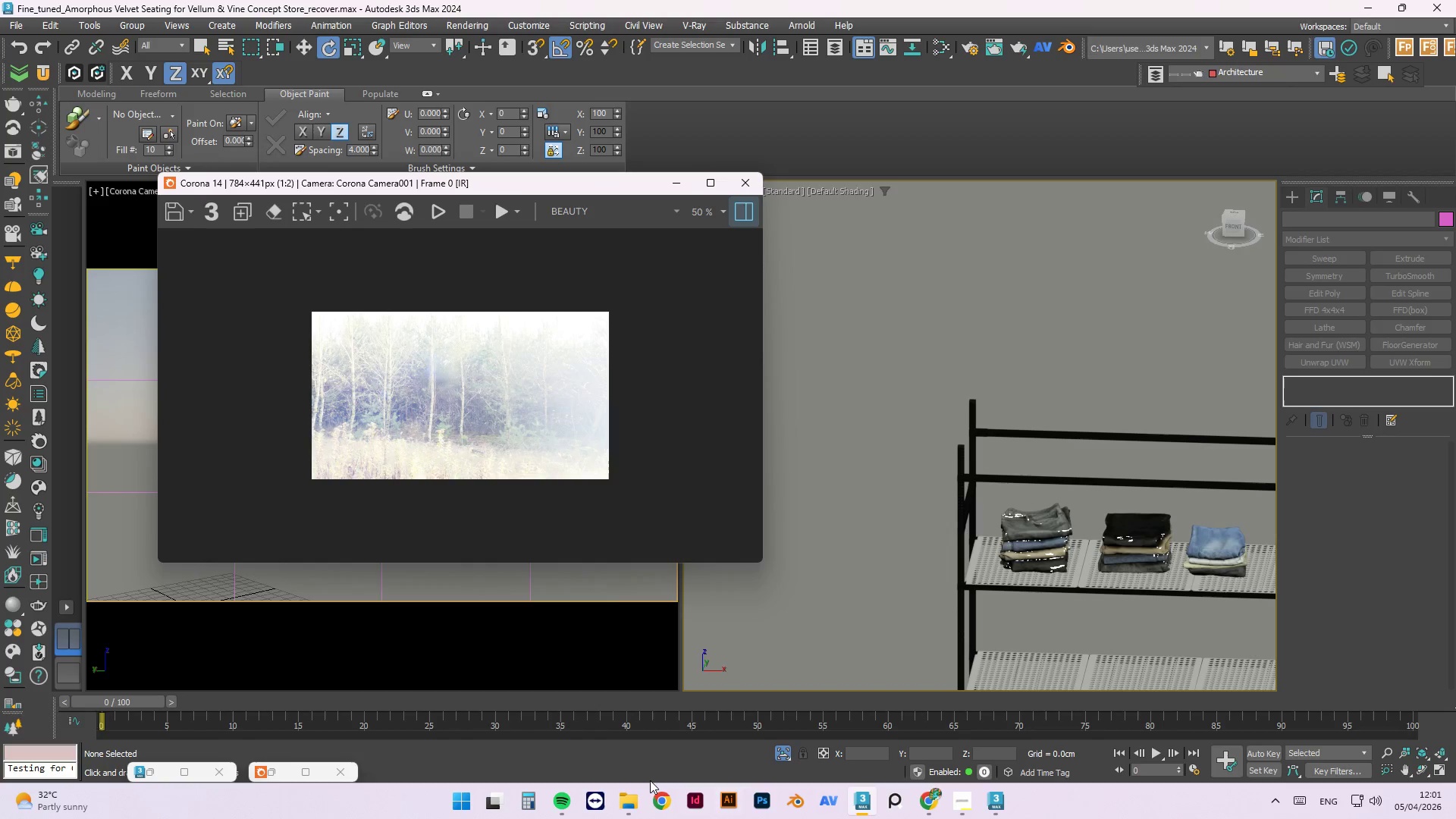 
left_click([812, 489])
 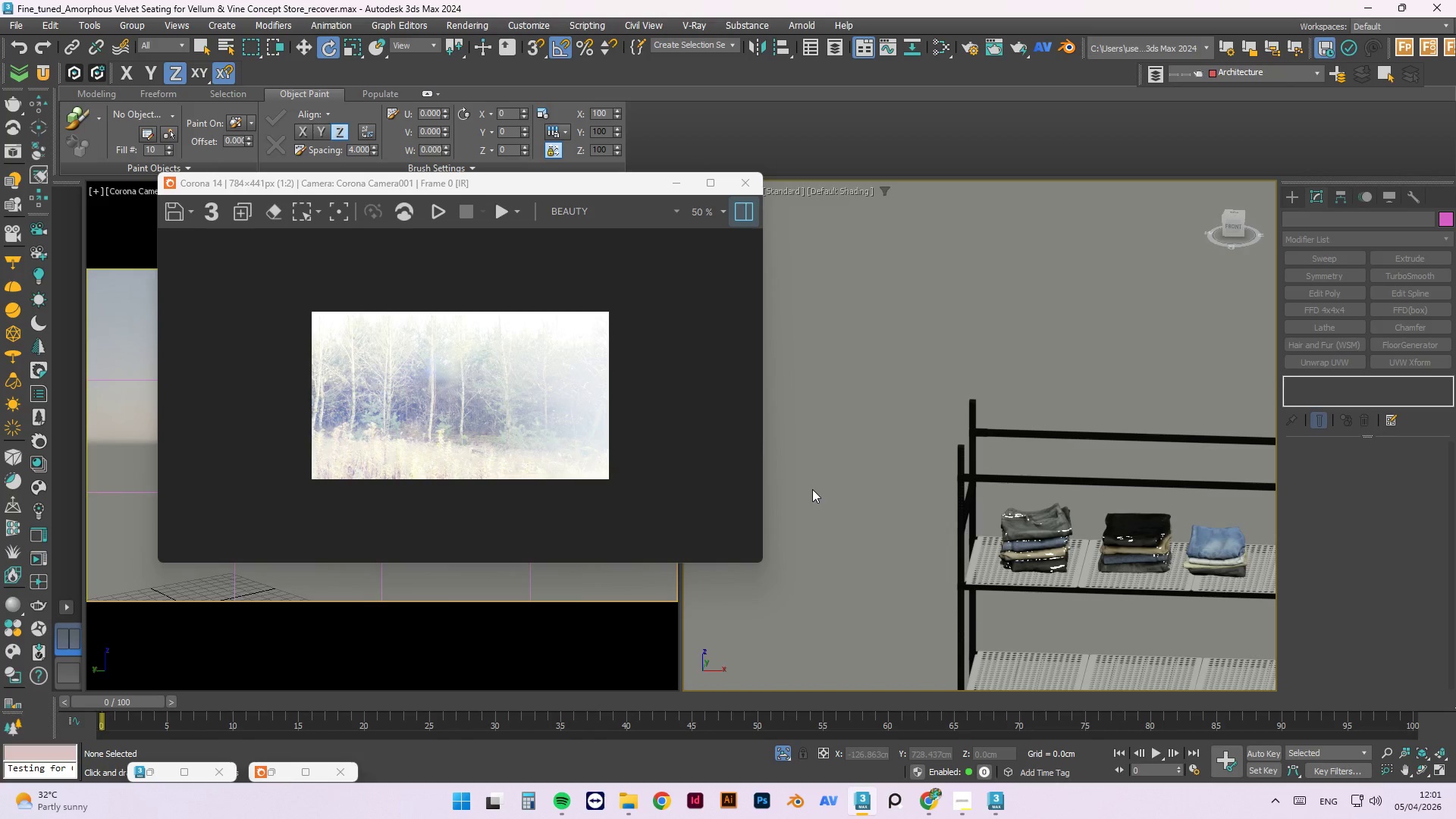 
key(M)
 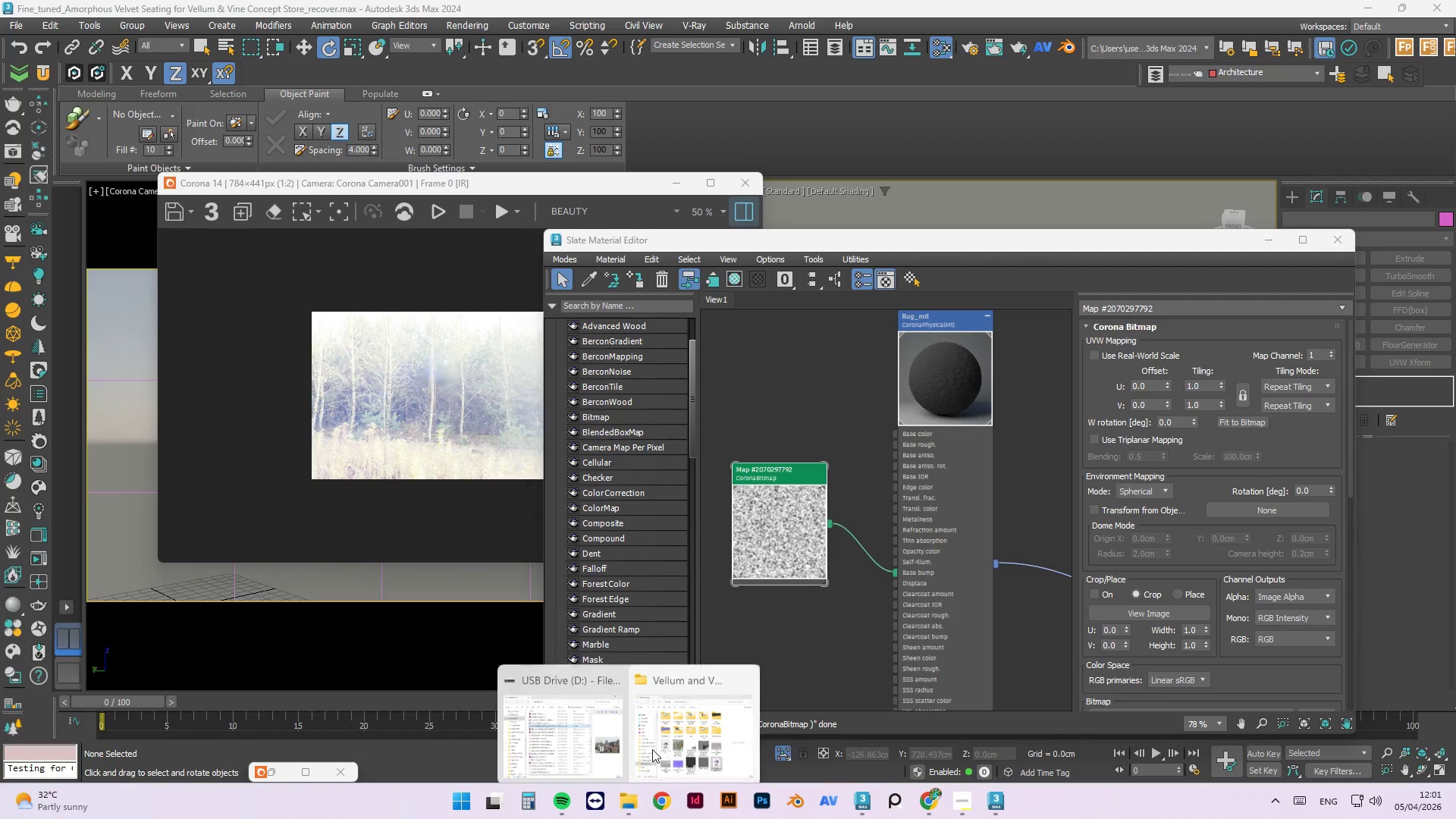 
left_click([689, 723])
 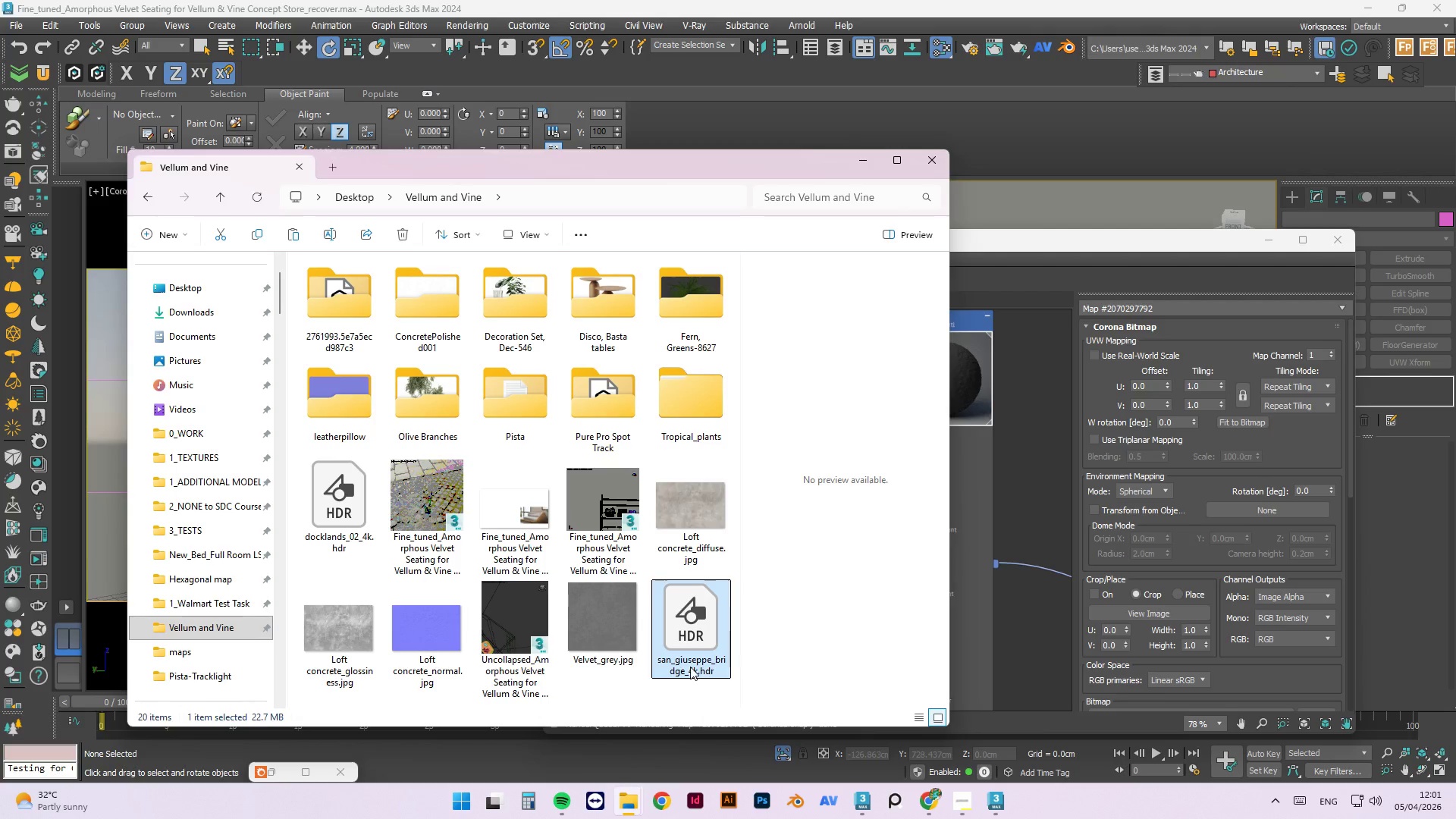 
left_click_drag(start_coordinate=[686, 650], to_coordinate=[1044, 470])
 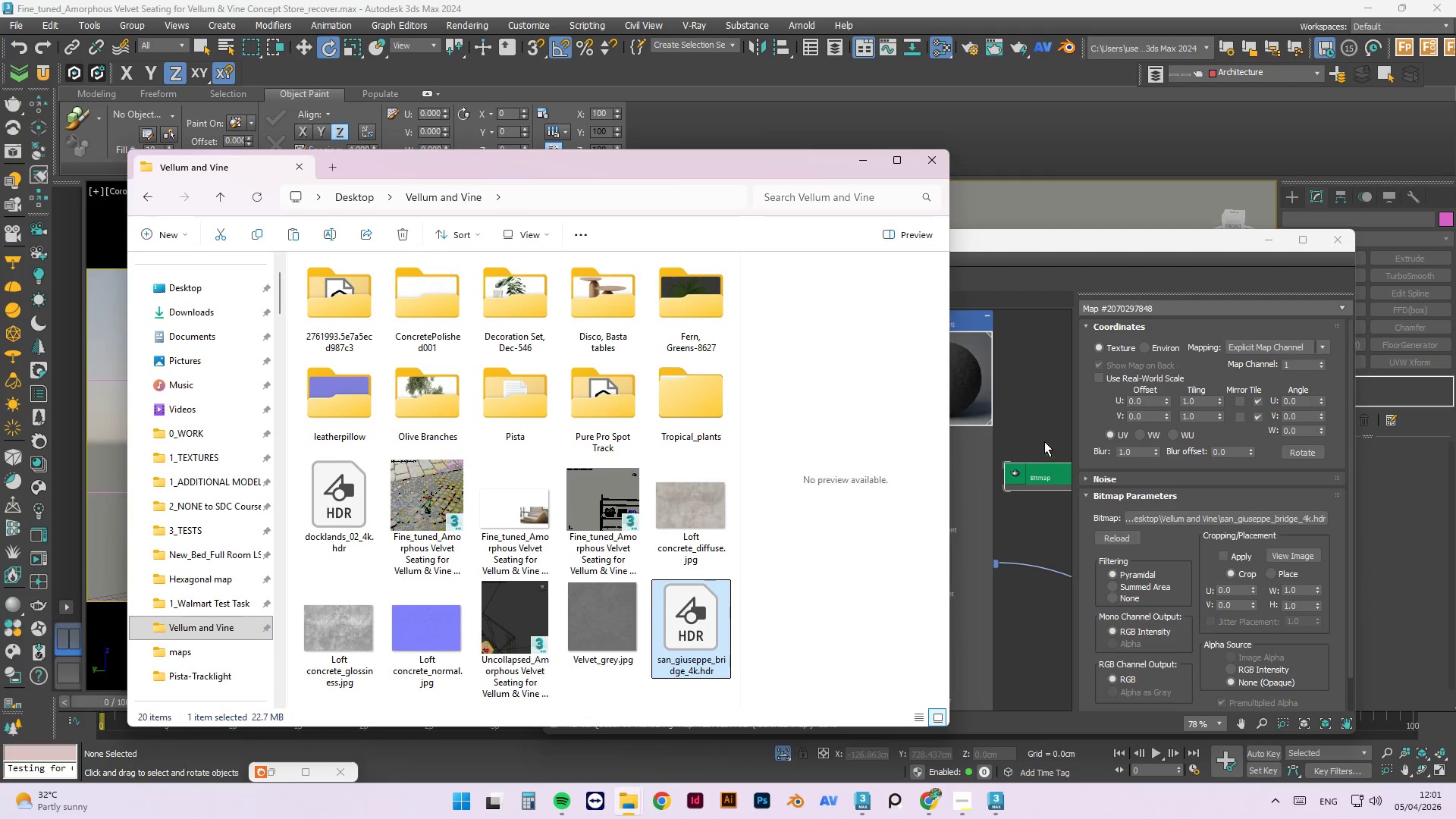 
left_click([1045, 429])
 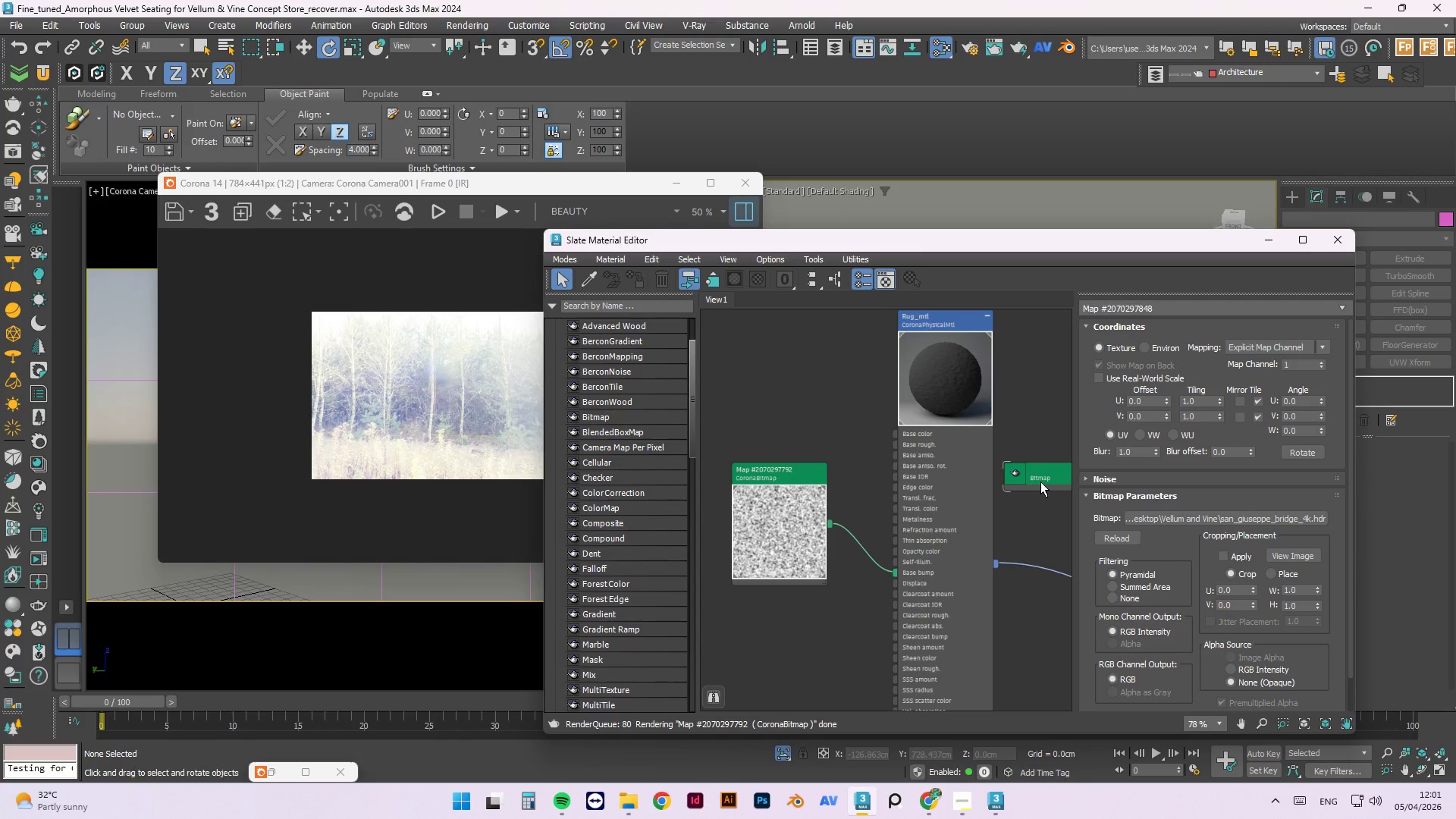 
left_click_drag(start_coordinate=[1040, 482], to_coordinate=[779, 380])
 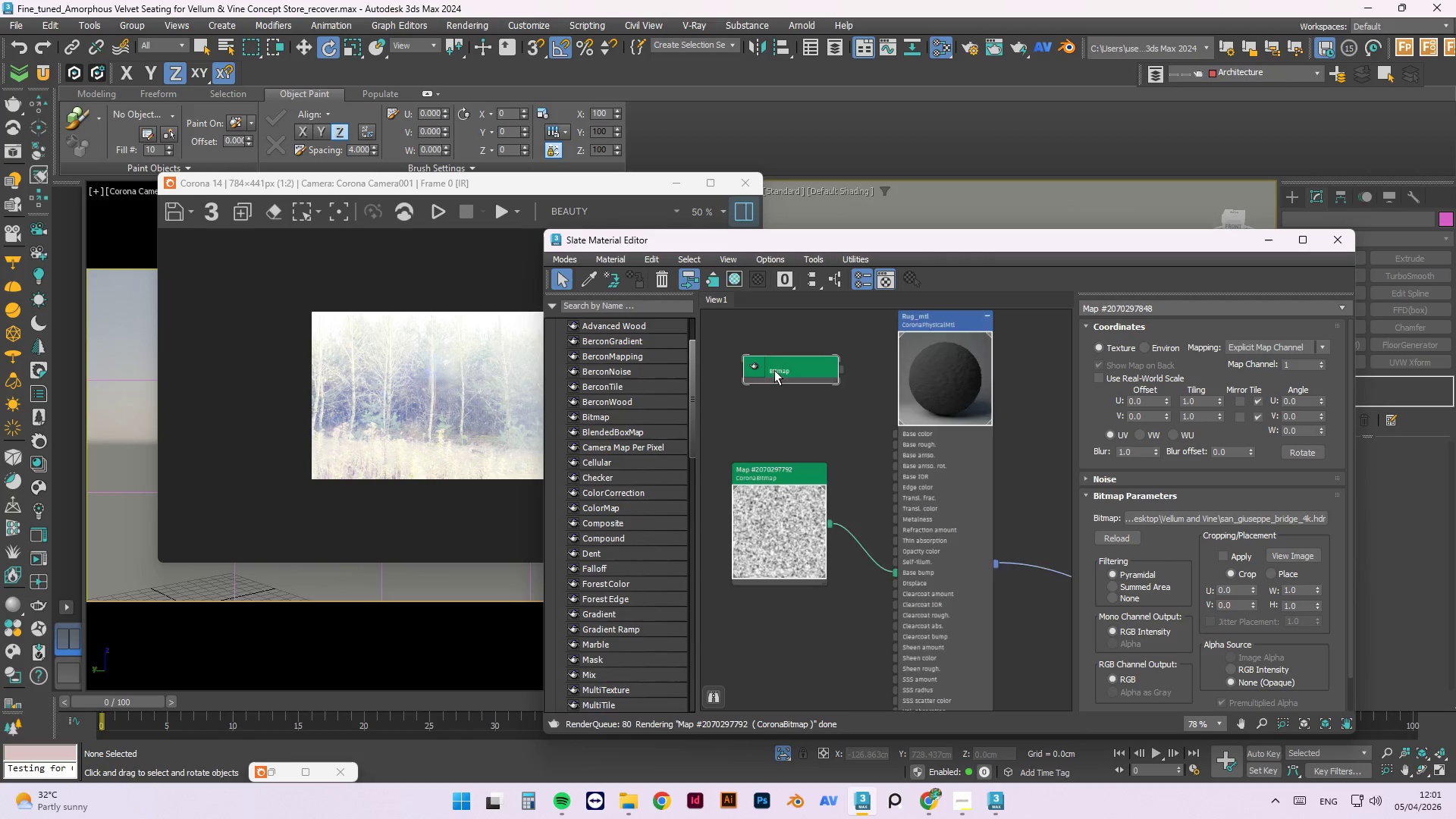 
left_click_drag(start_coordinate=[774, 372], to_coordinate=[768, 619])
 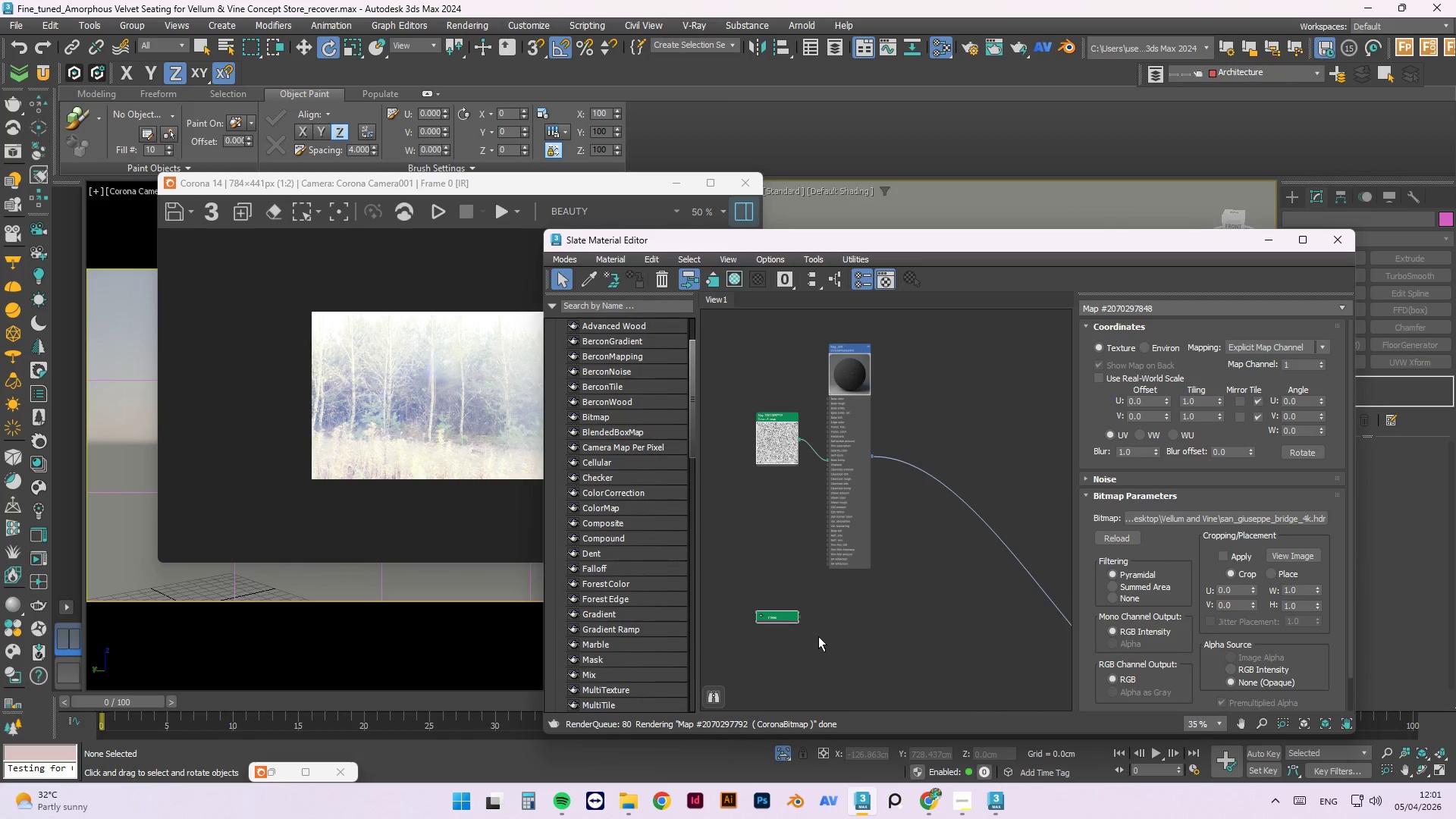 
scroll: coordinate [774, 372], scroll_direction: down, amount: 4.0
 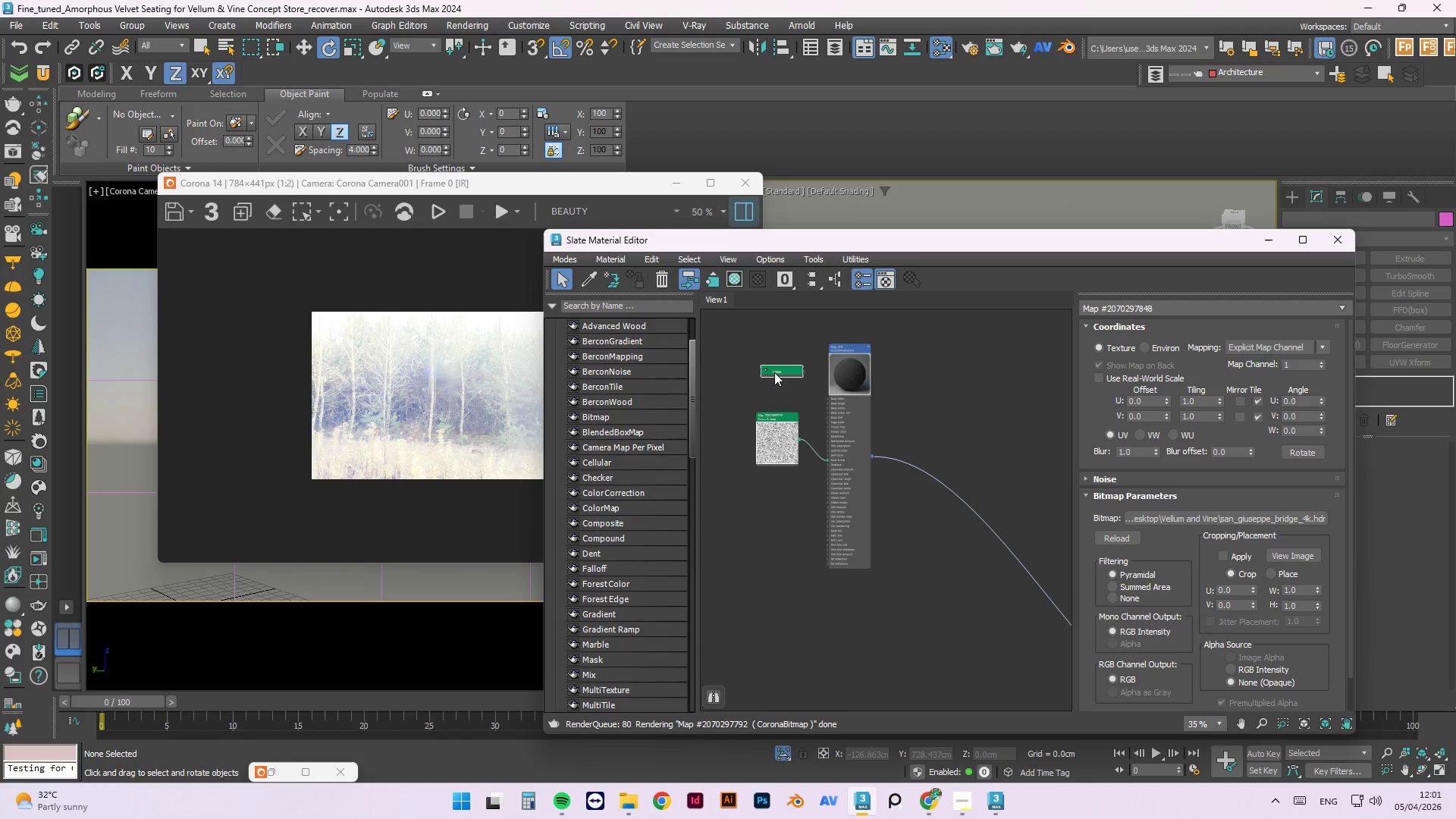 
right_click([818, 636])
 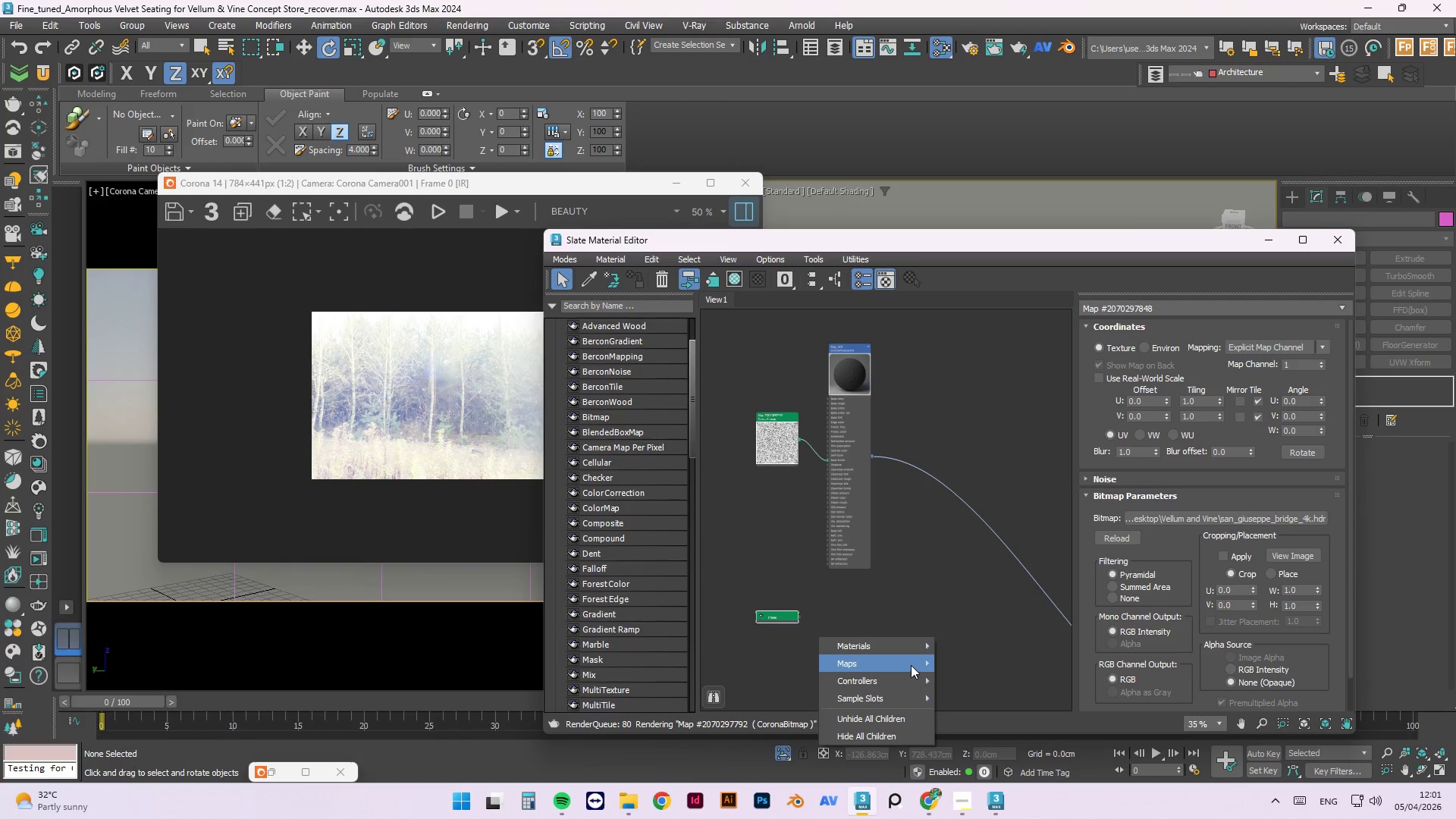 
left_click([1018, 715])
 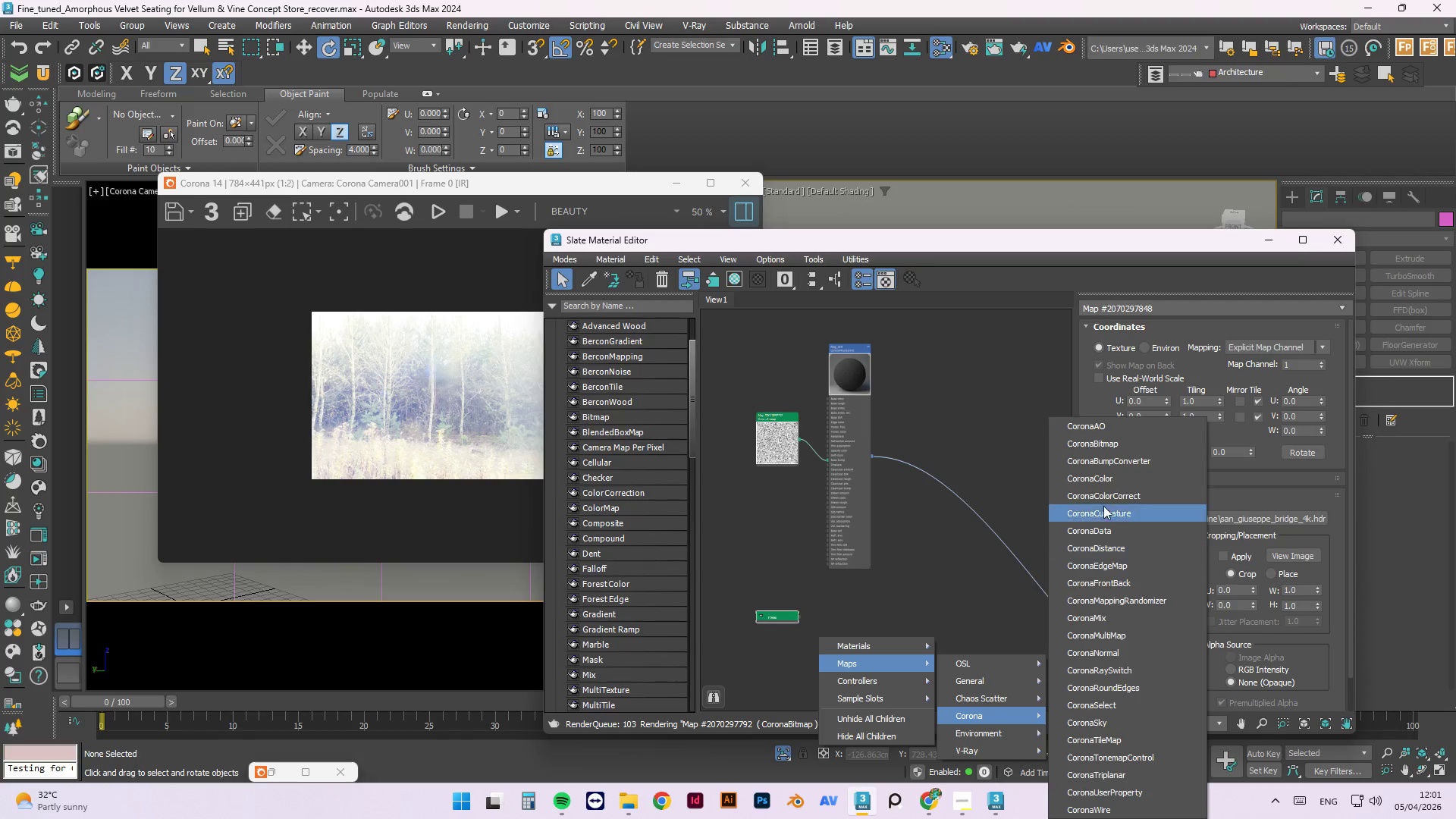 
left_click([1115, 445])
 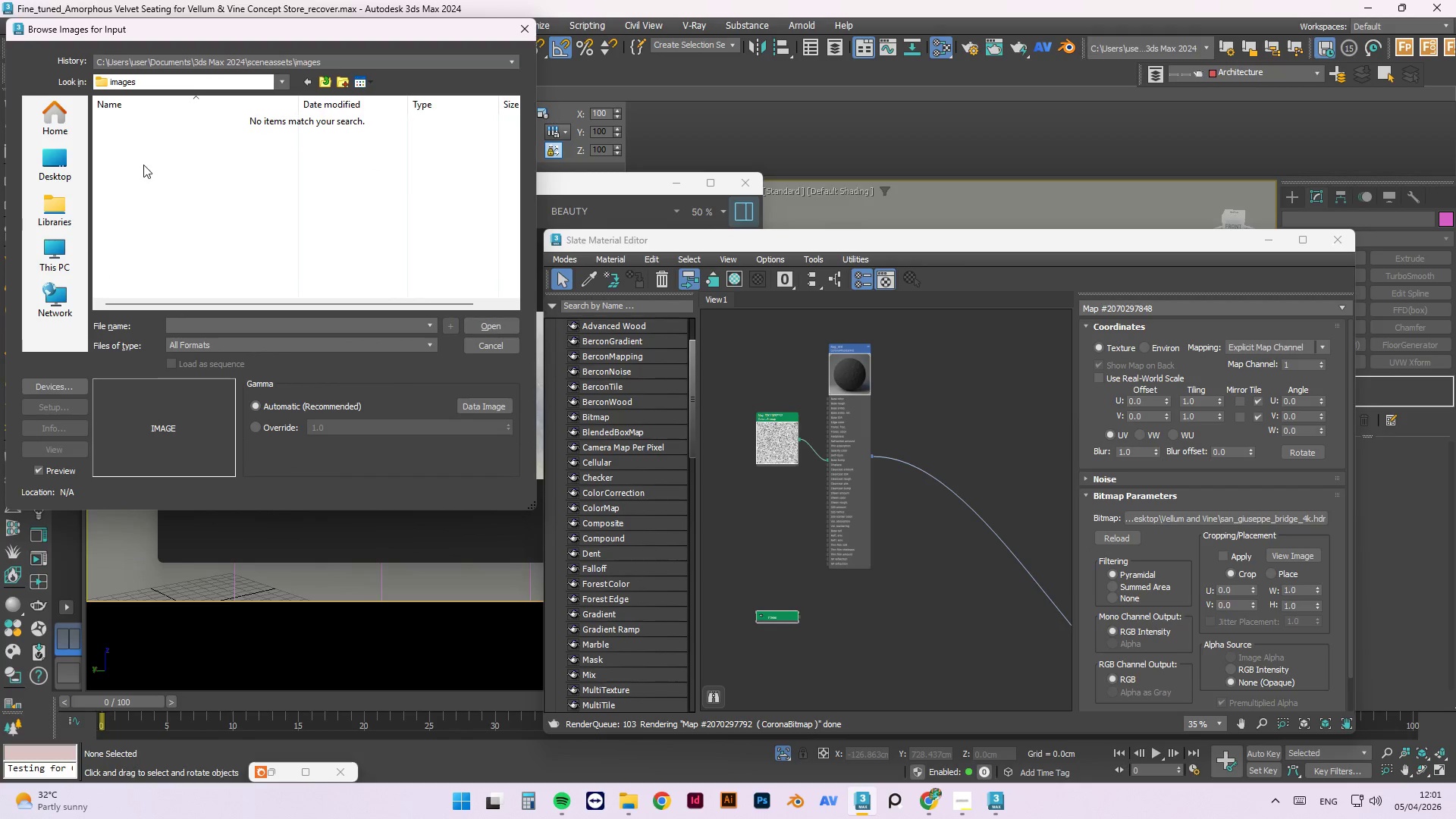 
left_click([53, 149])
 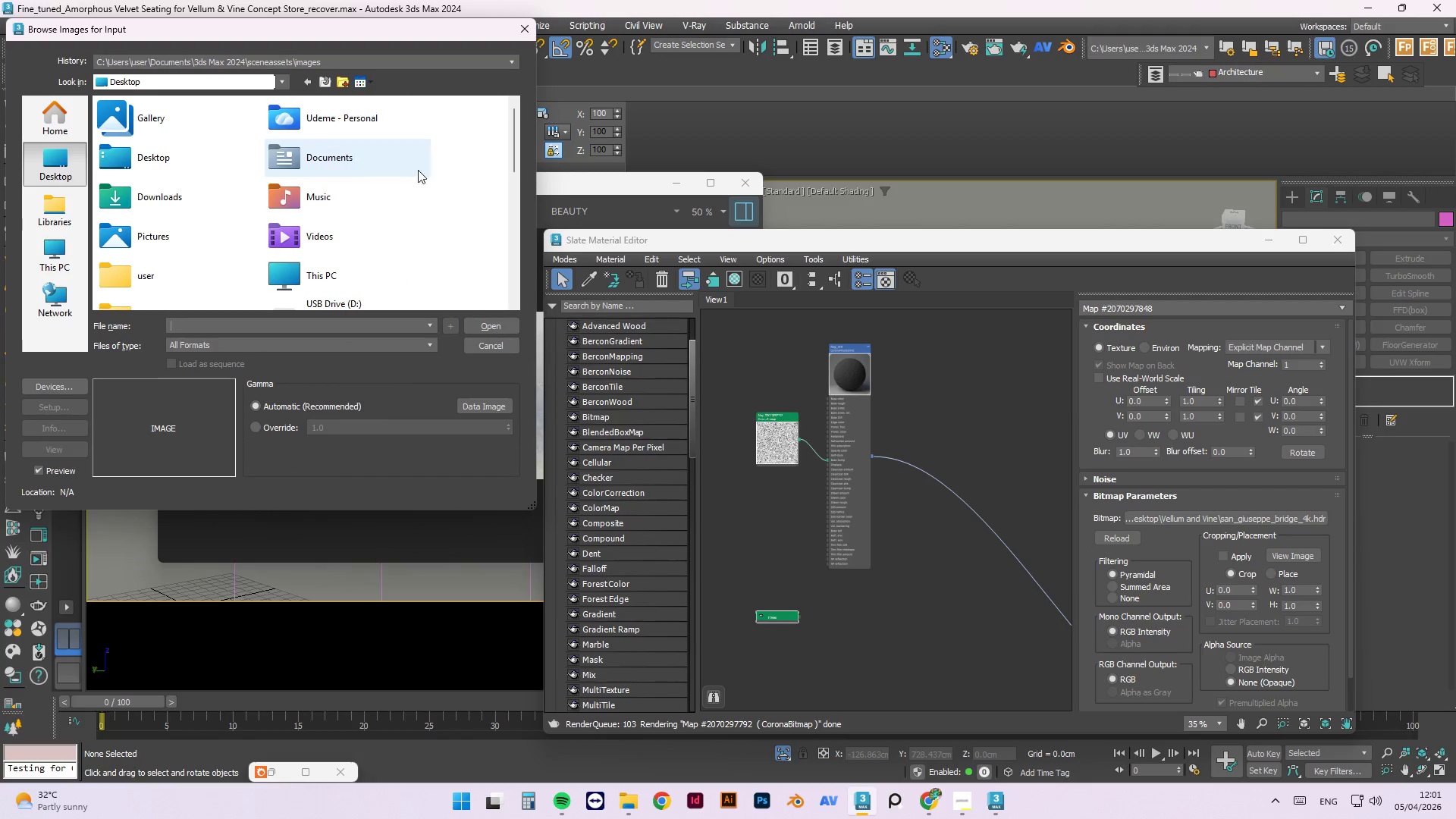 
scroll: coordinate [431, 178], scroll_direction: down, amount: 3.0
 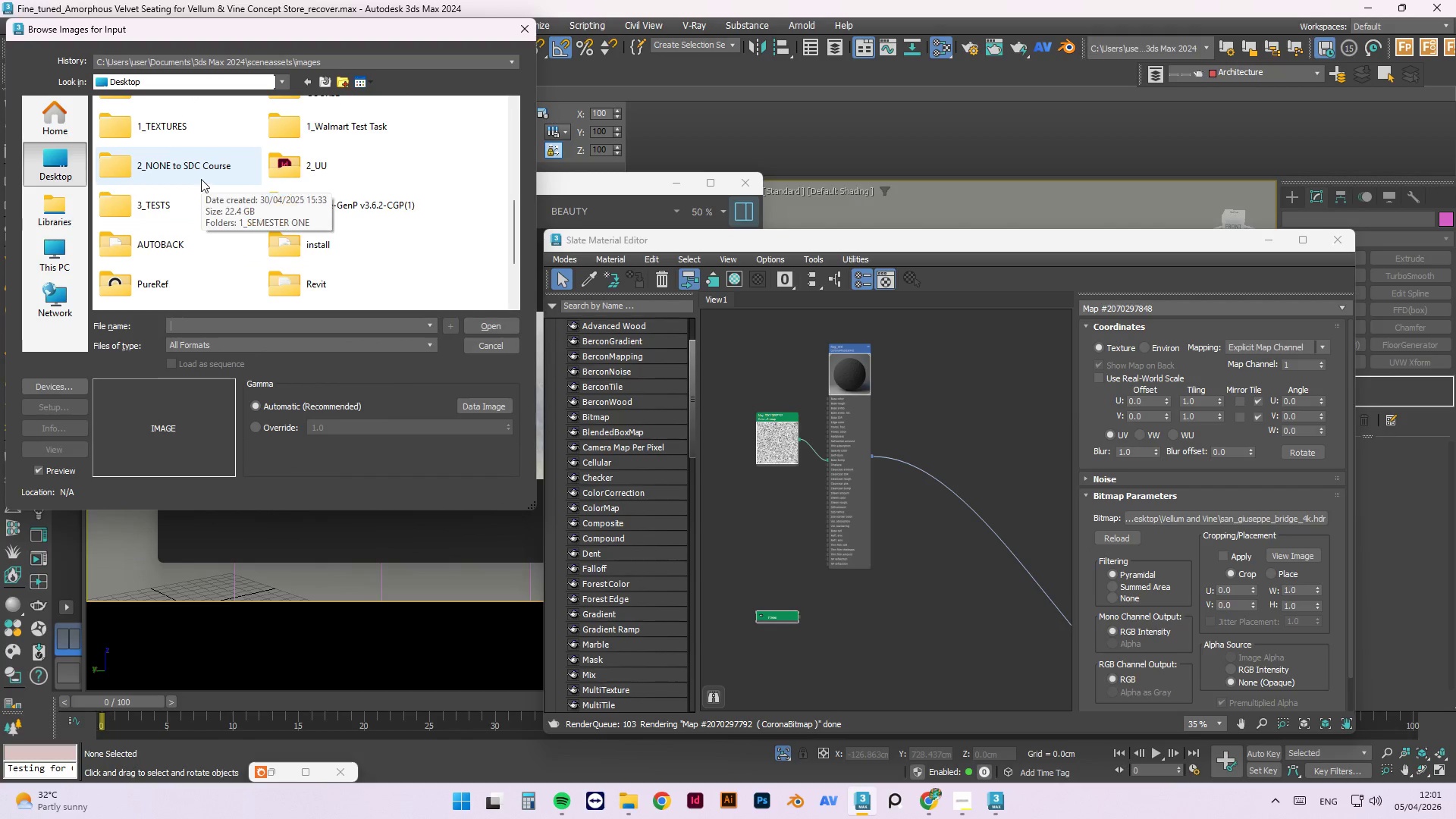 
scroll: coordinate [220, 273], scroll_direction: up, amount: 2.0
 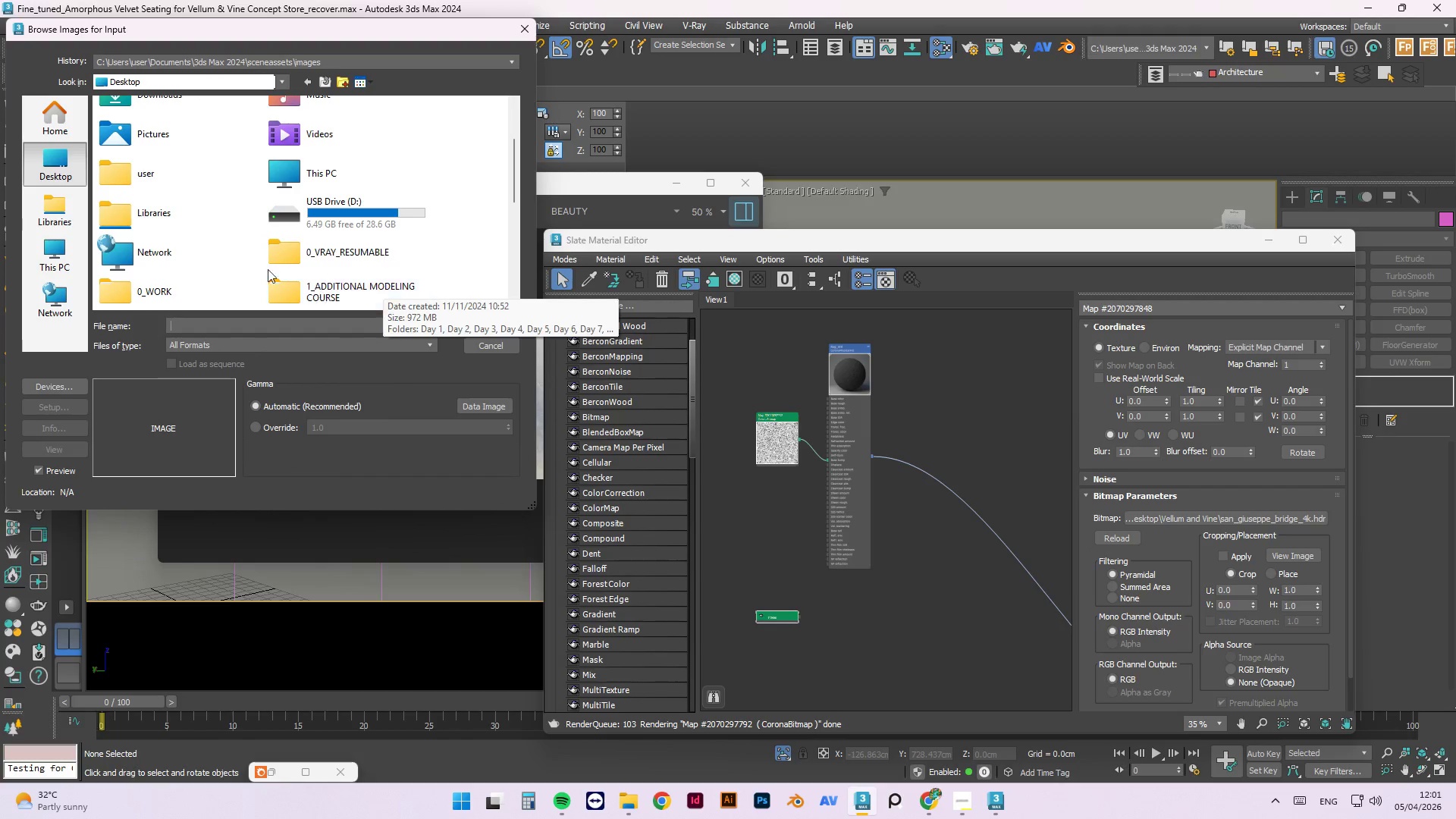 
scroll: coordinate [372, 244], scroll_direction: down, amount: 4.0
 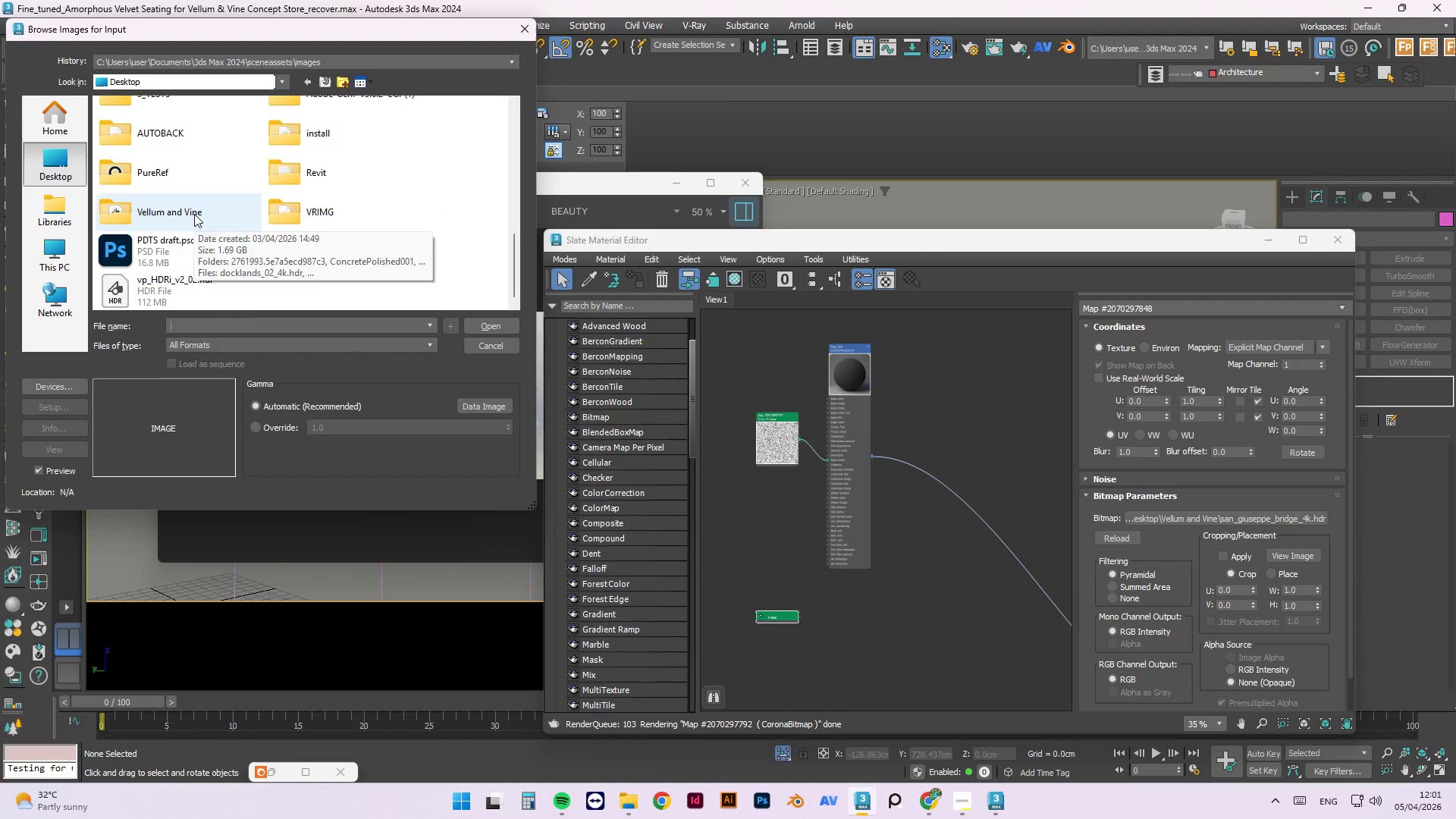 
double_click([194, 214])
 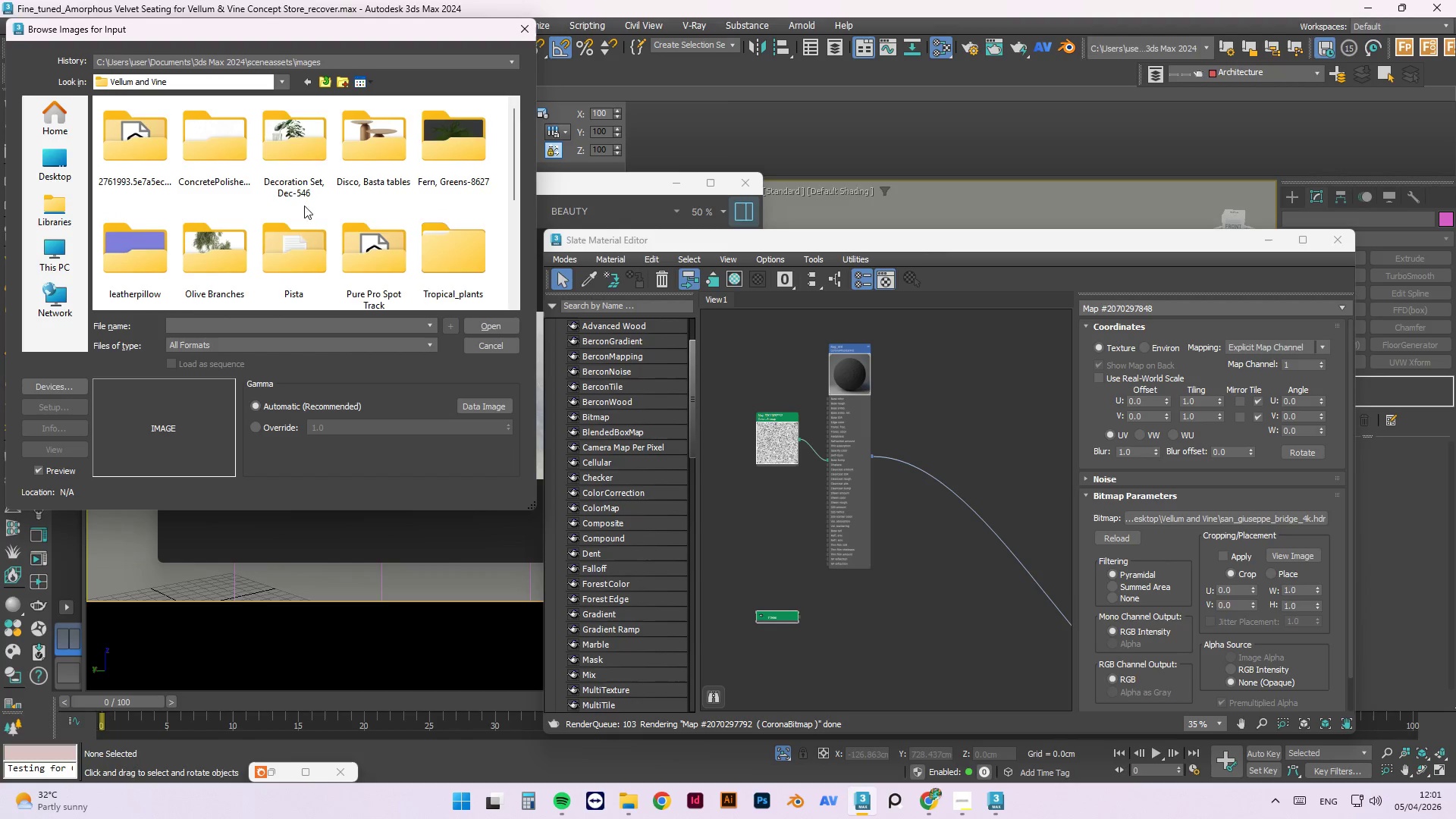 
scroll: coordinate [278, 187], scroll_direction: down, amount: 3.0
 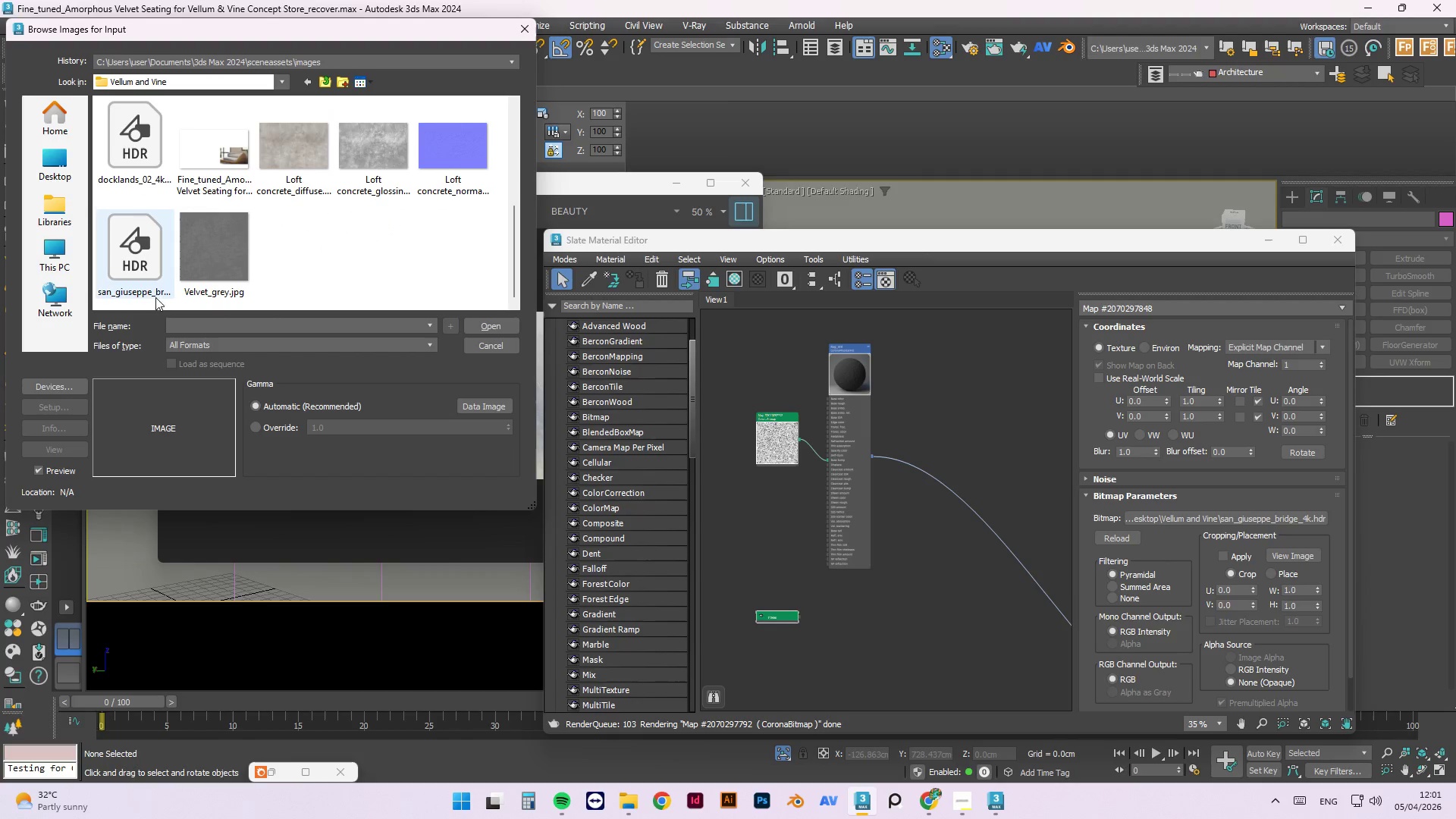 
left_click([147, 279])
 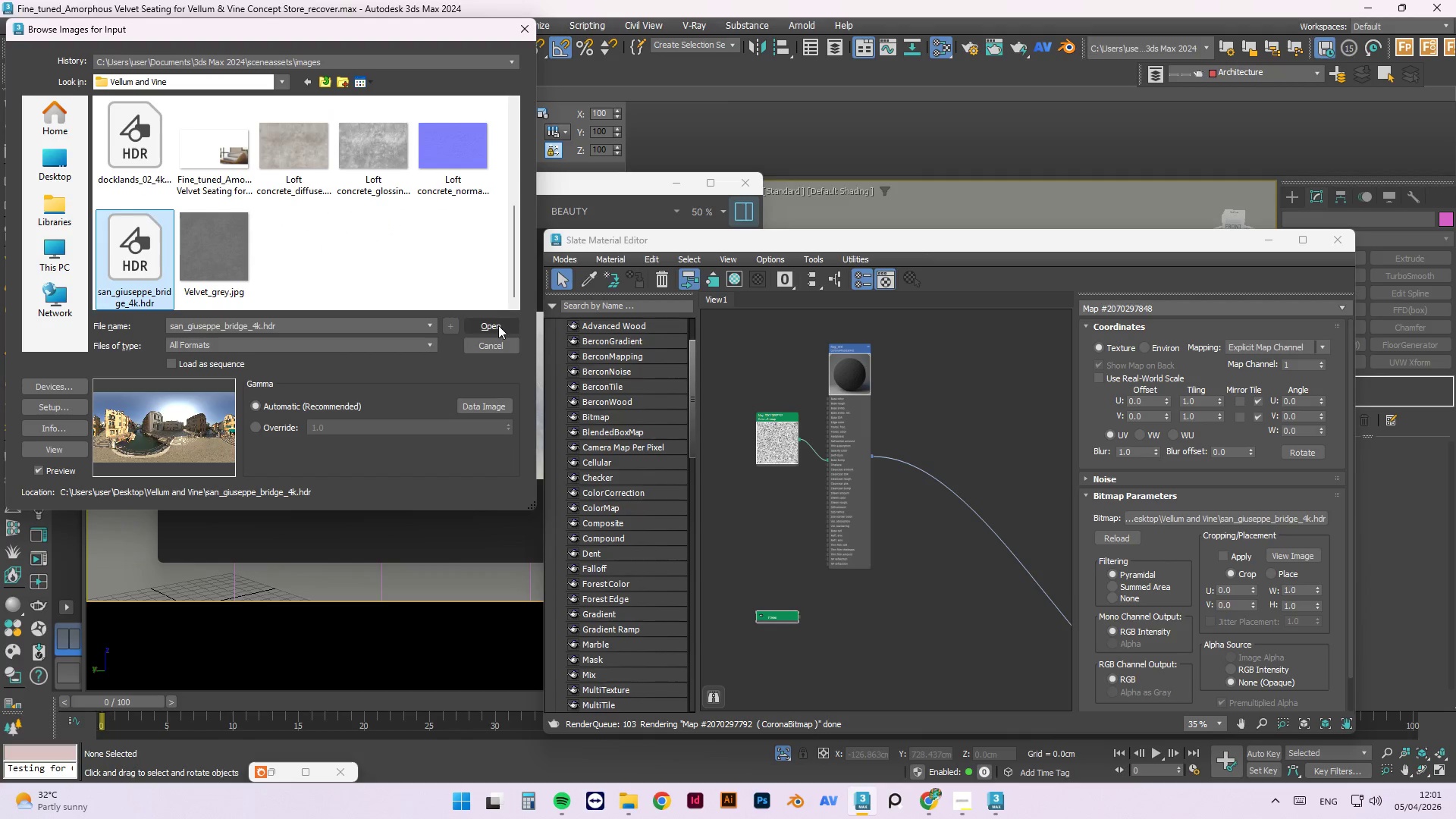 
left_click([293, 425])
 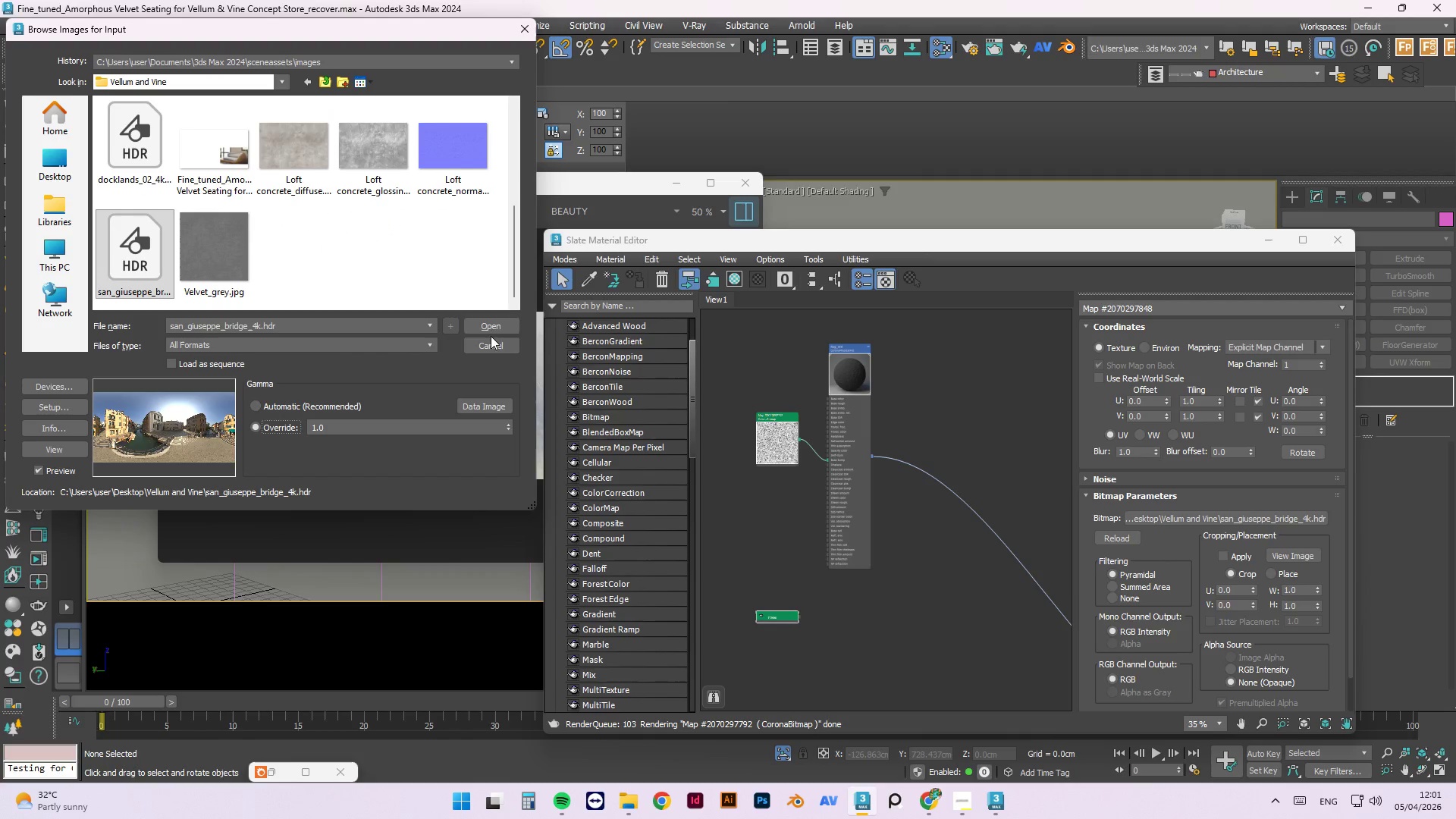 
left_click([492, 328])
 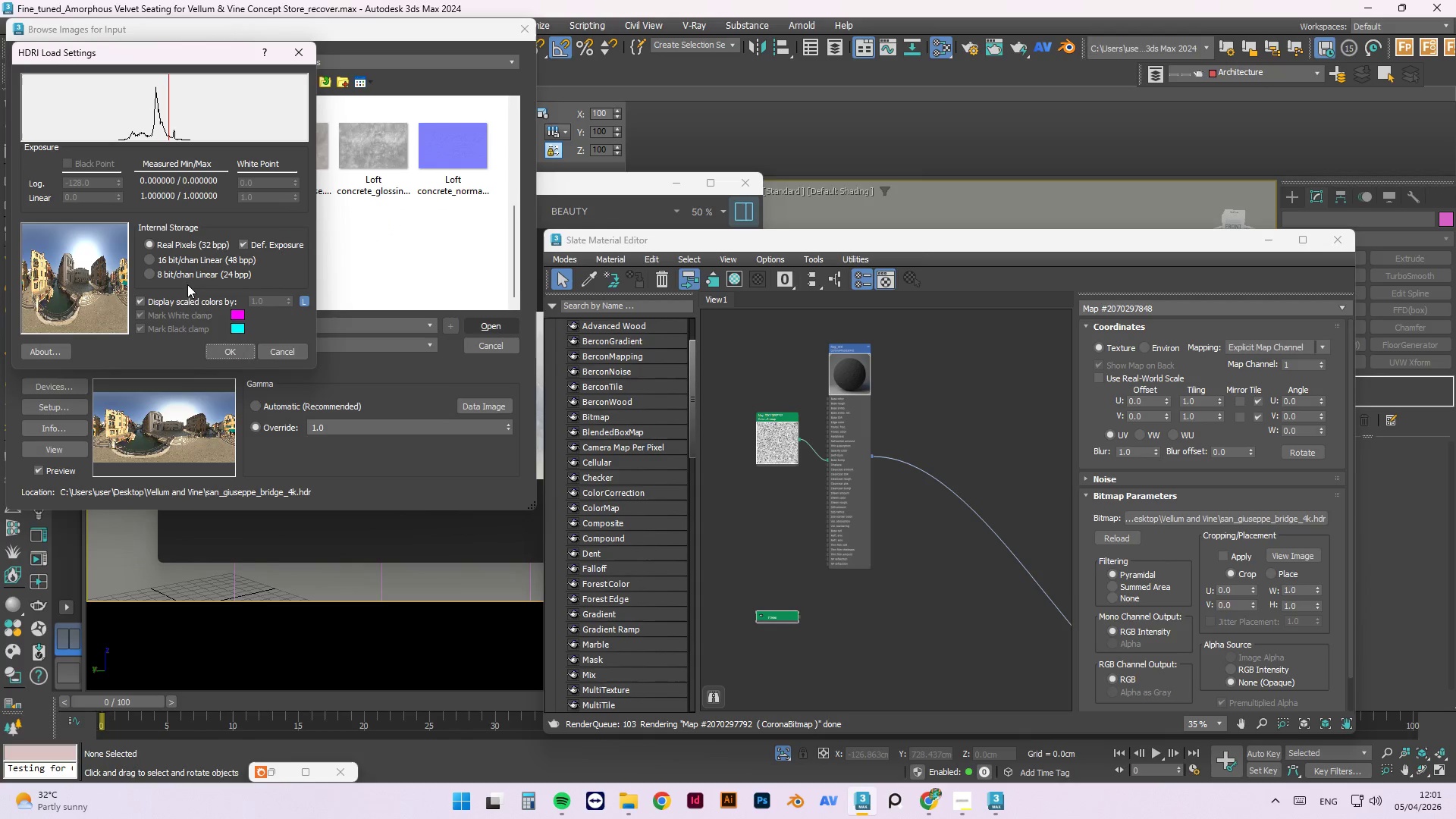 
left_click([241, 350])
 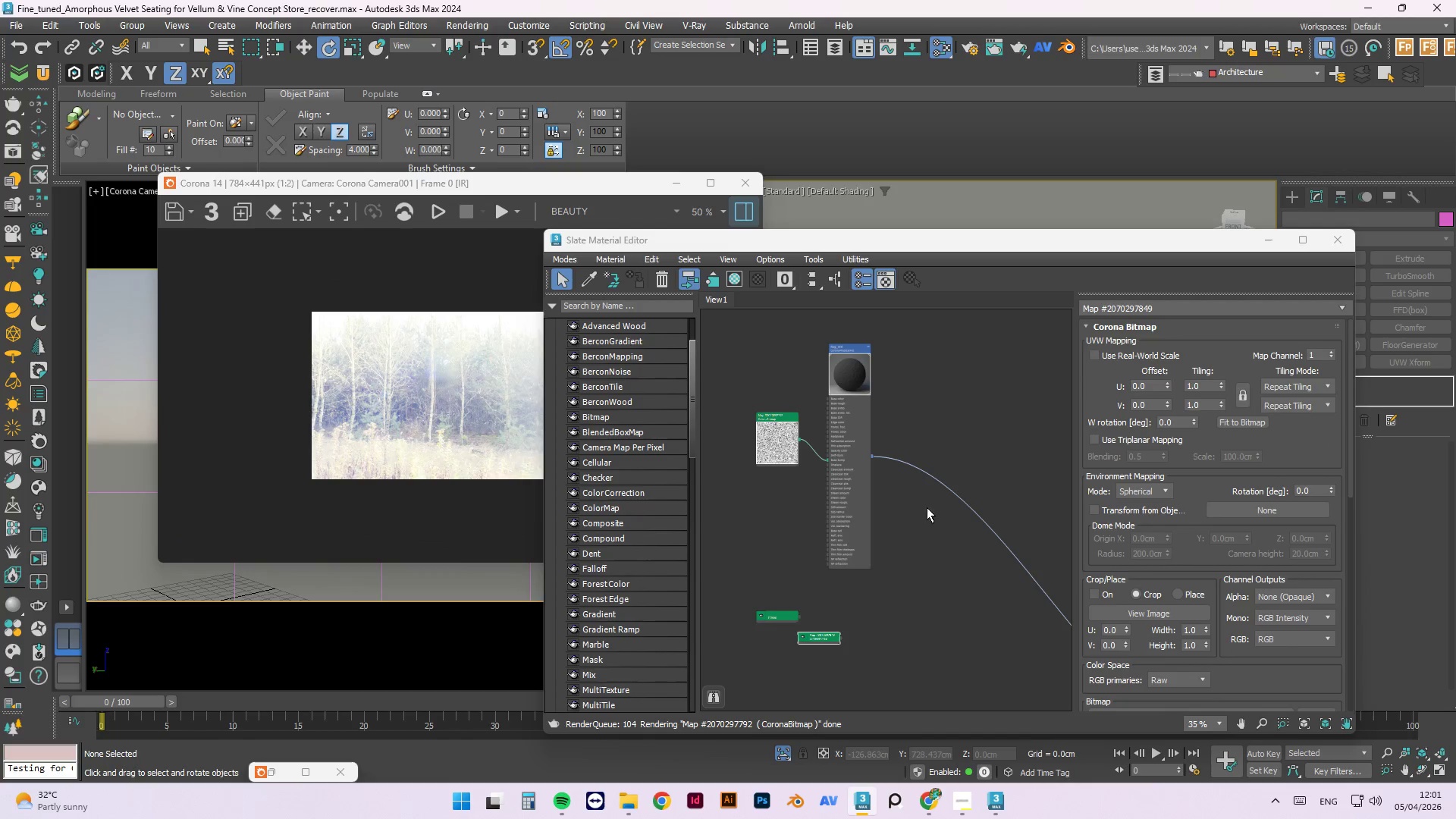 
left_click([741, 589])
 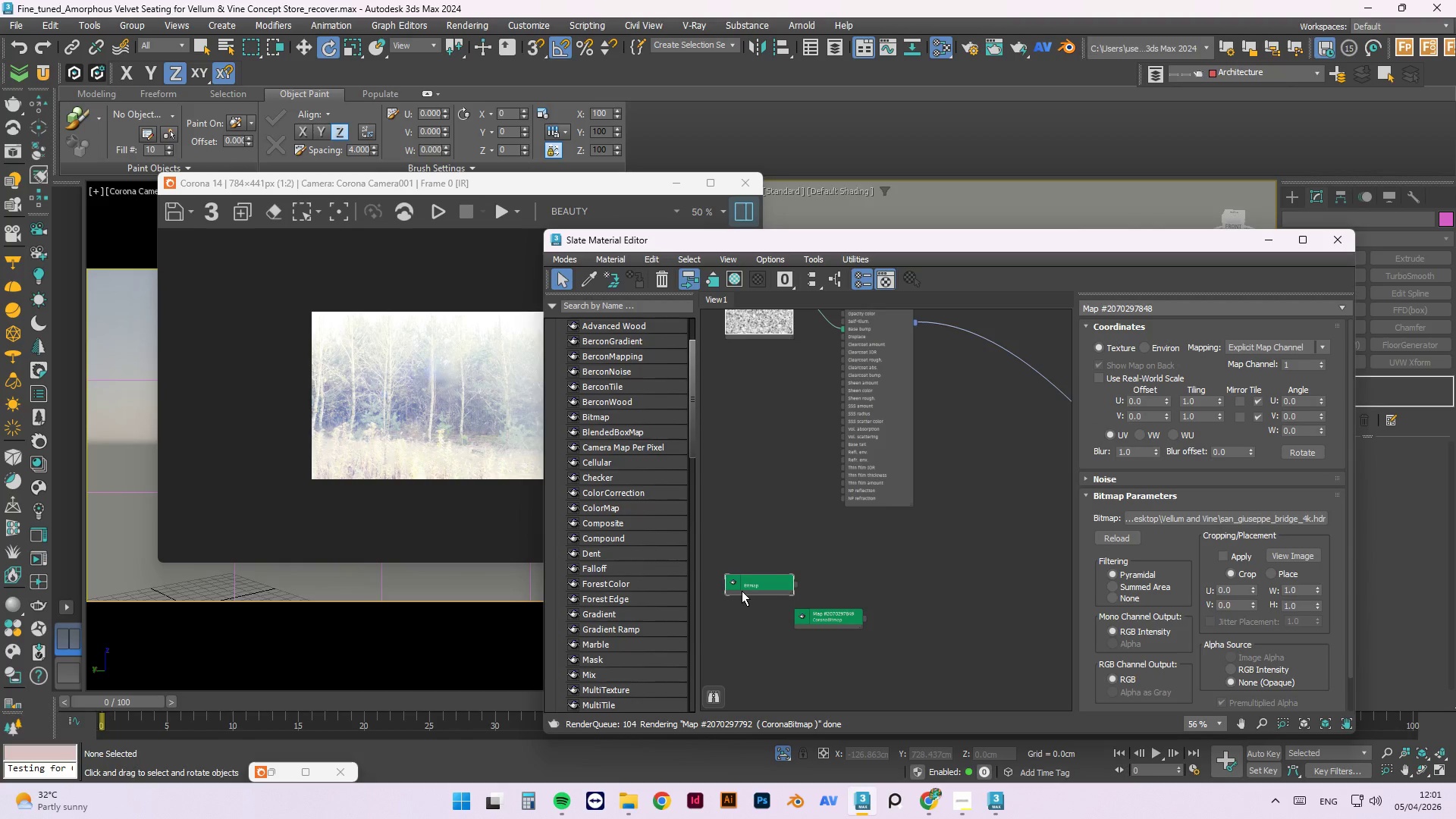 
scroll: coordinate [788, 658], scroll_direction: up, amount: 2.0
 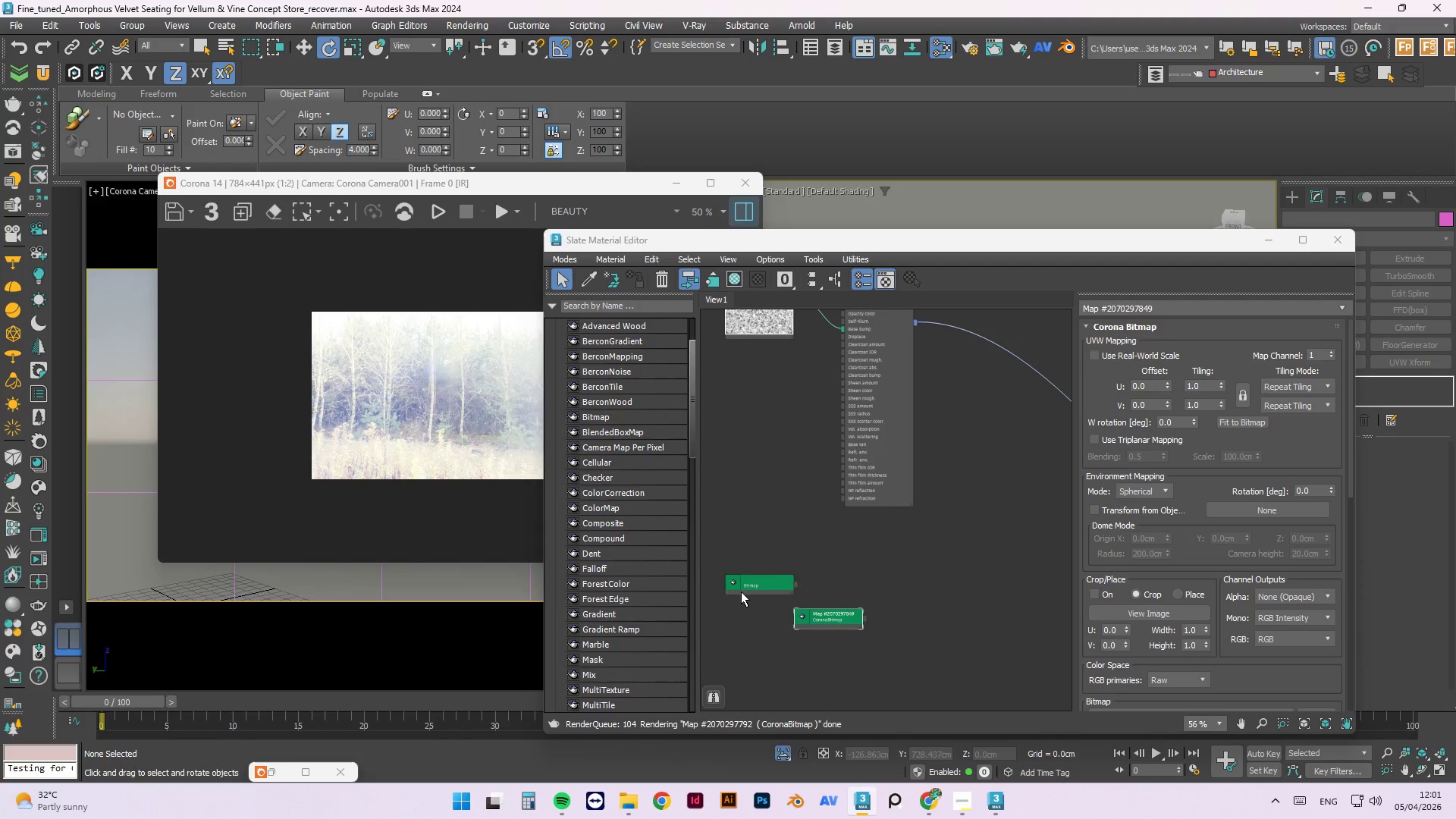 
key(Delete)
 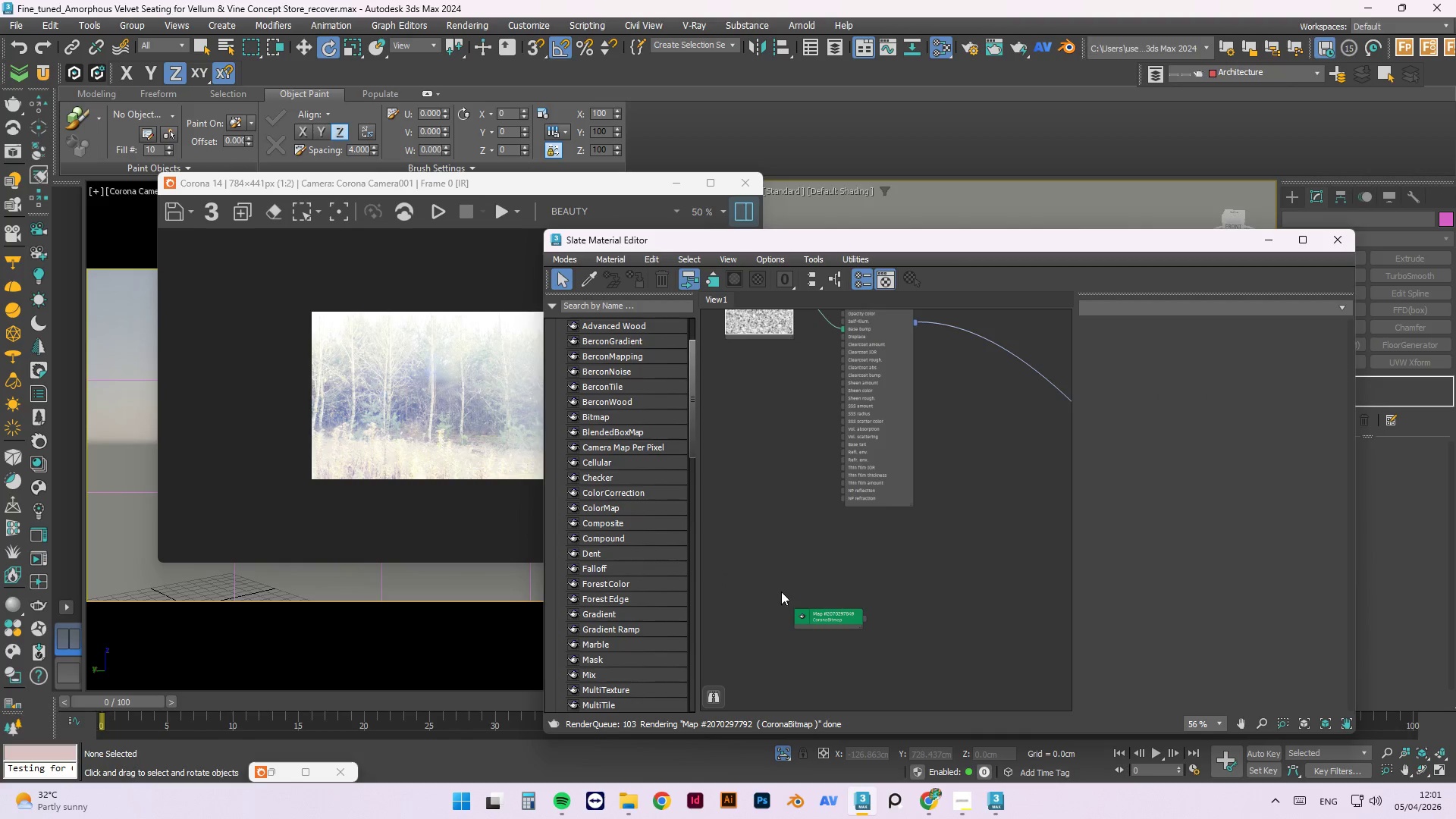 
key(8)
 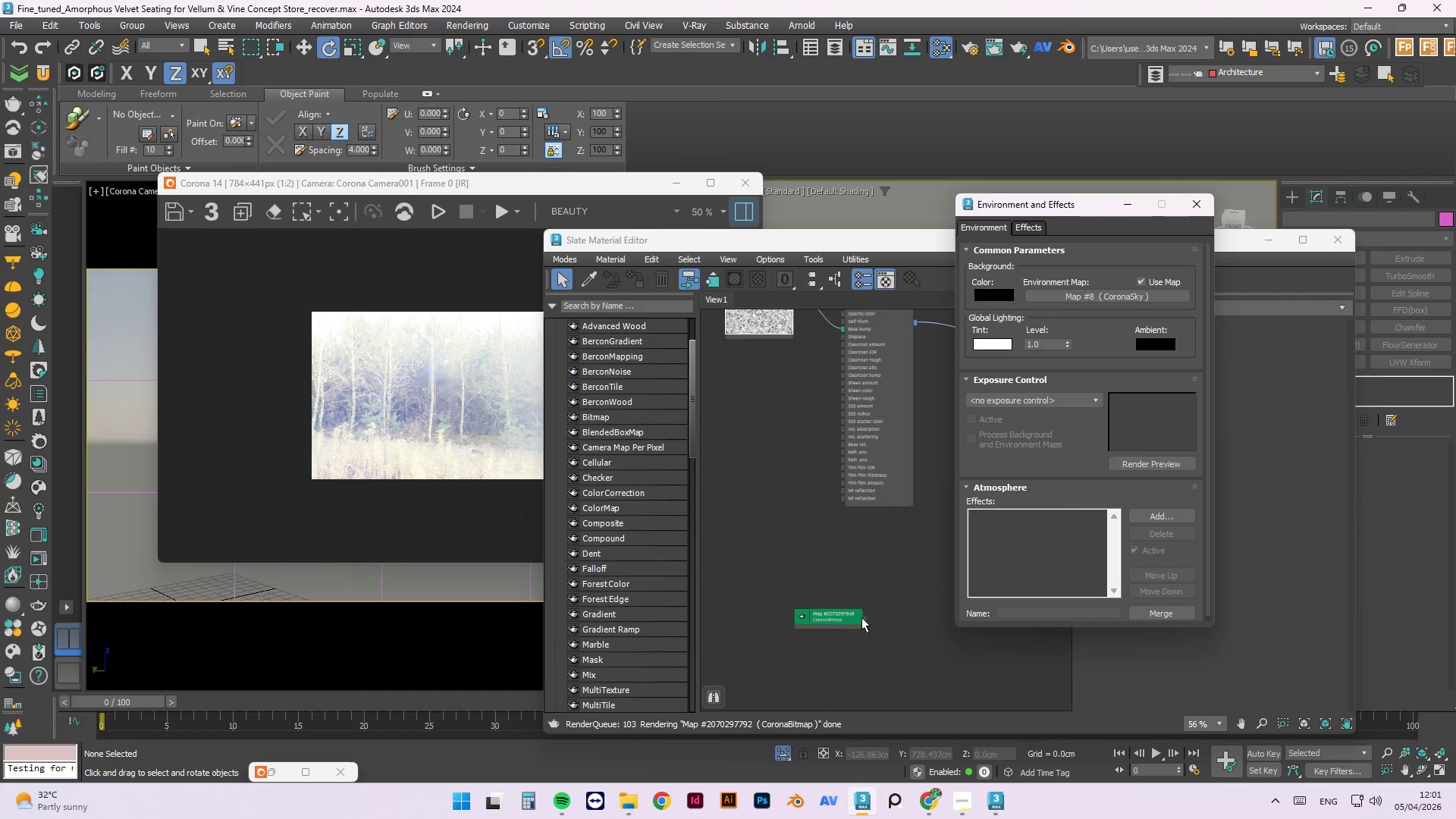 
left_click_drag(start_coordinate=[864, 617], to_coordinate=[877, 612])
 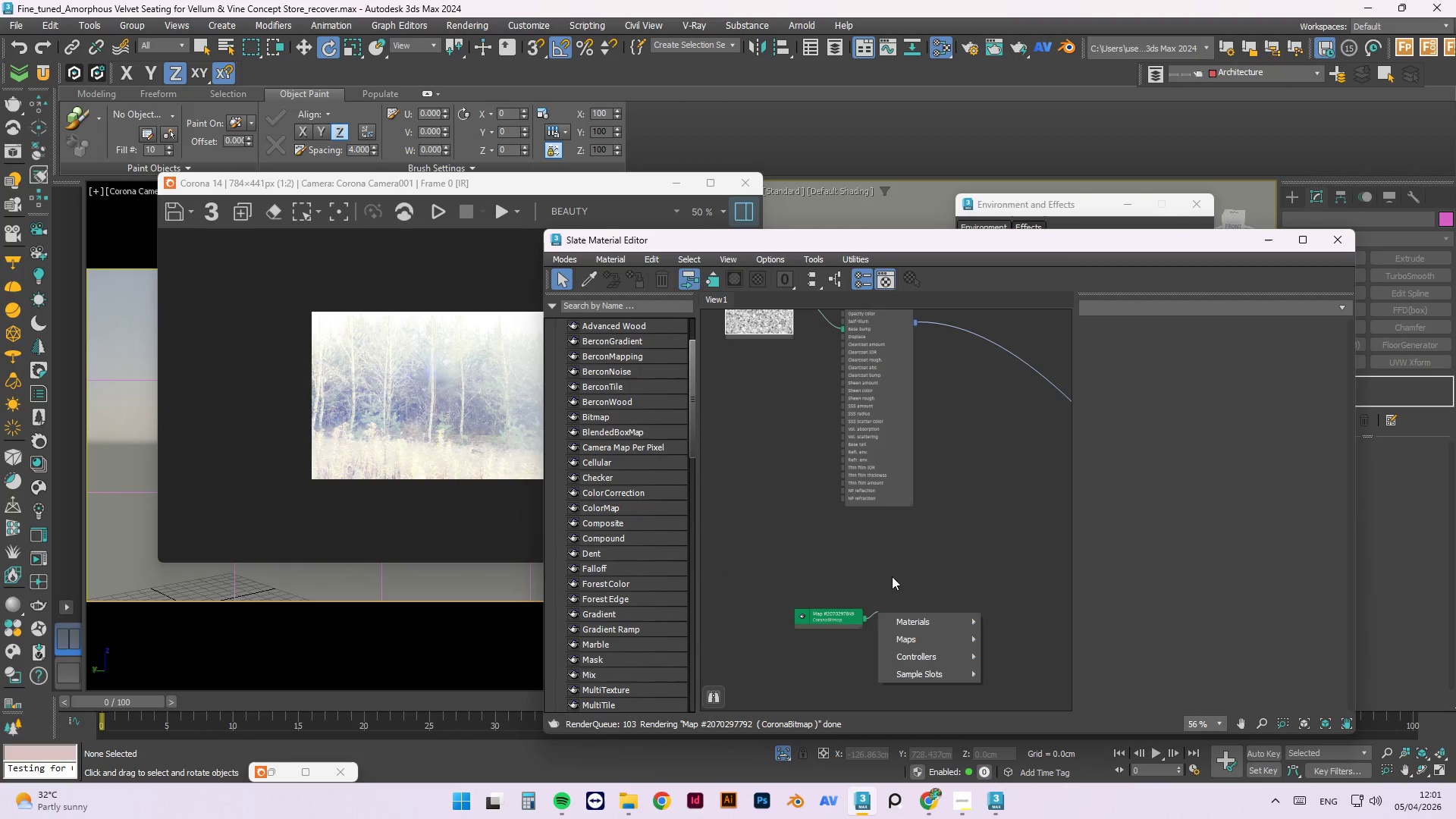 
left_click([905, 560])
 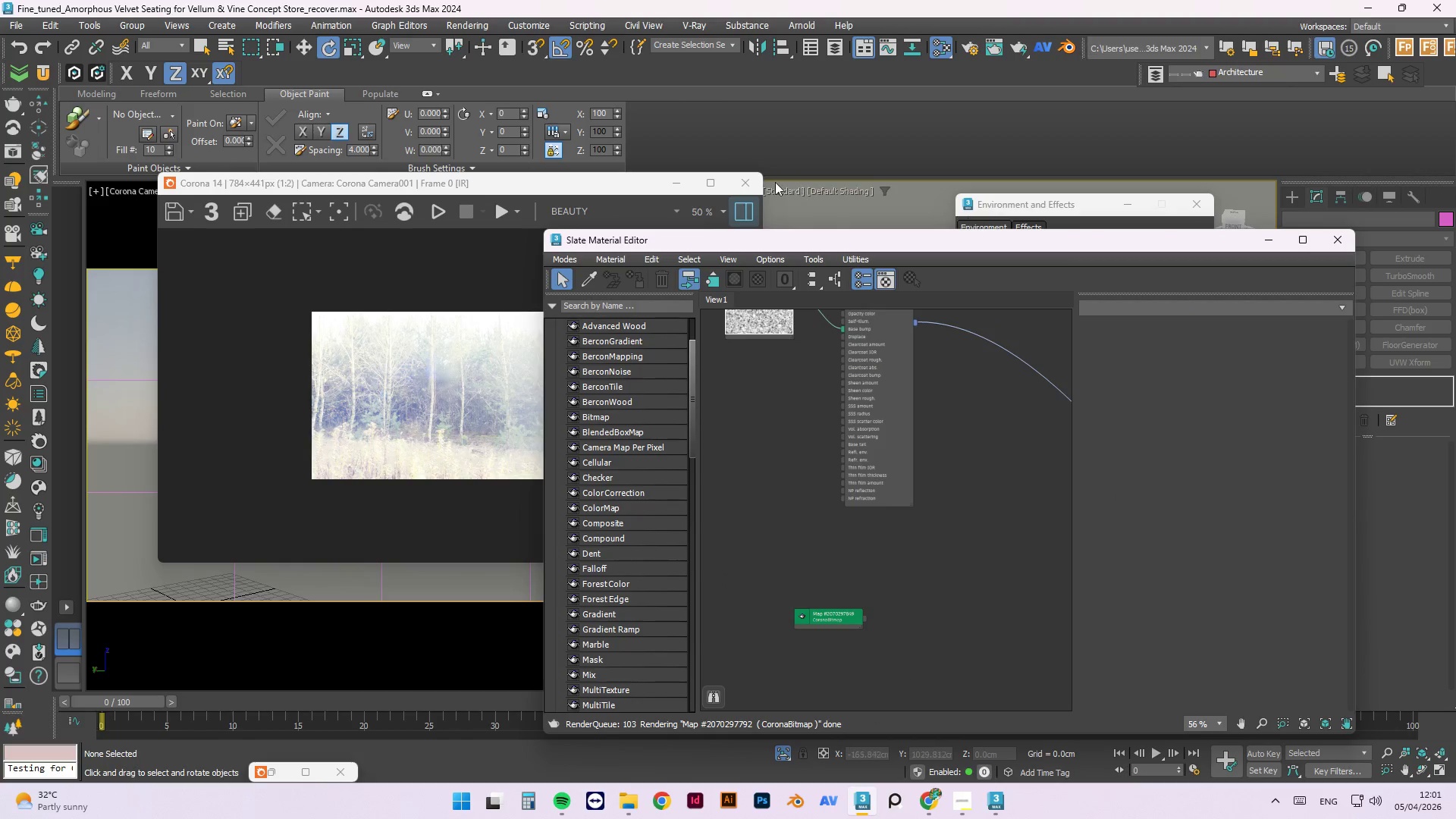 
left_click([1066, 202])
 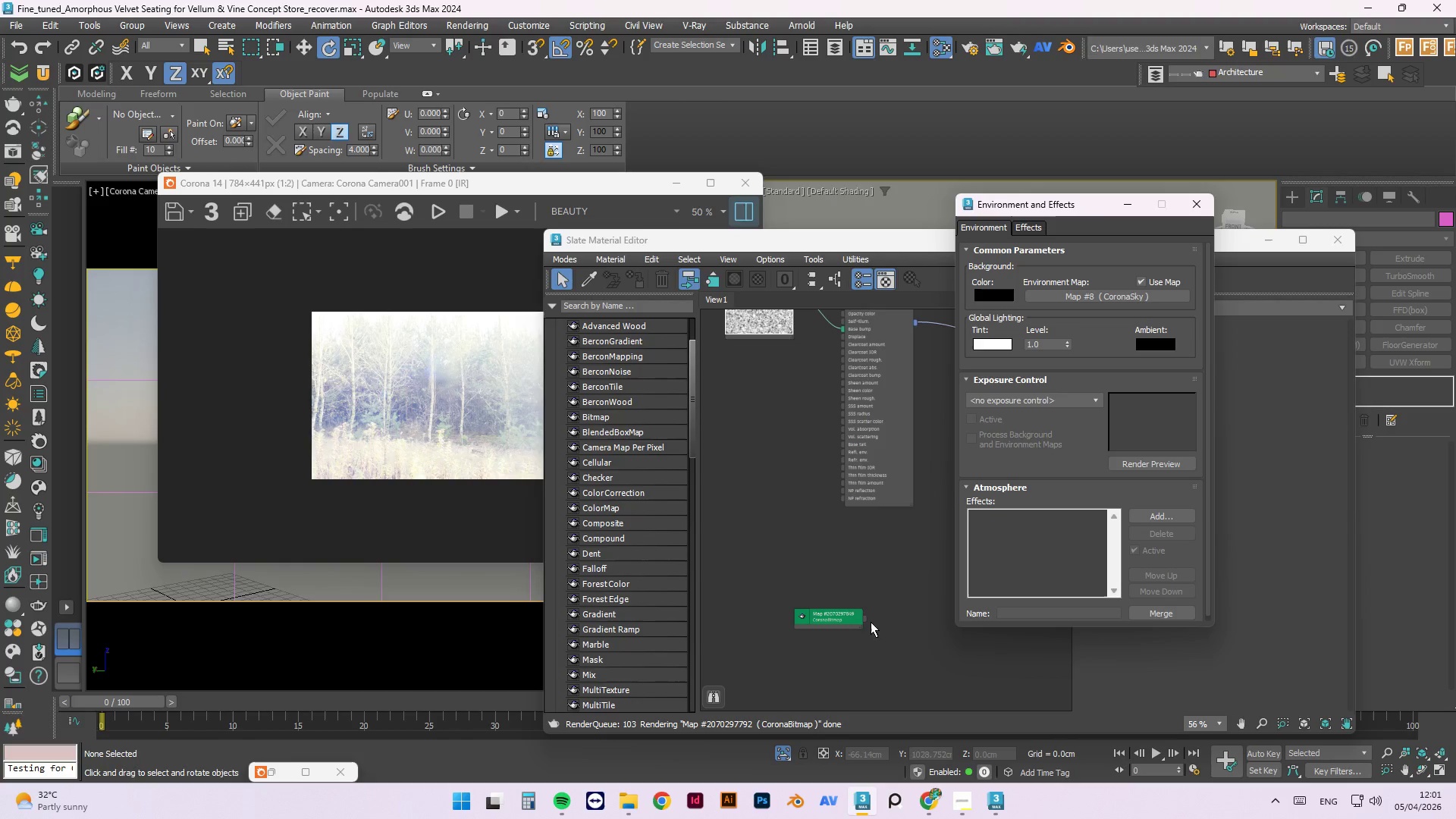 
left_click_drag(start_coordinate=[865, 619], to_coordinate=[1059, 204])
 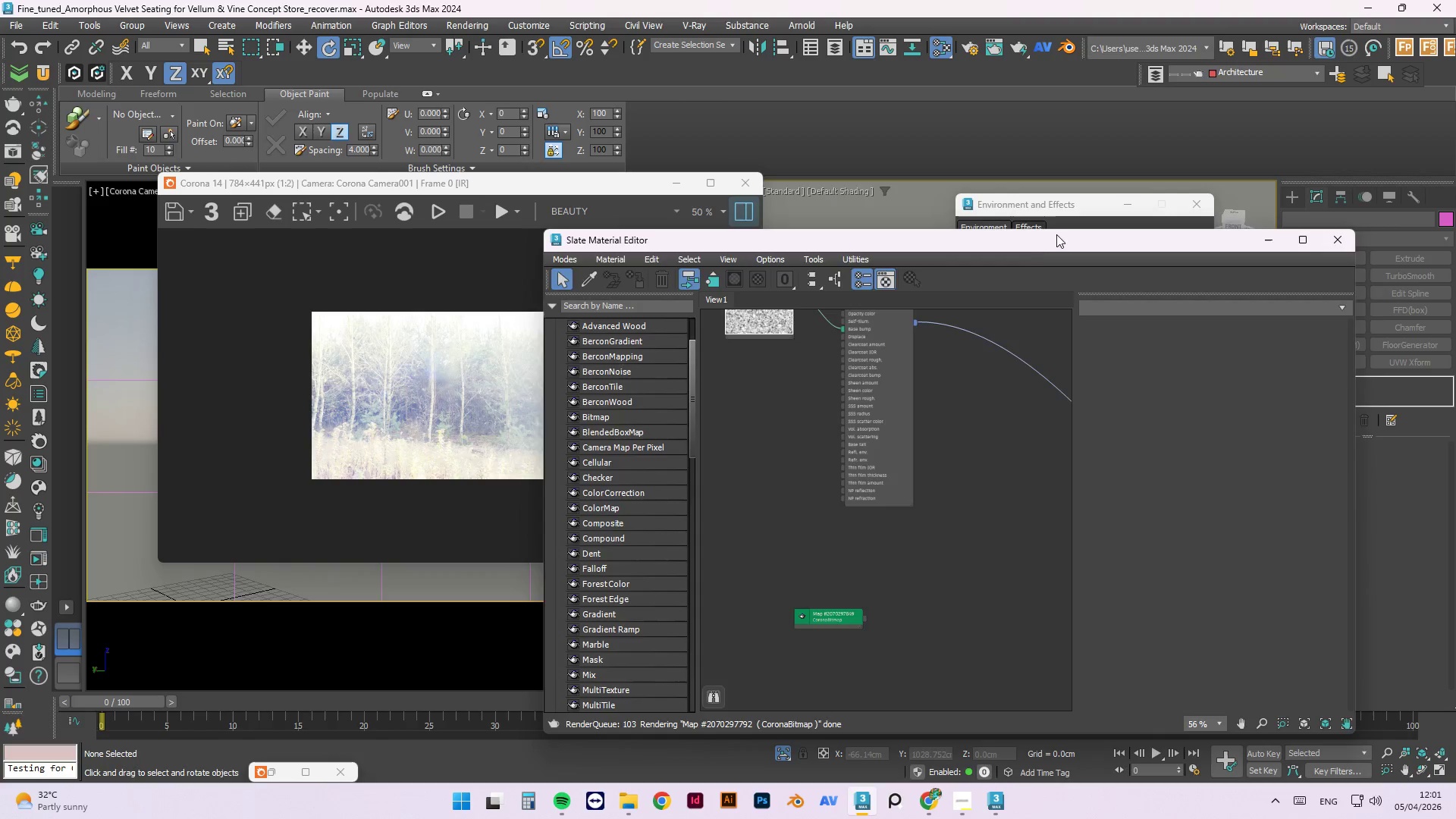 
left_click_drag(start_coordinate=[1056, 242], to_coordinate=[574, 165])
 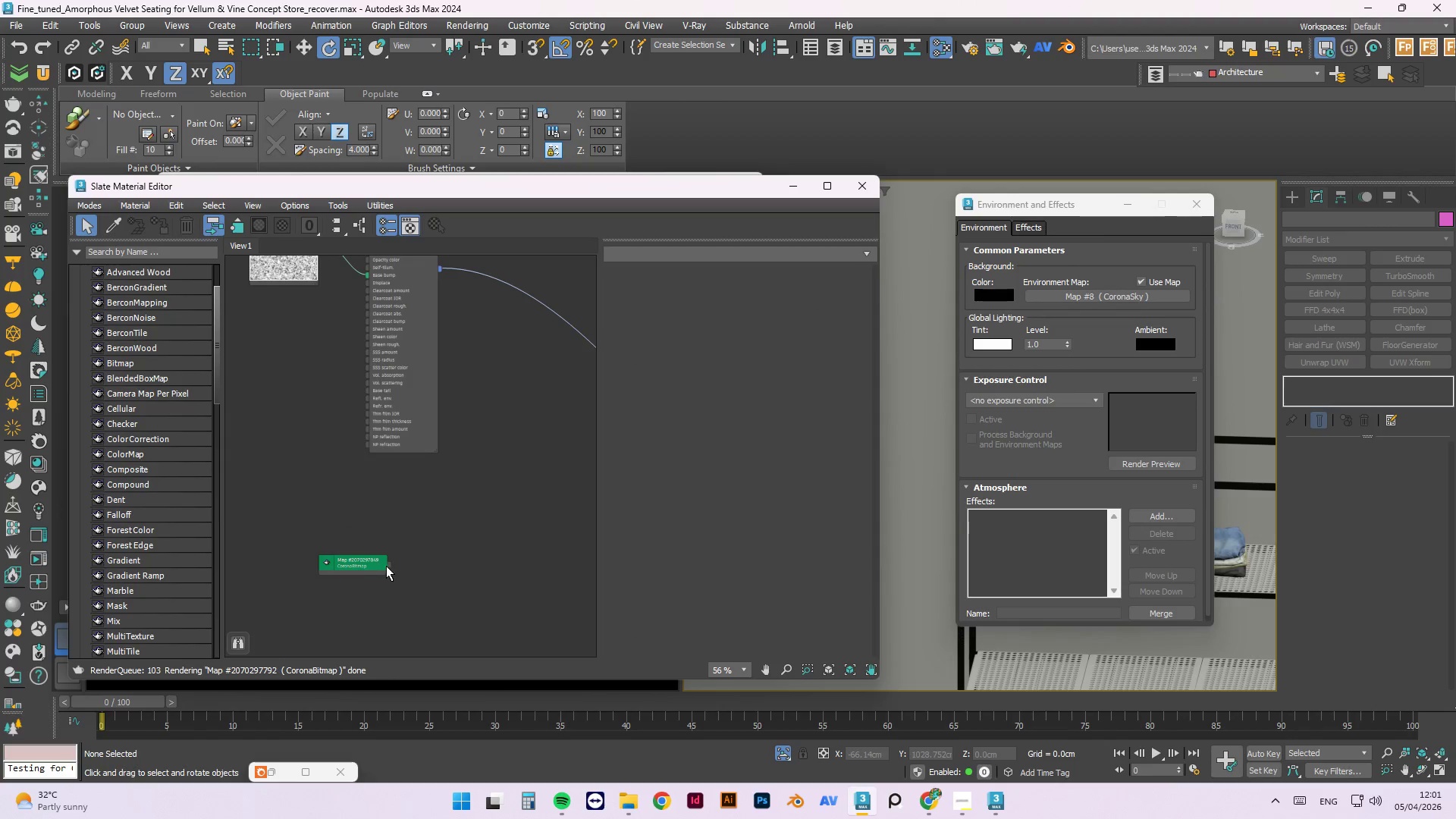 
left_click_drag(start_coordinate=[390, 565], to_coordinate=[1093, 296])
 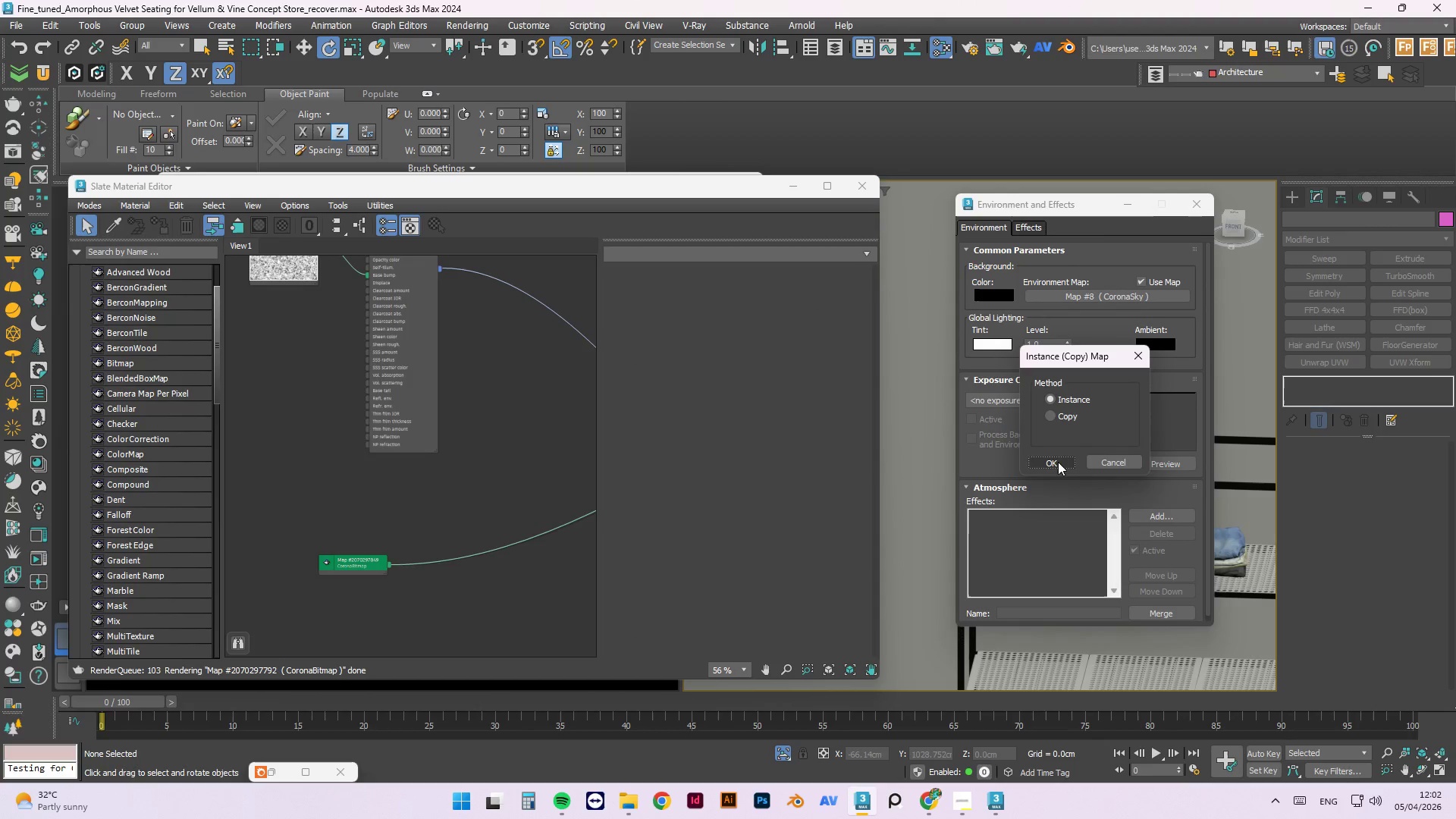 
left_click([1058, 460])
 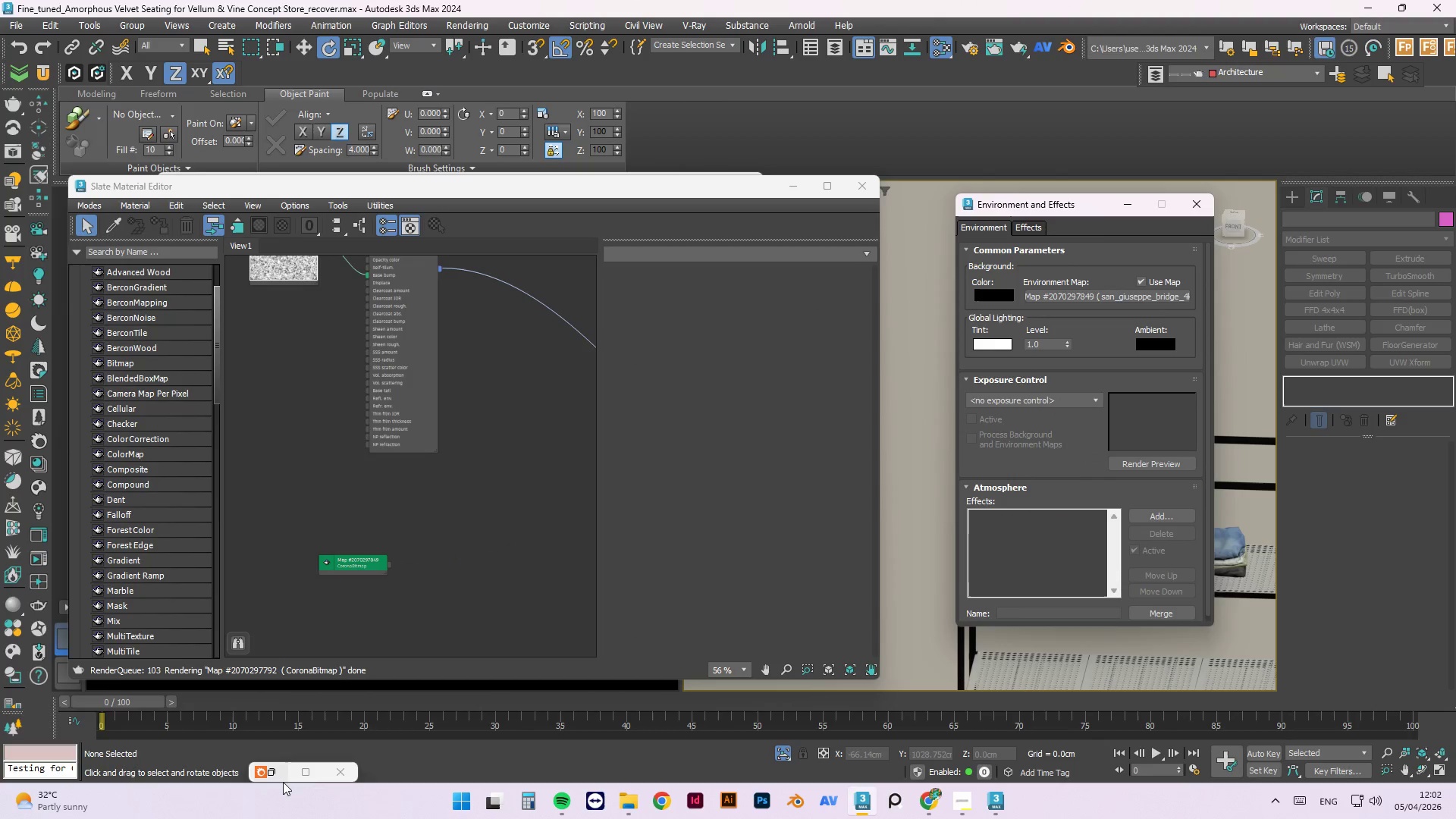 
left_click([271, 775])
 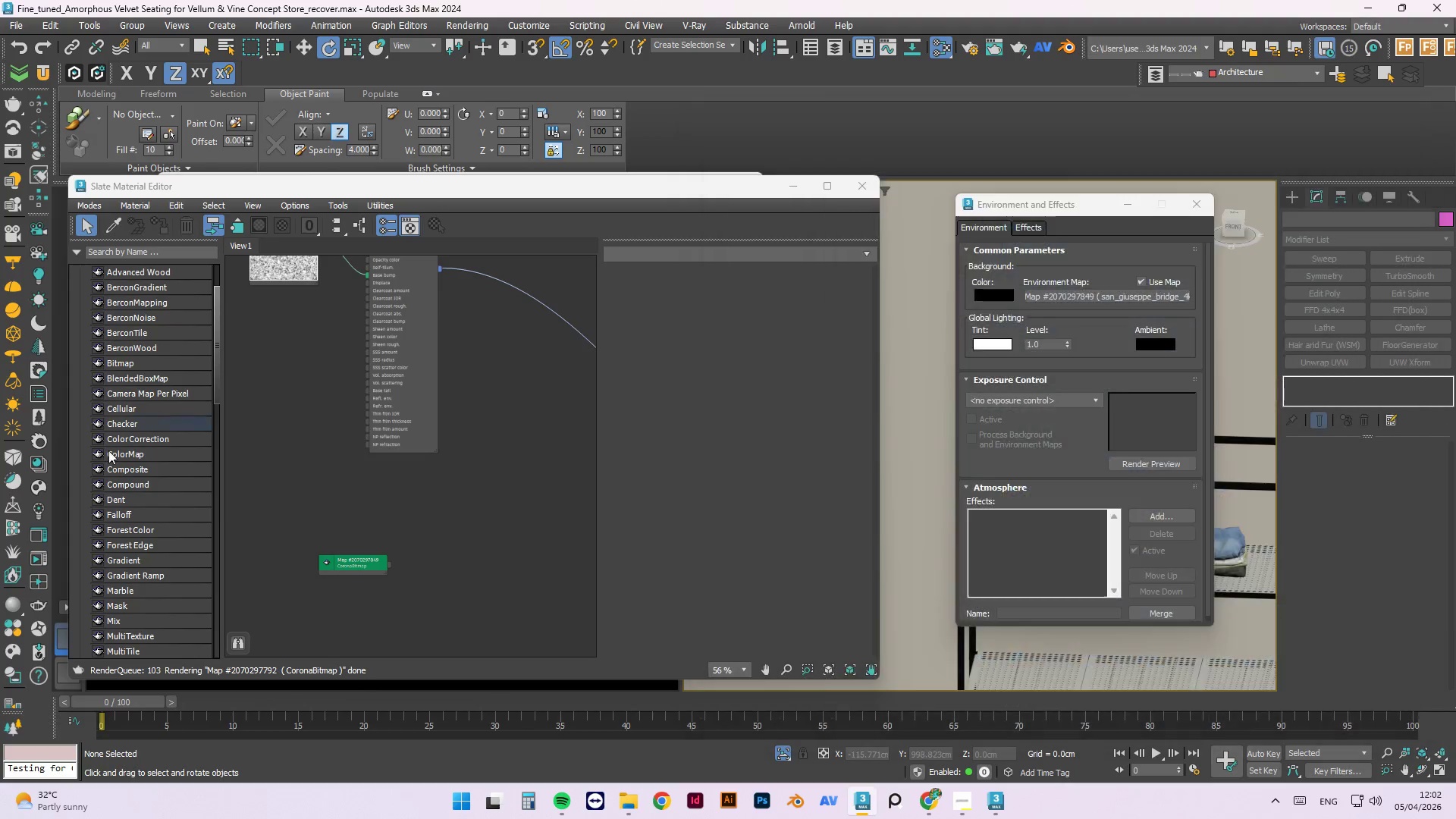 
left_click([38, 559])
 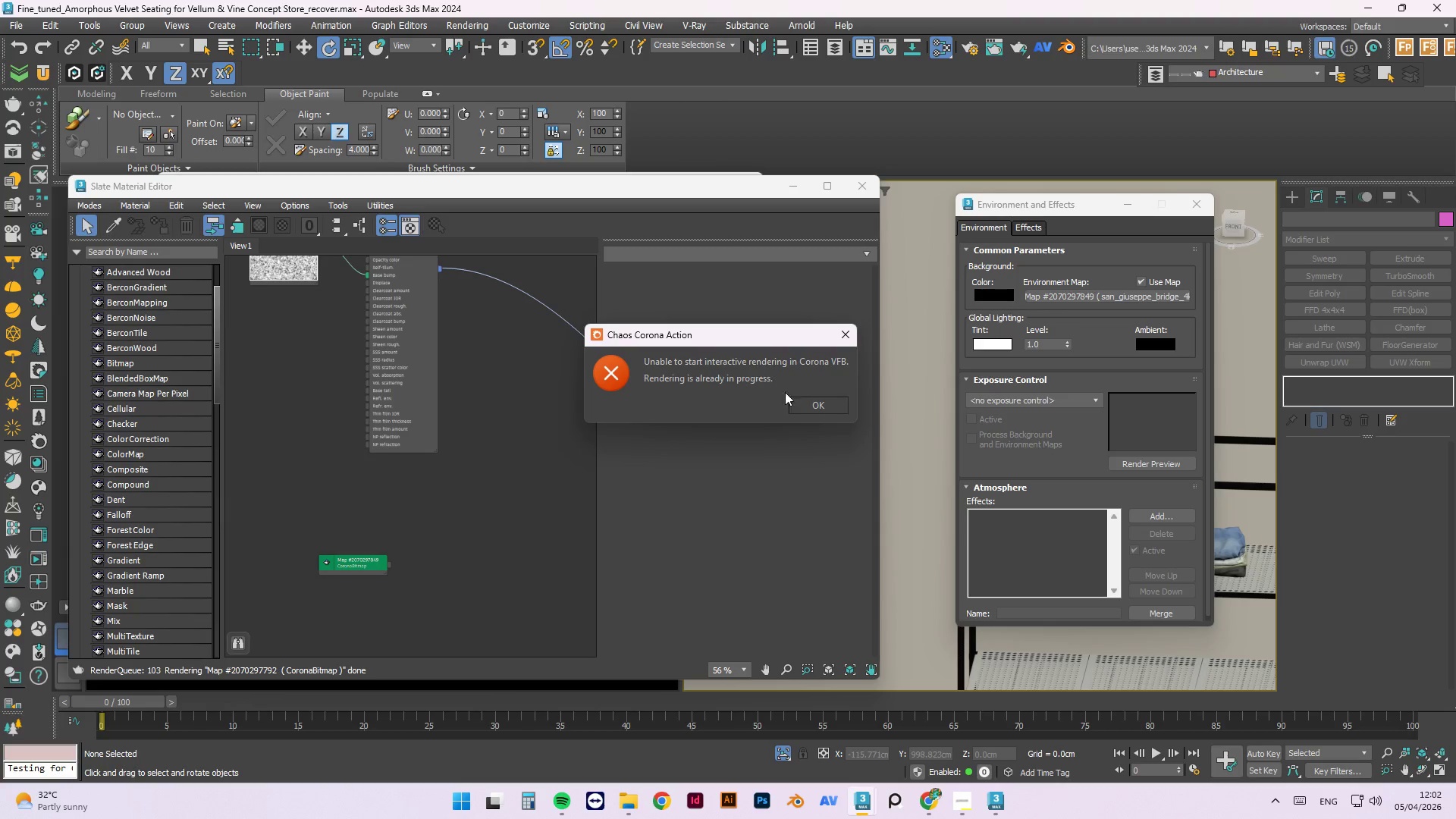 
left_click([816, 408])
 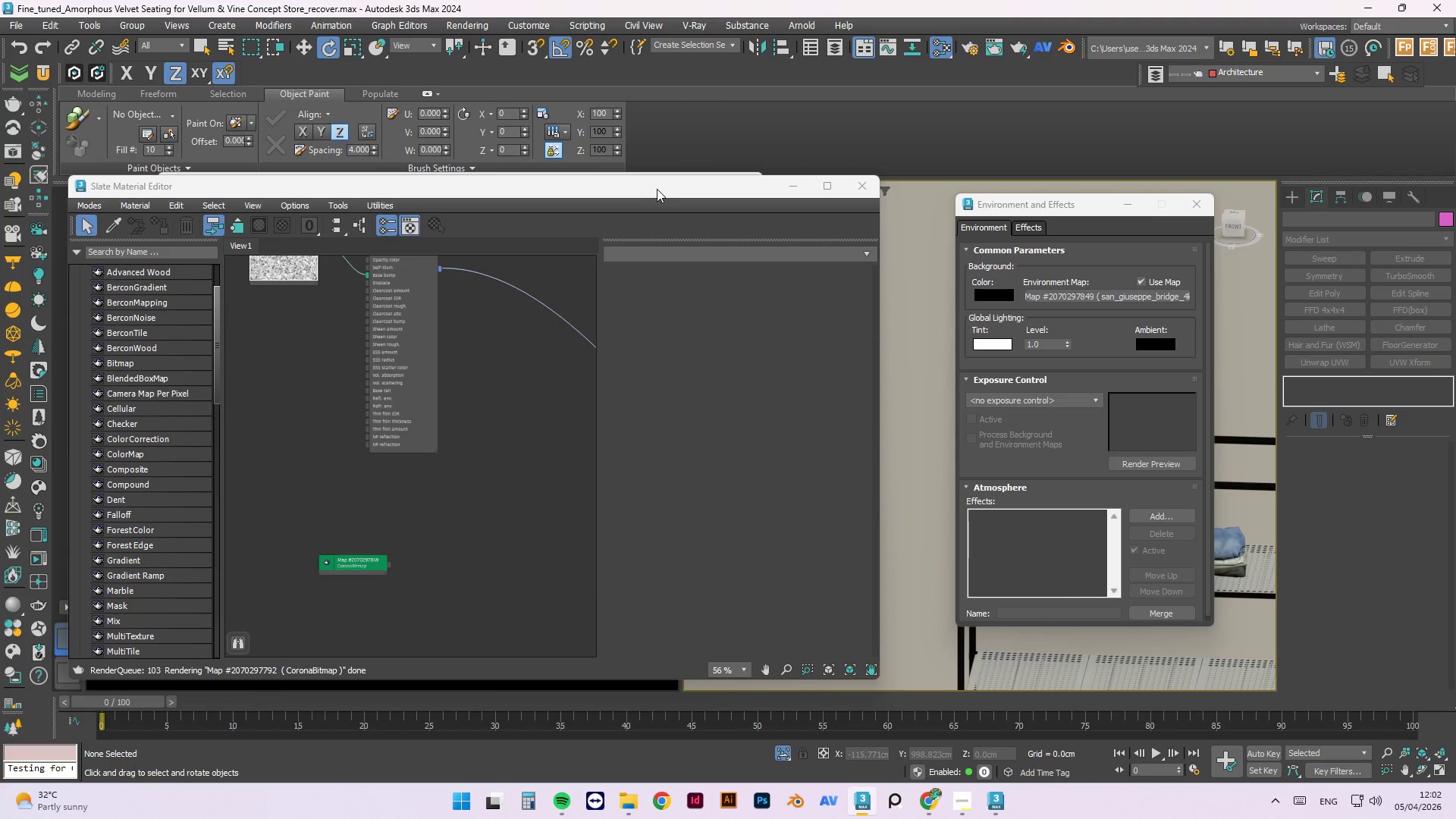 
left_click_drag(start_coordinate=[657, 189], to_coordinate=[1272, 209])
 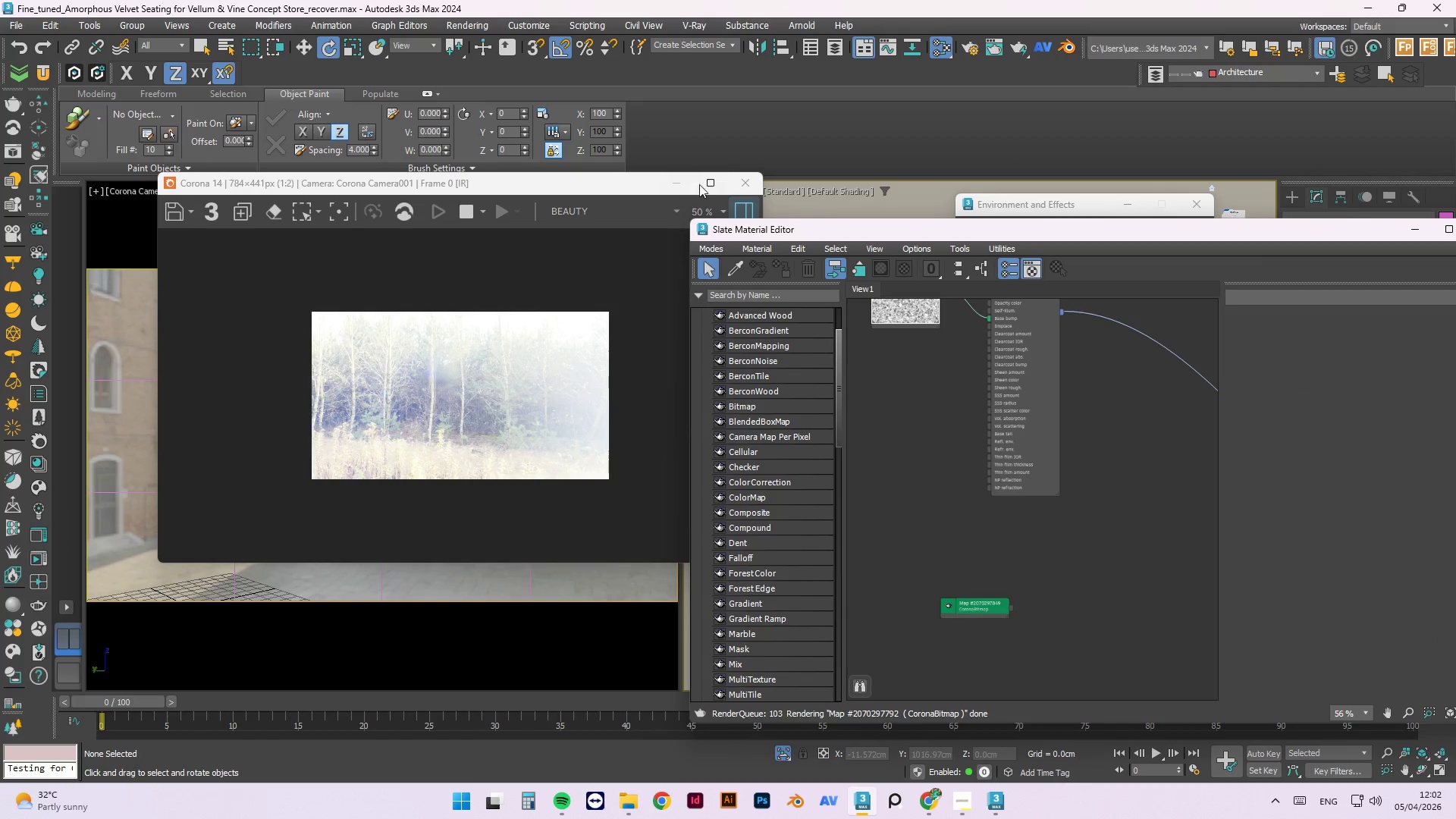 
left_click([735, 184])
 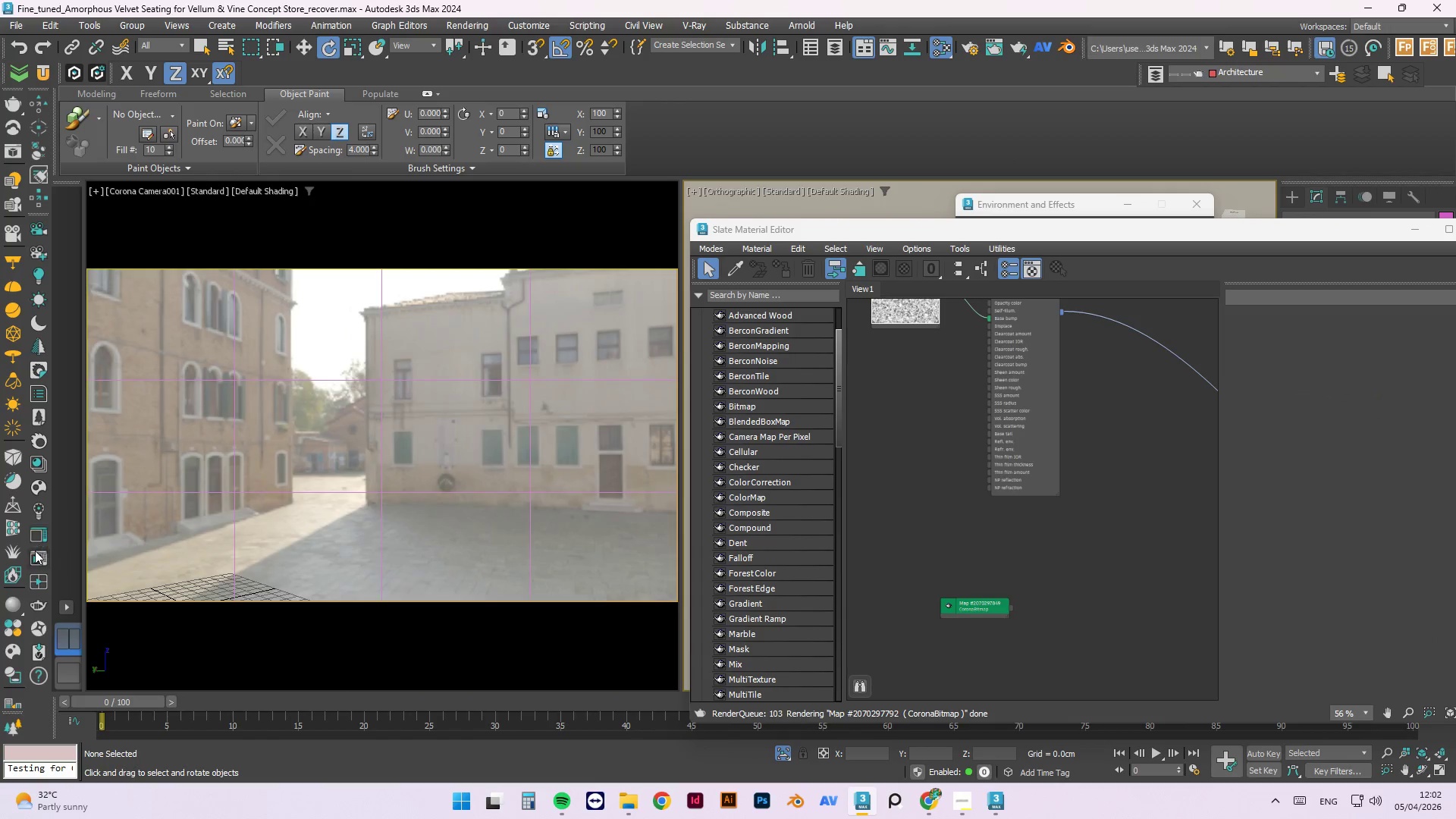 
left_click([32, 557])
 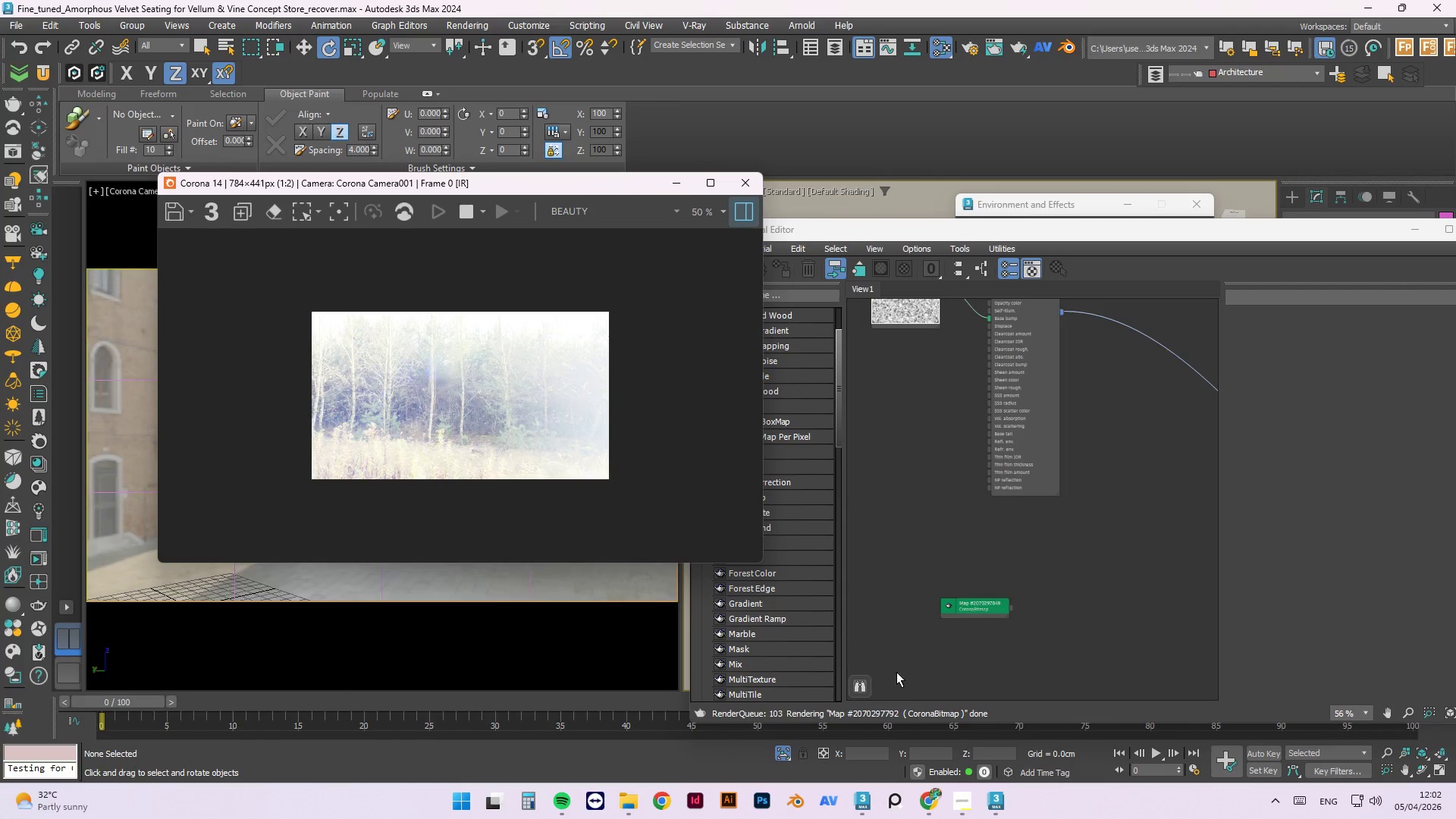 
wait(5.66)
 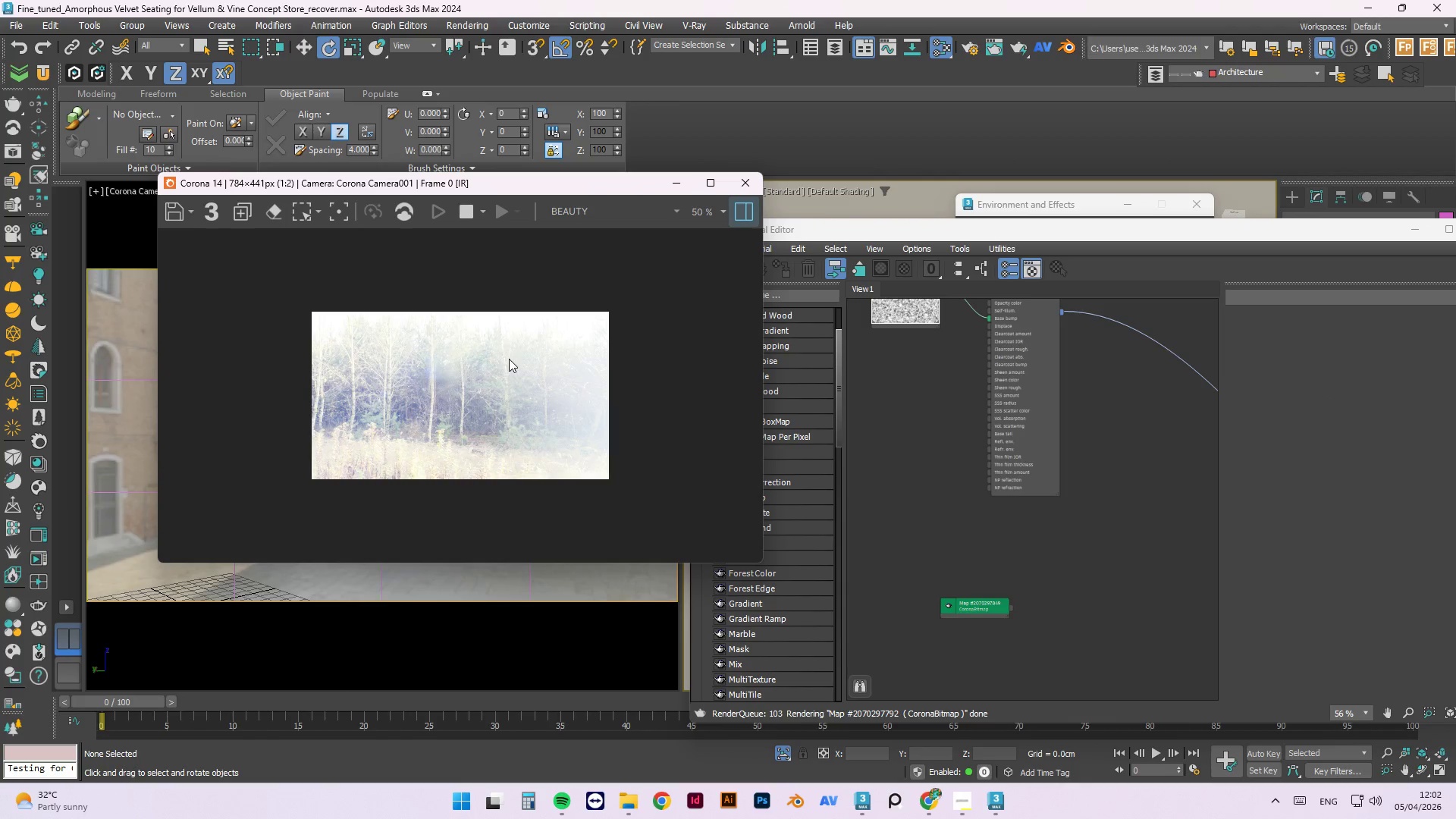 
left_click([784, 754])
 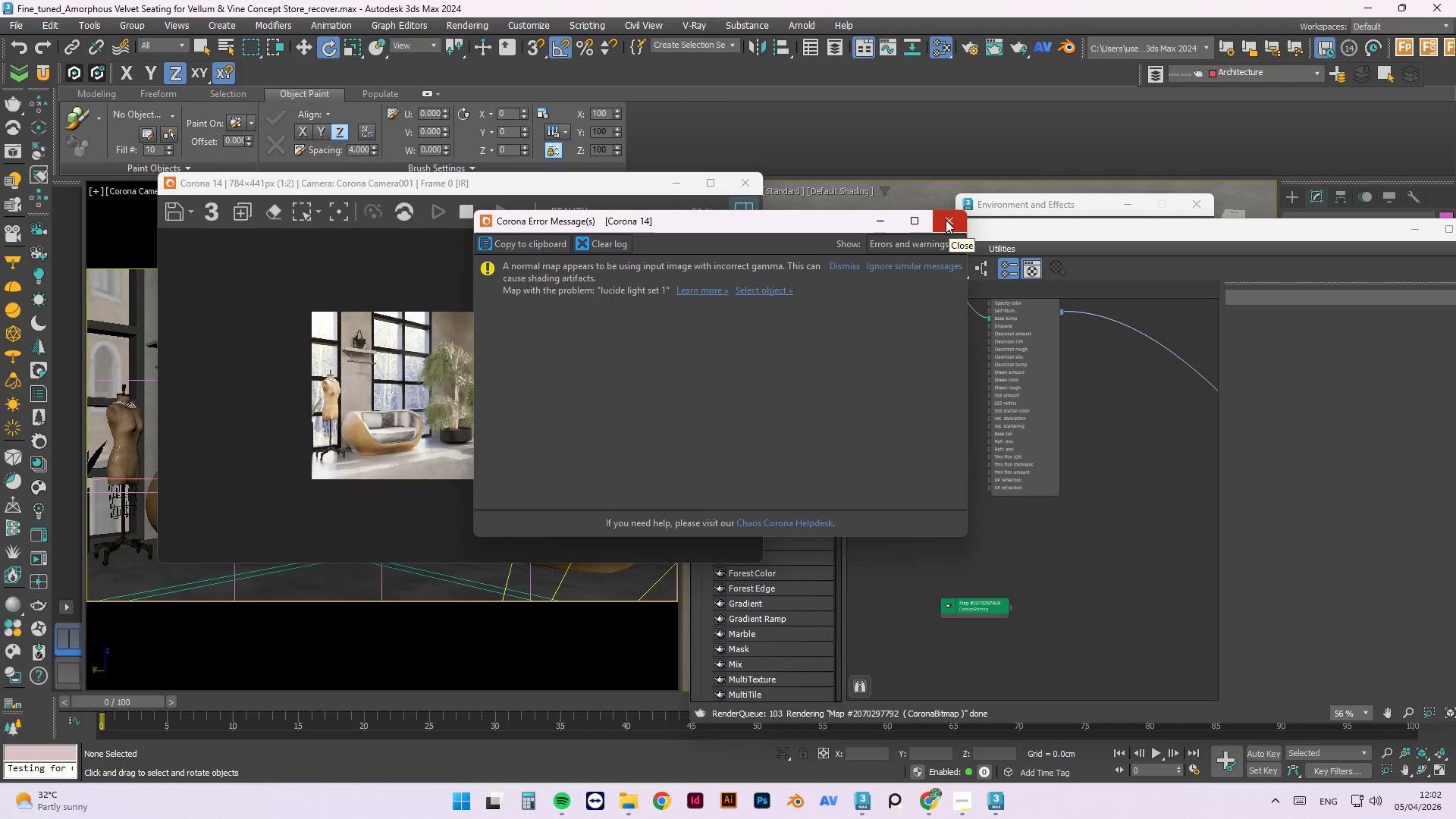 
wait(6.55)
 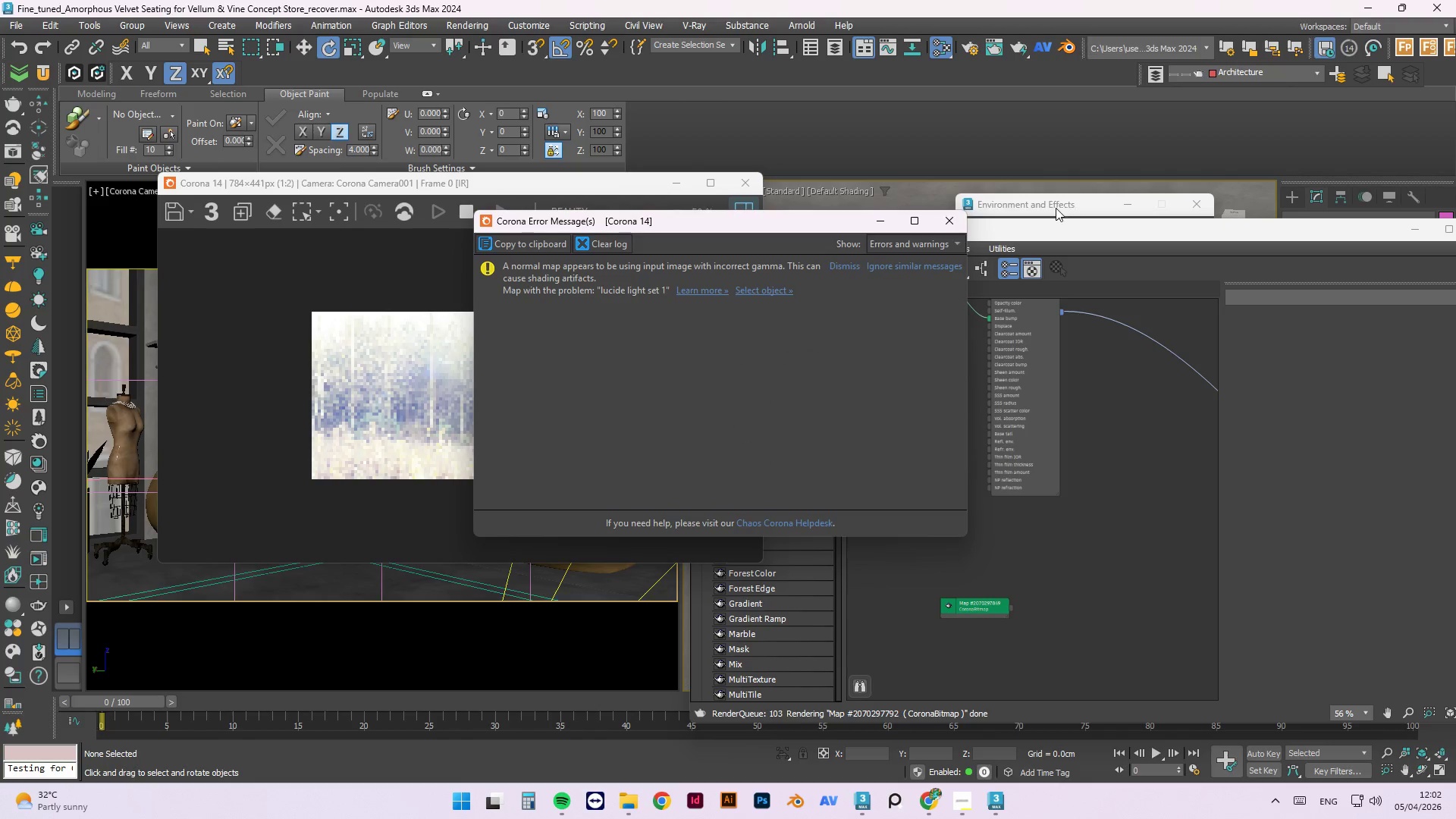 
left_click([950, 228])
 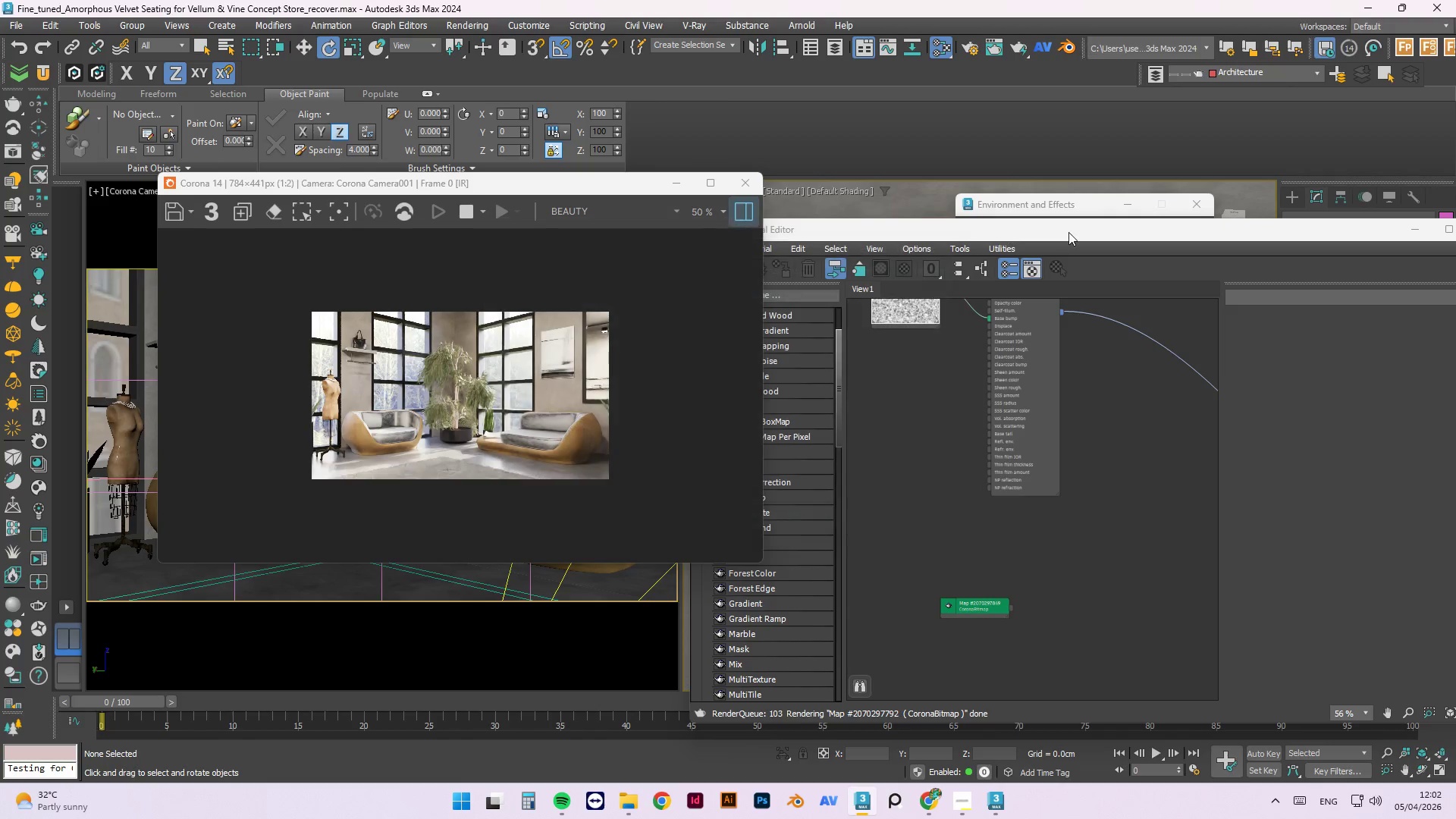 
left_click_drag(start_coordinate=[1068, 232], to_coordinate=[441, 238])
 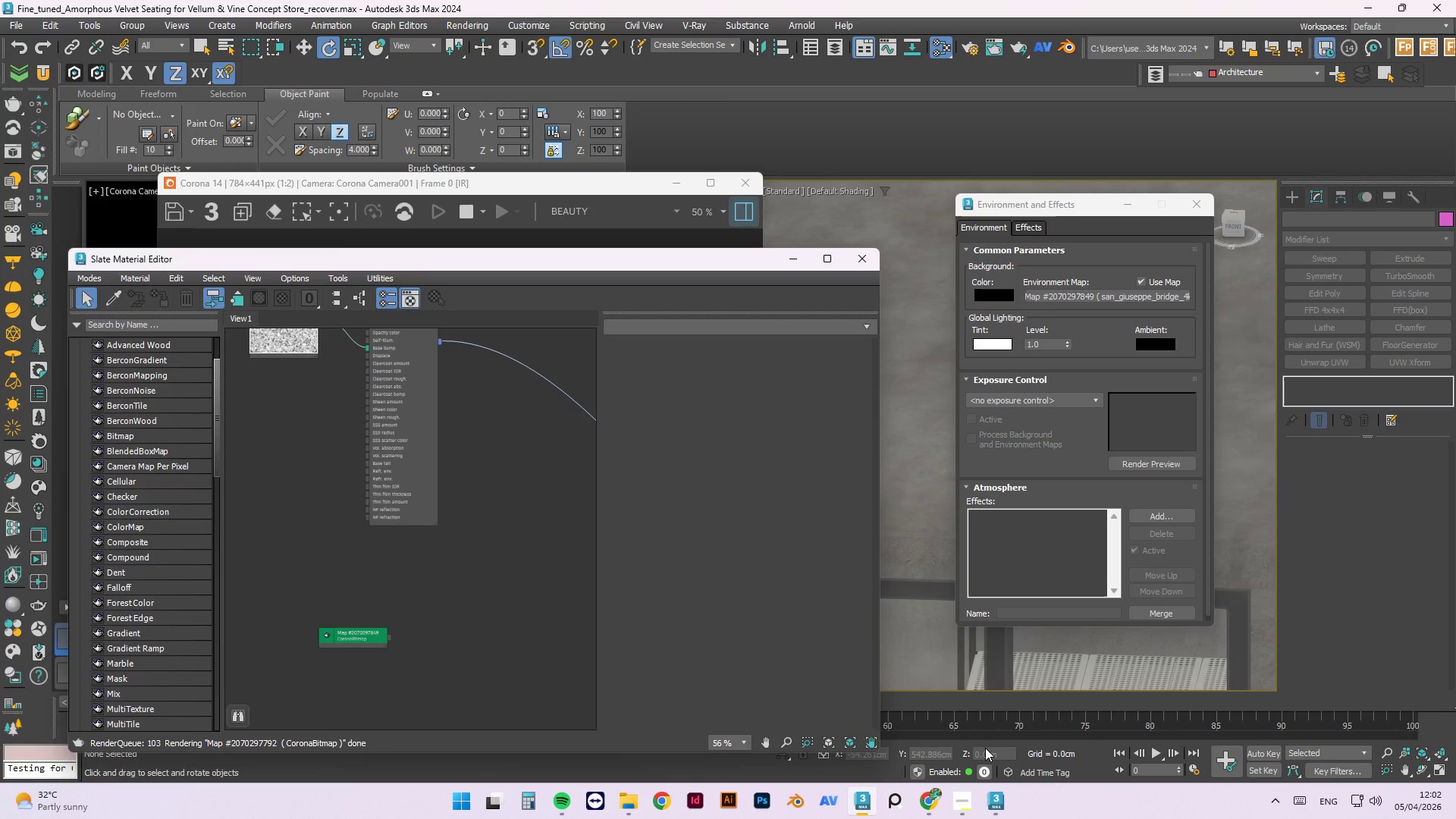 
wait(7.36)
 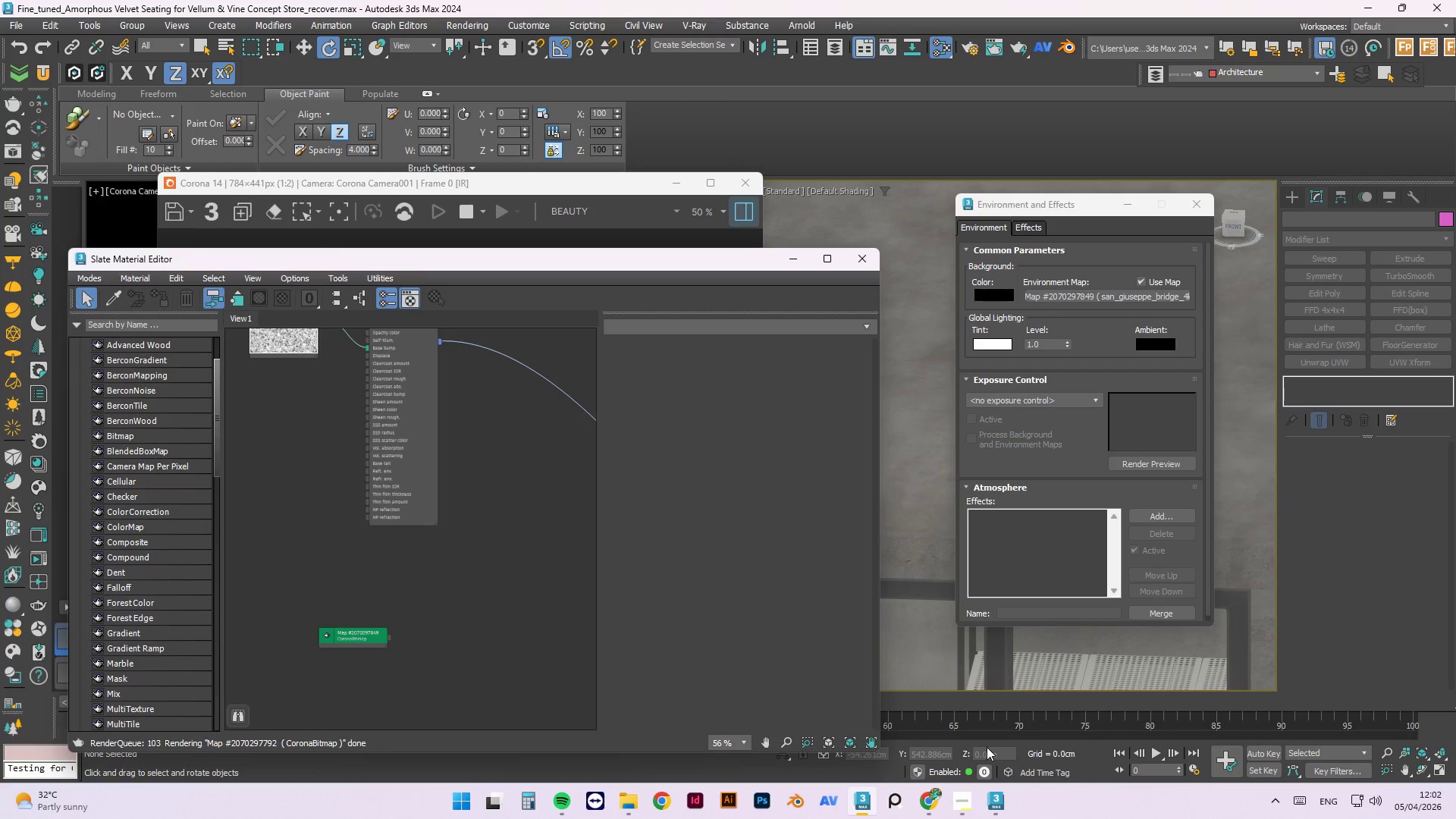 
mouse_move([988, 774])
 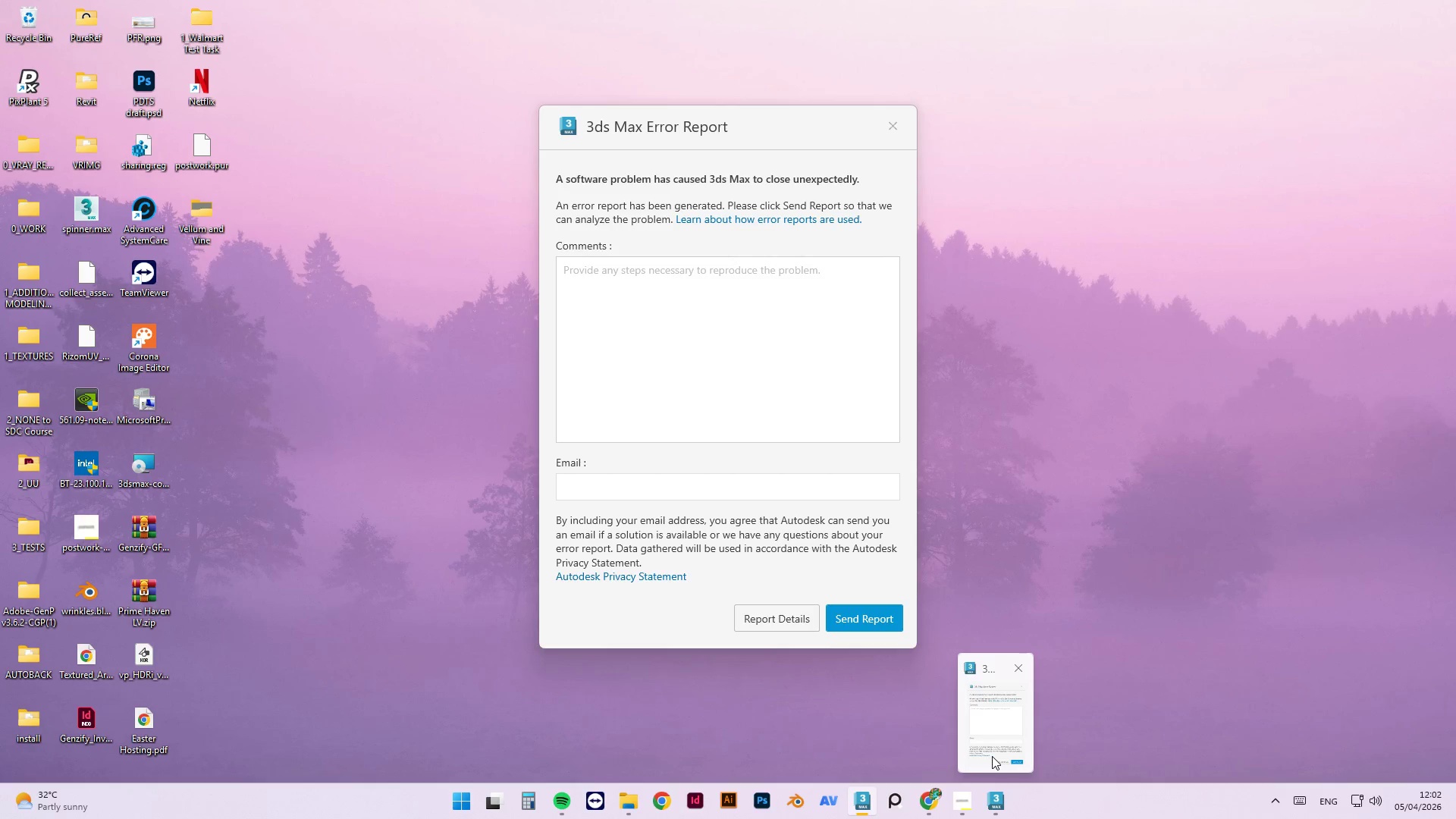 
wait(23.83)
 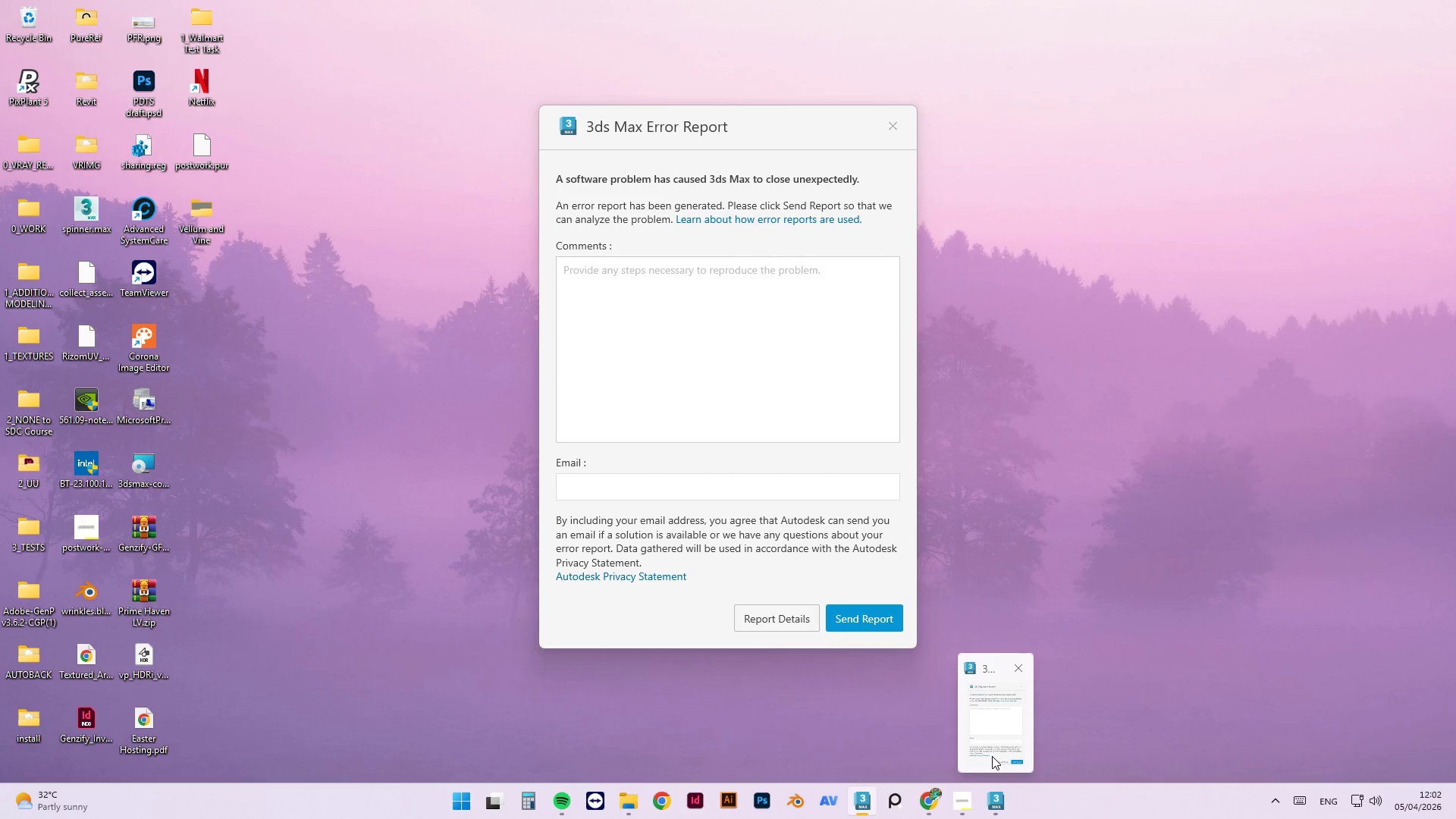 
left_click([999, 801])
 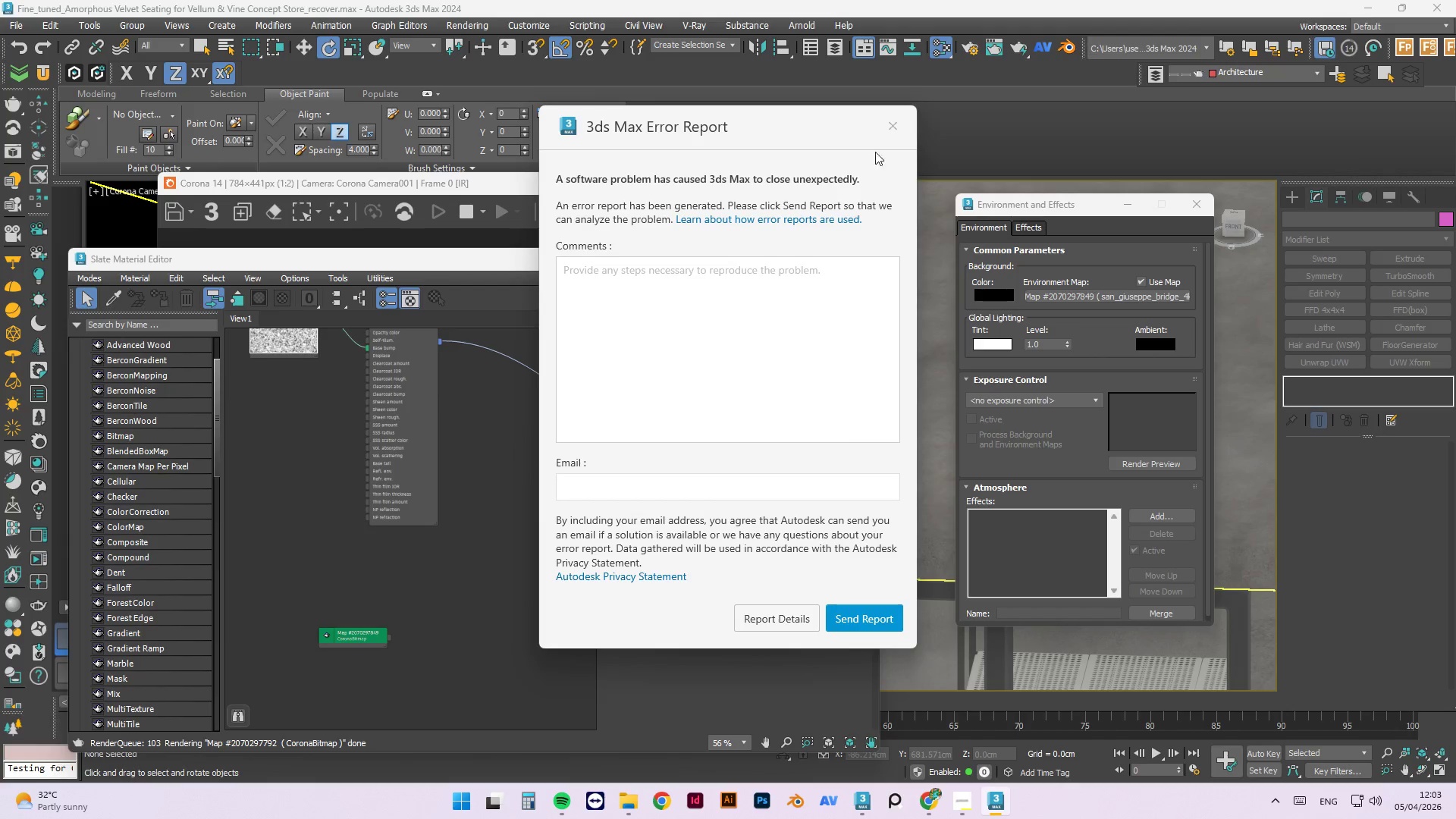 
left_click([899, 132])
 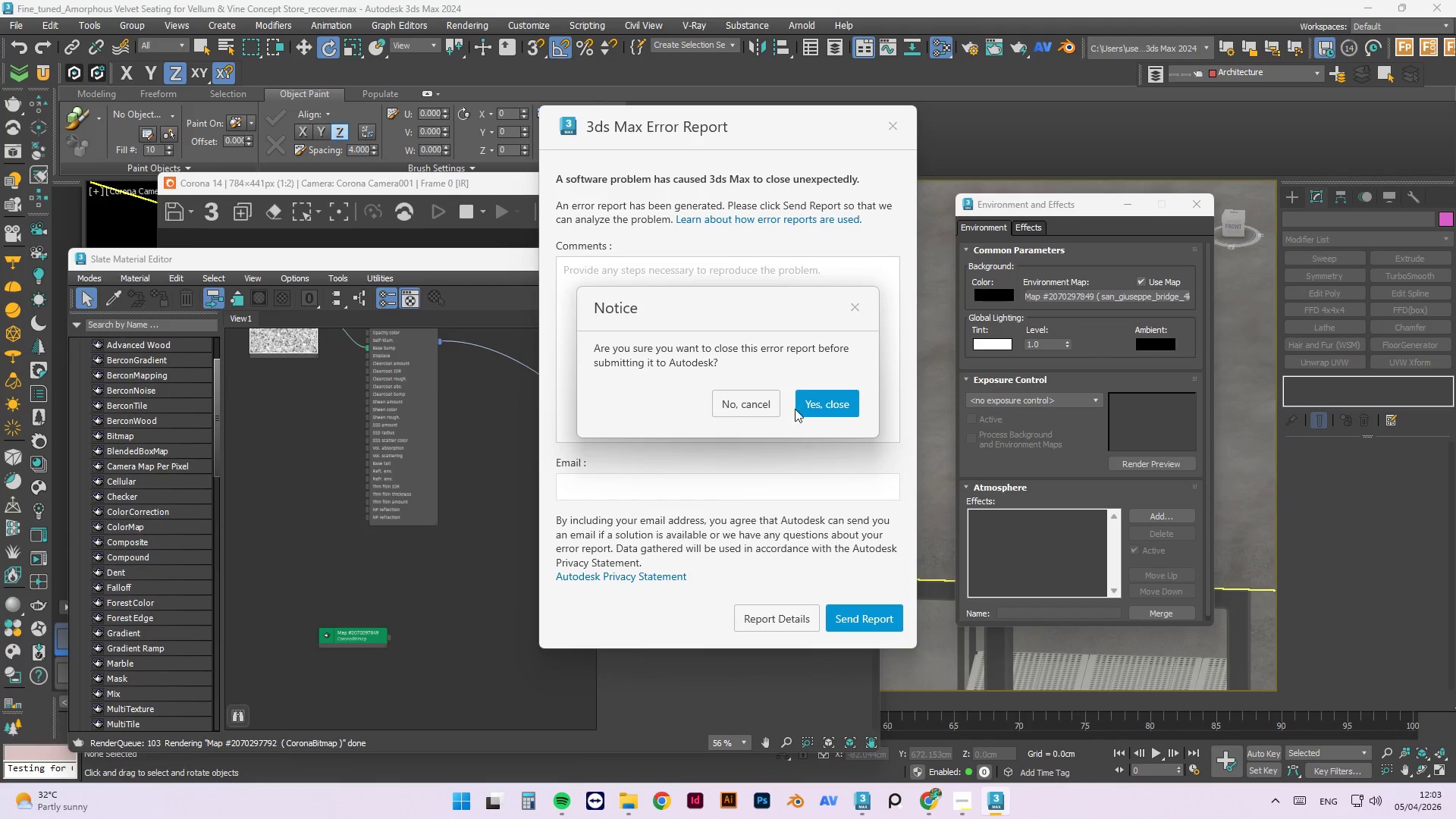 
left_click([822, 402])
 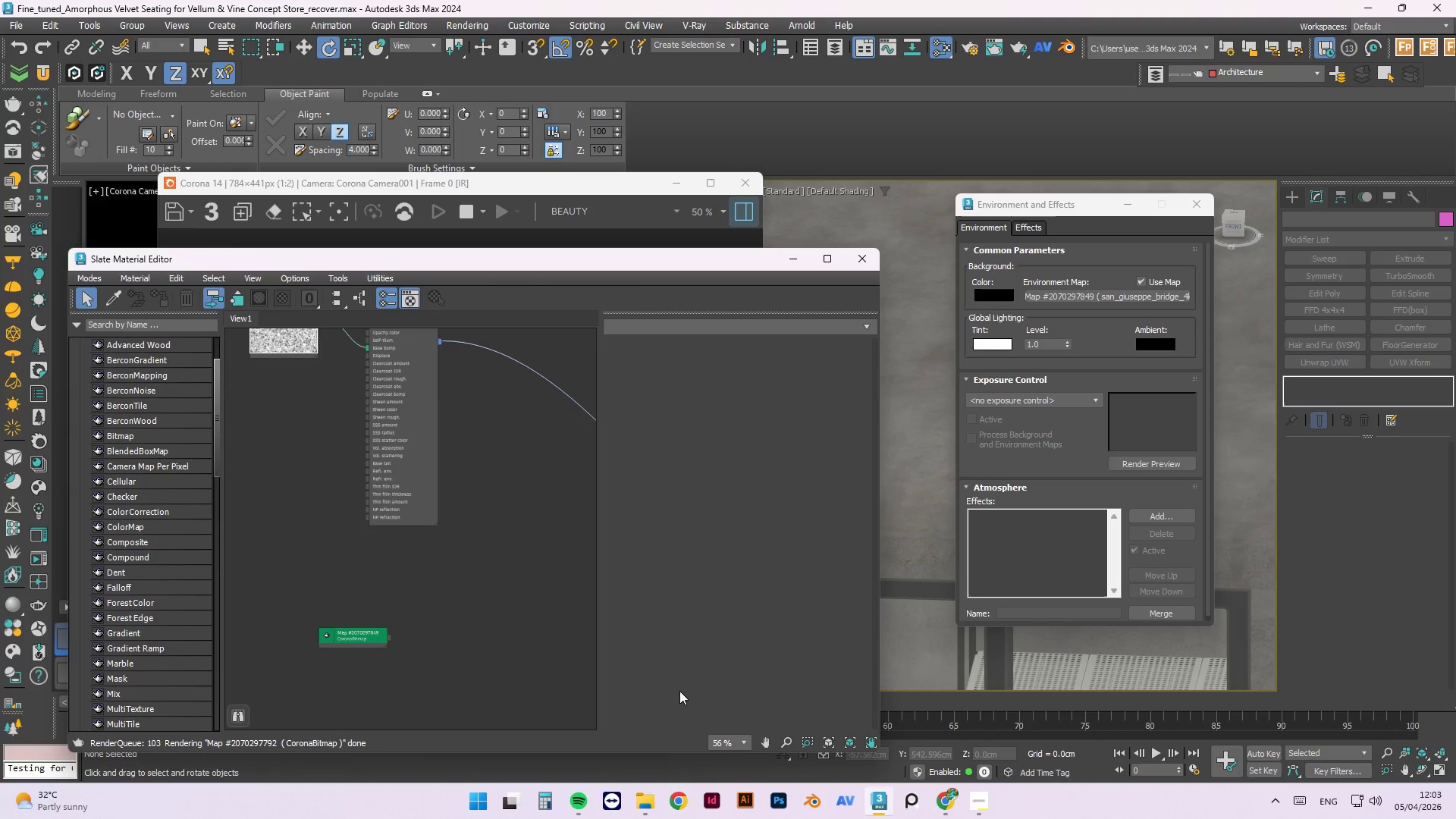 
wait(35.5)
 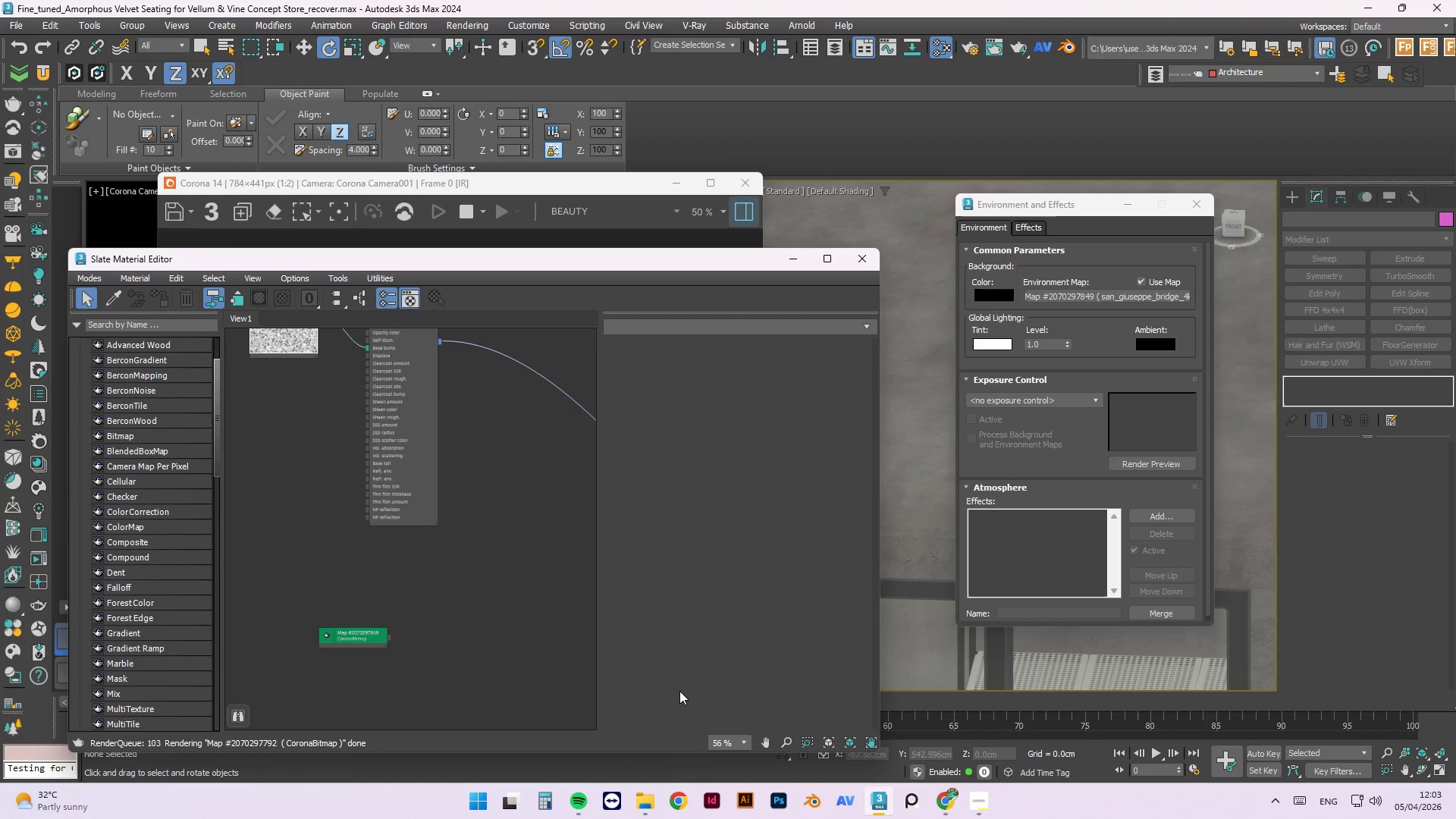 
double_click([325, 636])
 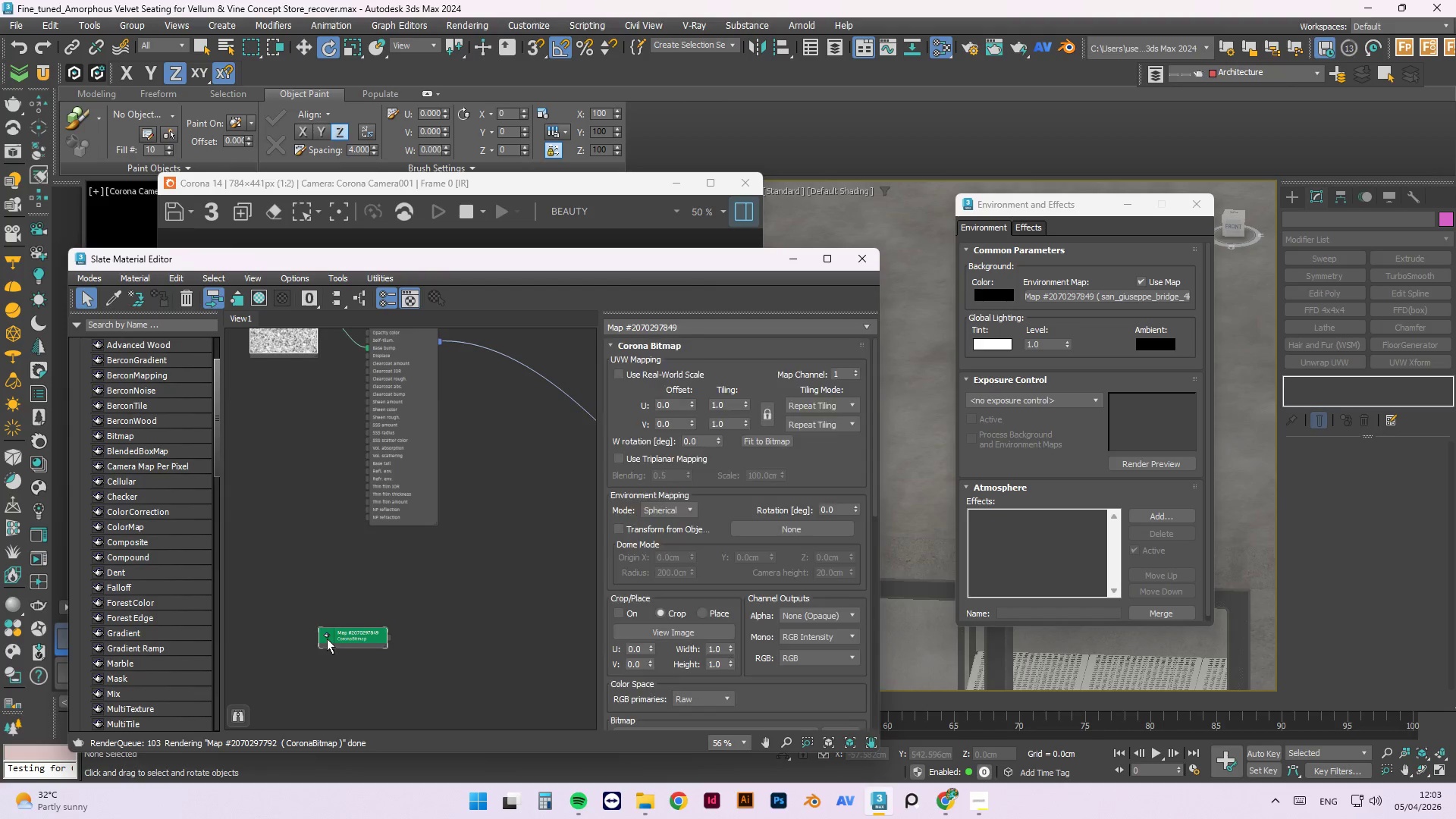 
triple_click([327, 639])
 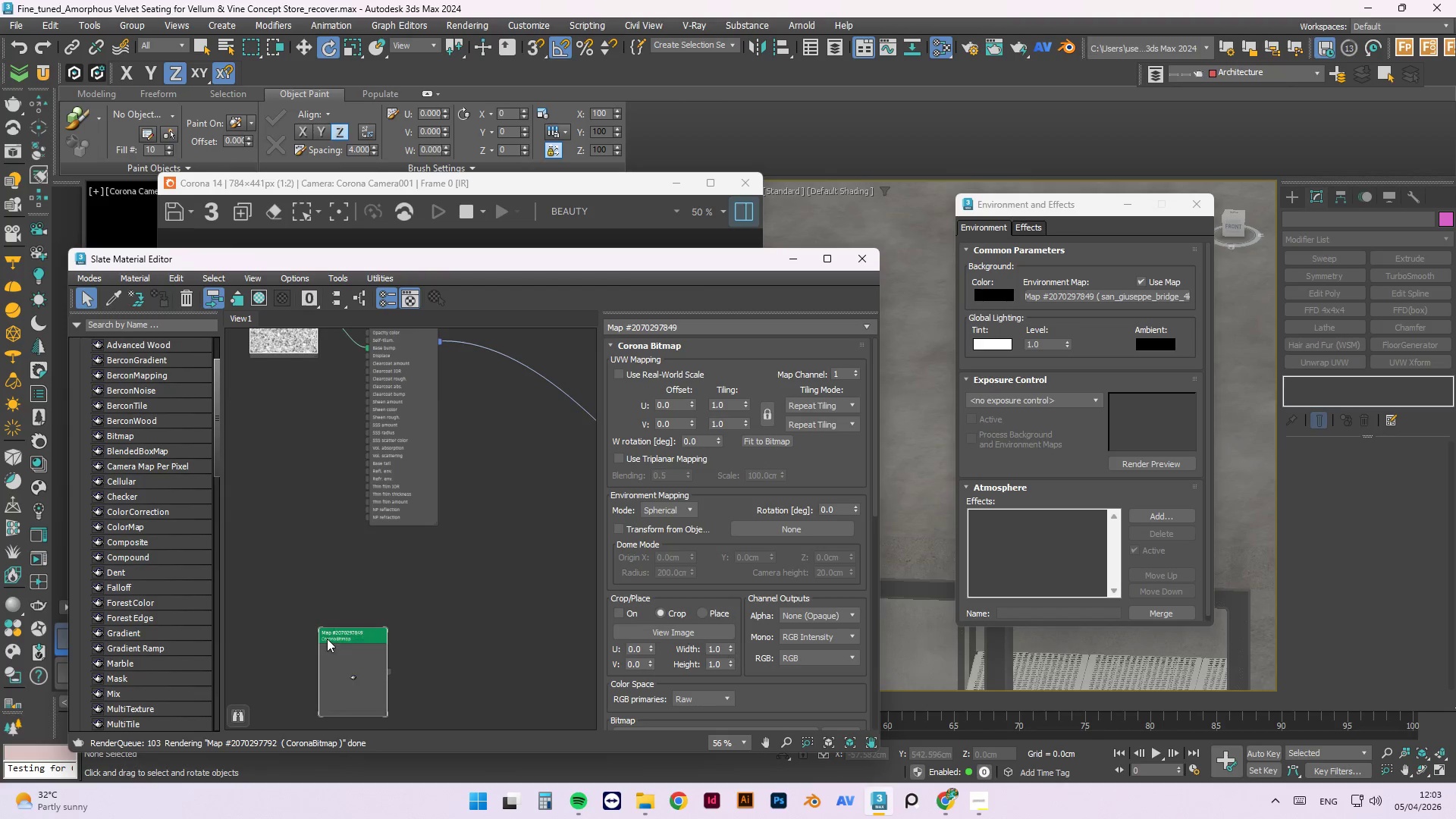 
triple_click([327, 639])
 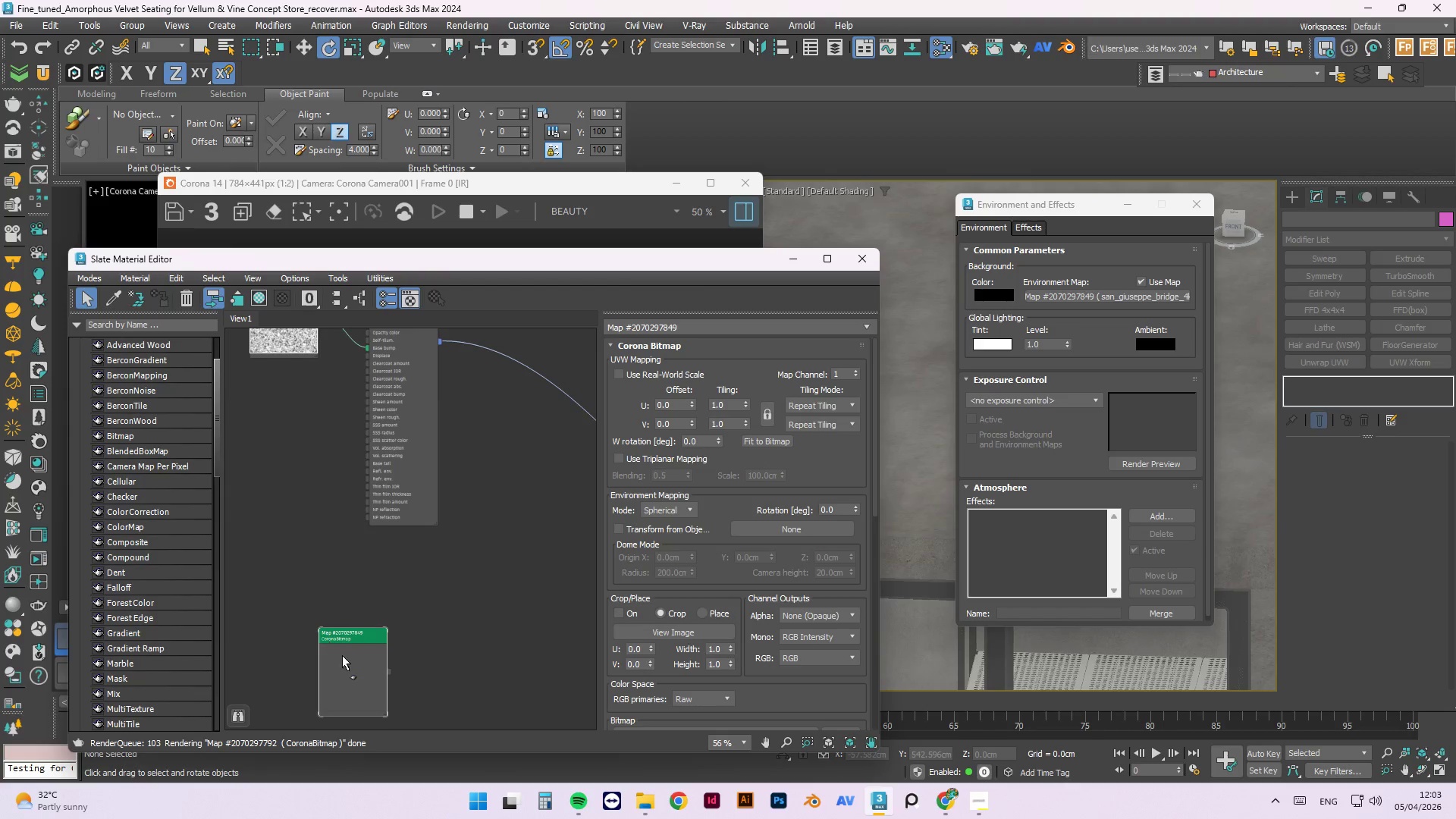 
right_click([342, 655])
 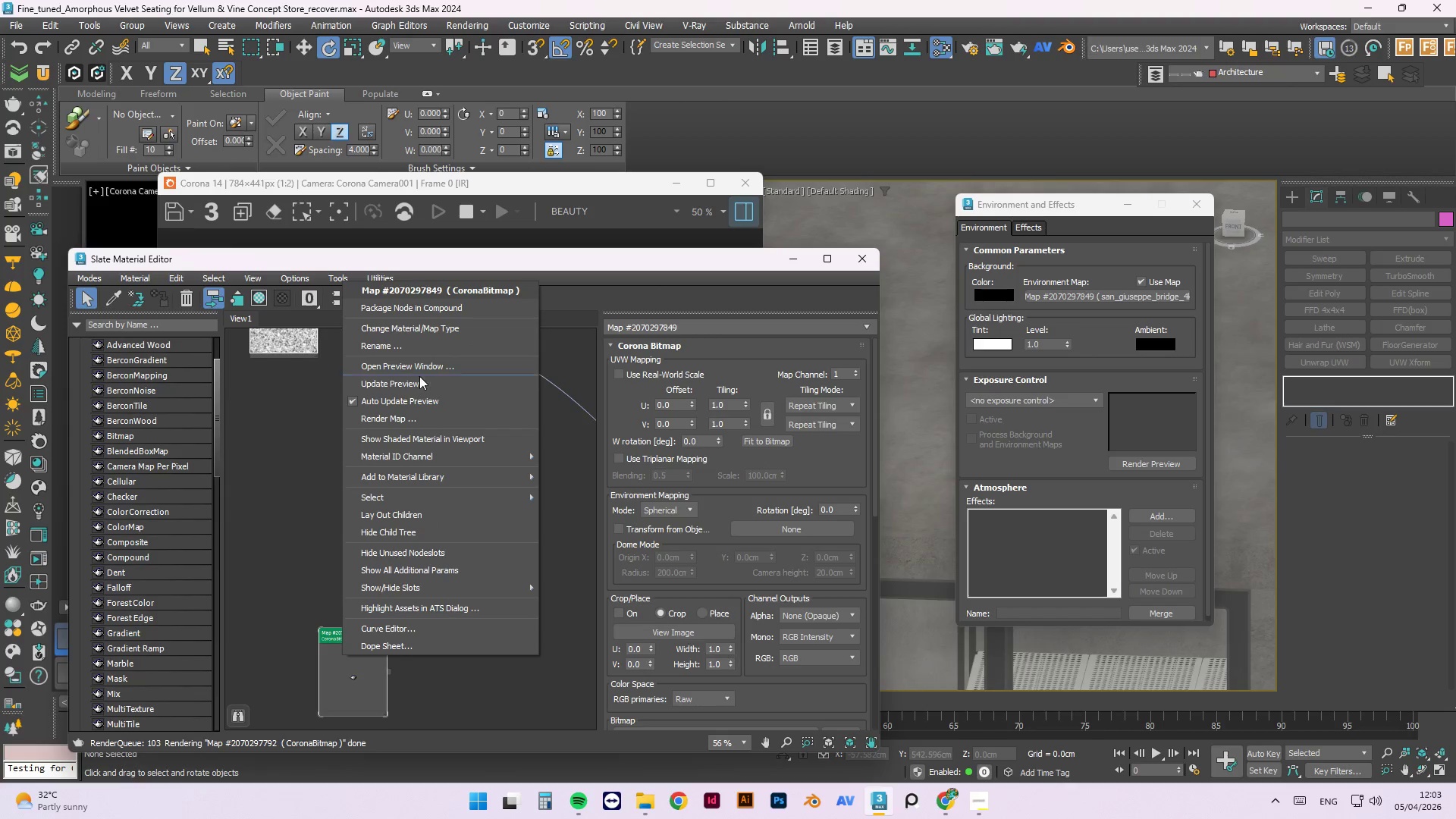 
left_click([417, 381])
 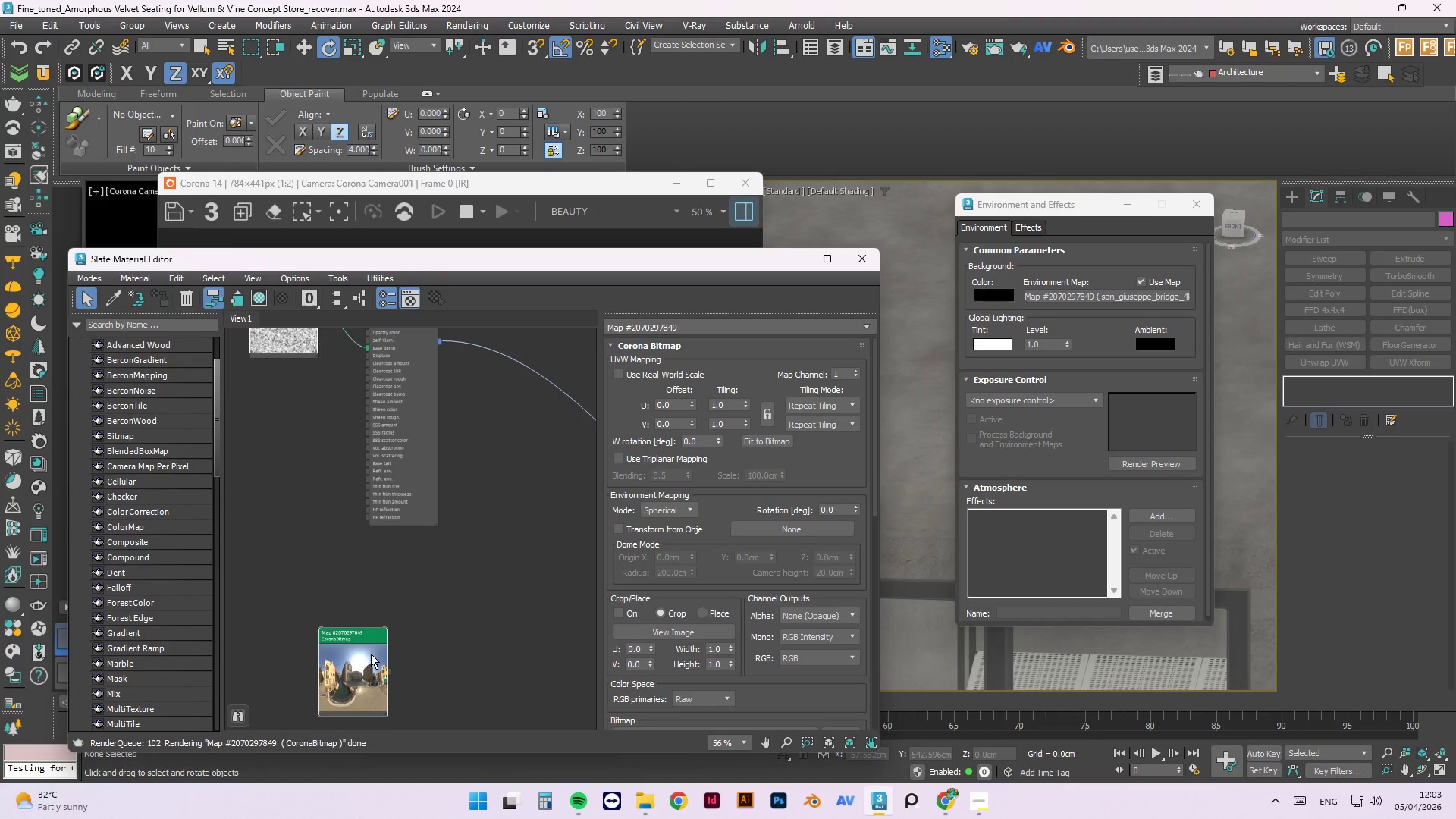 
left_click_drag(start_coordinate=[367, 658], to_coordinate=[435, 563])
 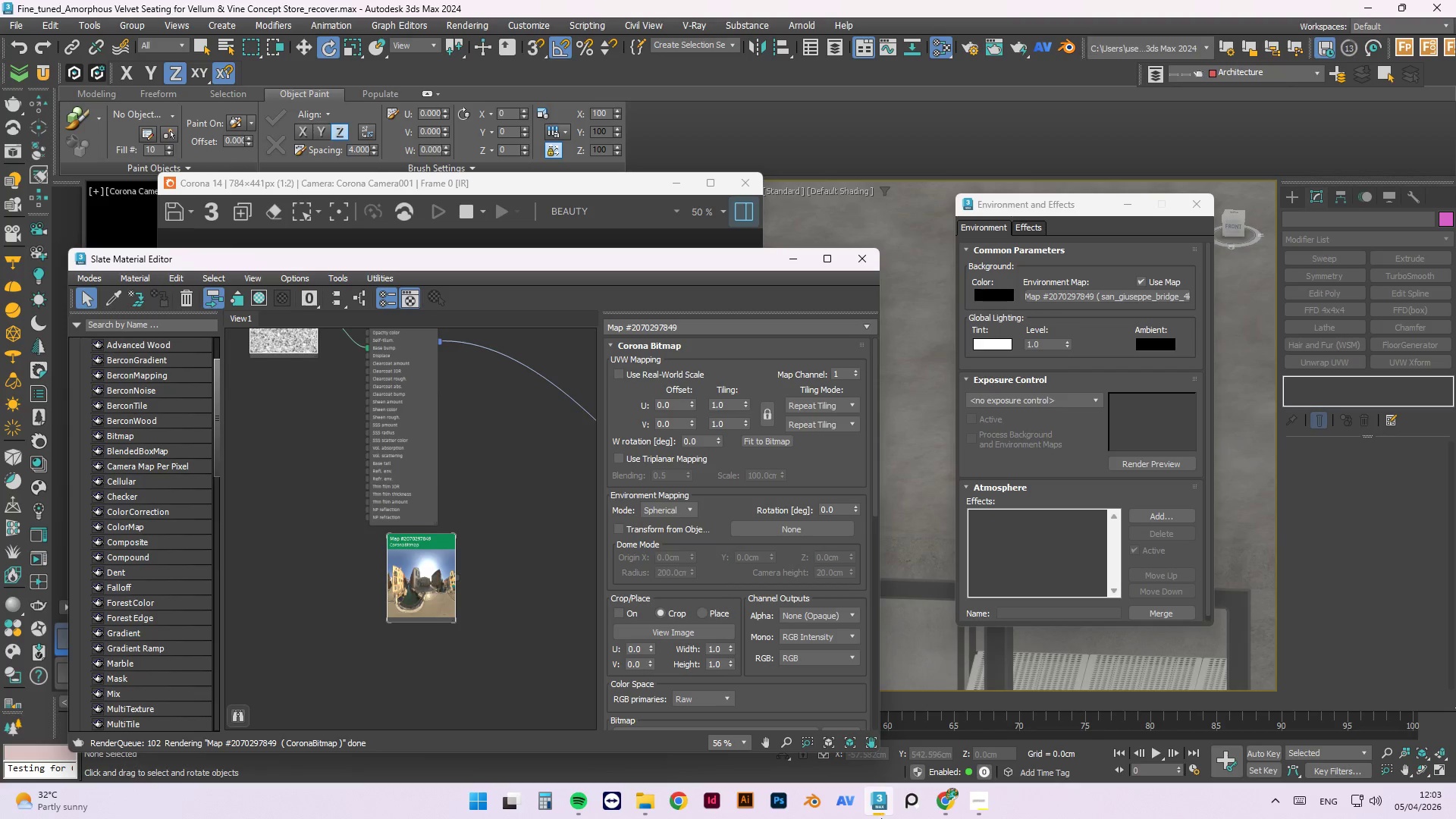 
left_click([985, 808])